 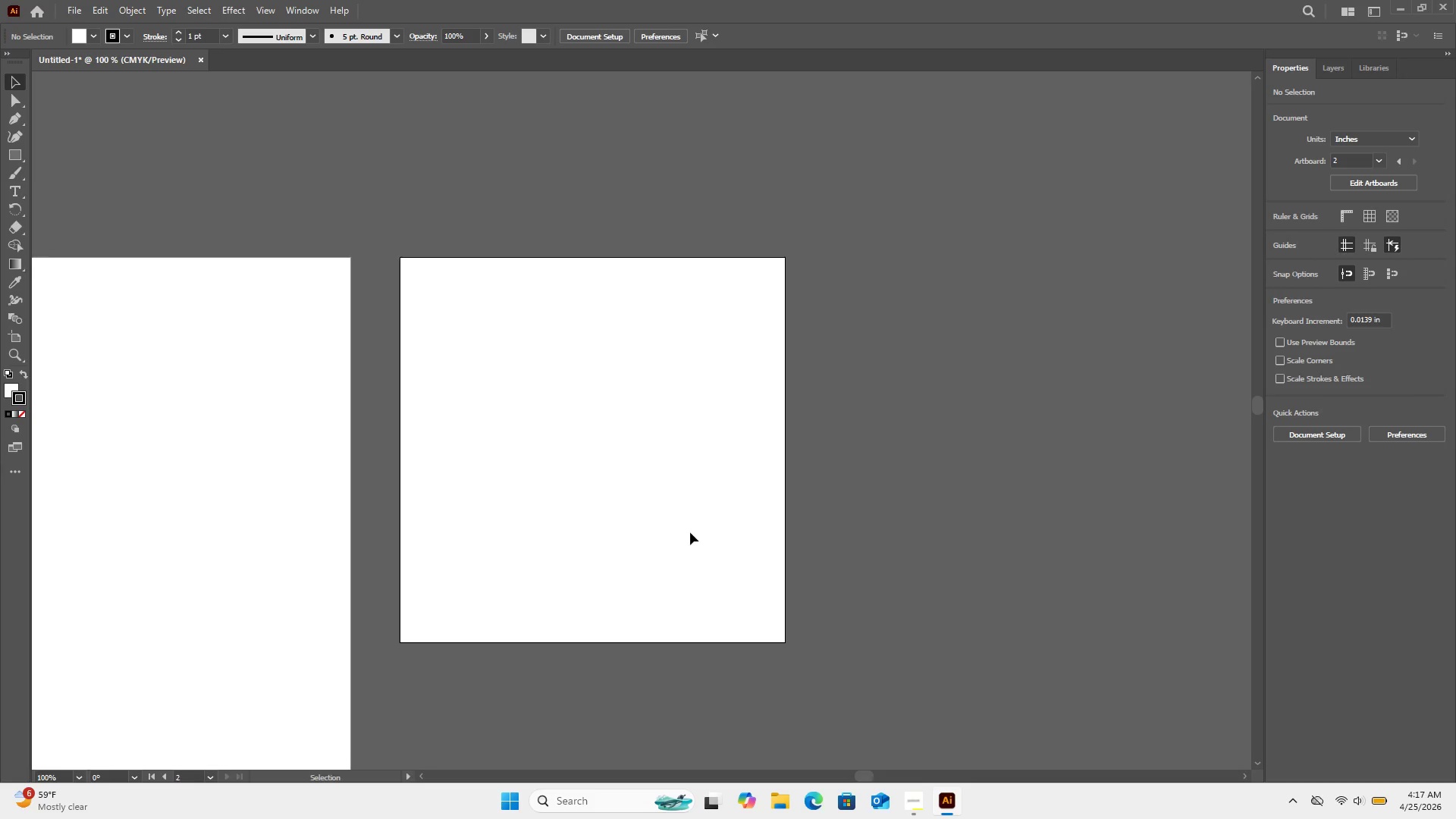 
key(Control+V)
 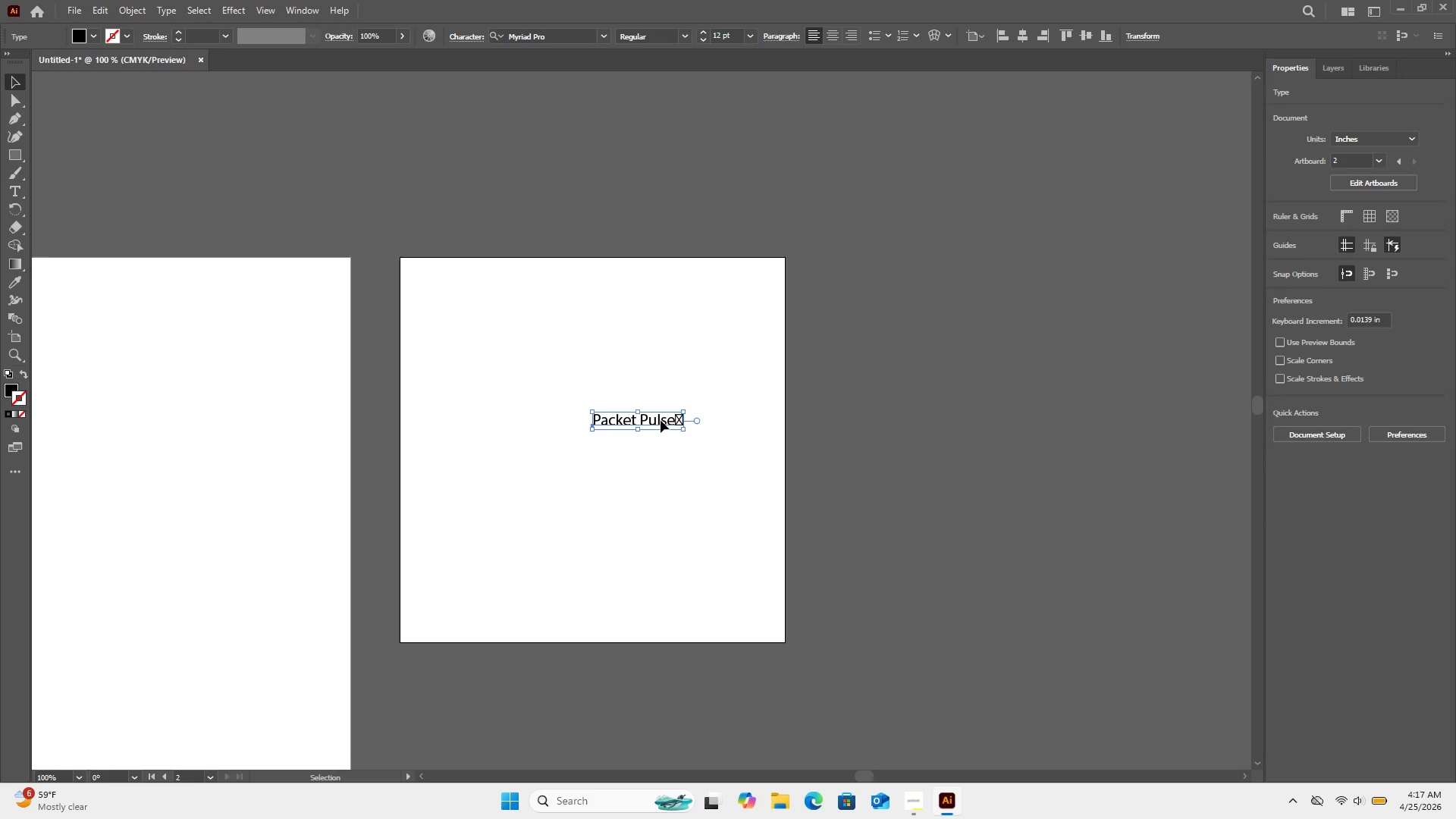 
left_click_drag(start_coordinate=[660, 420], to_coordinate=[605, 424])
 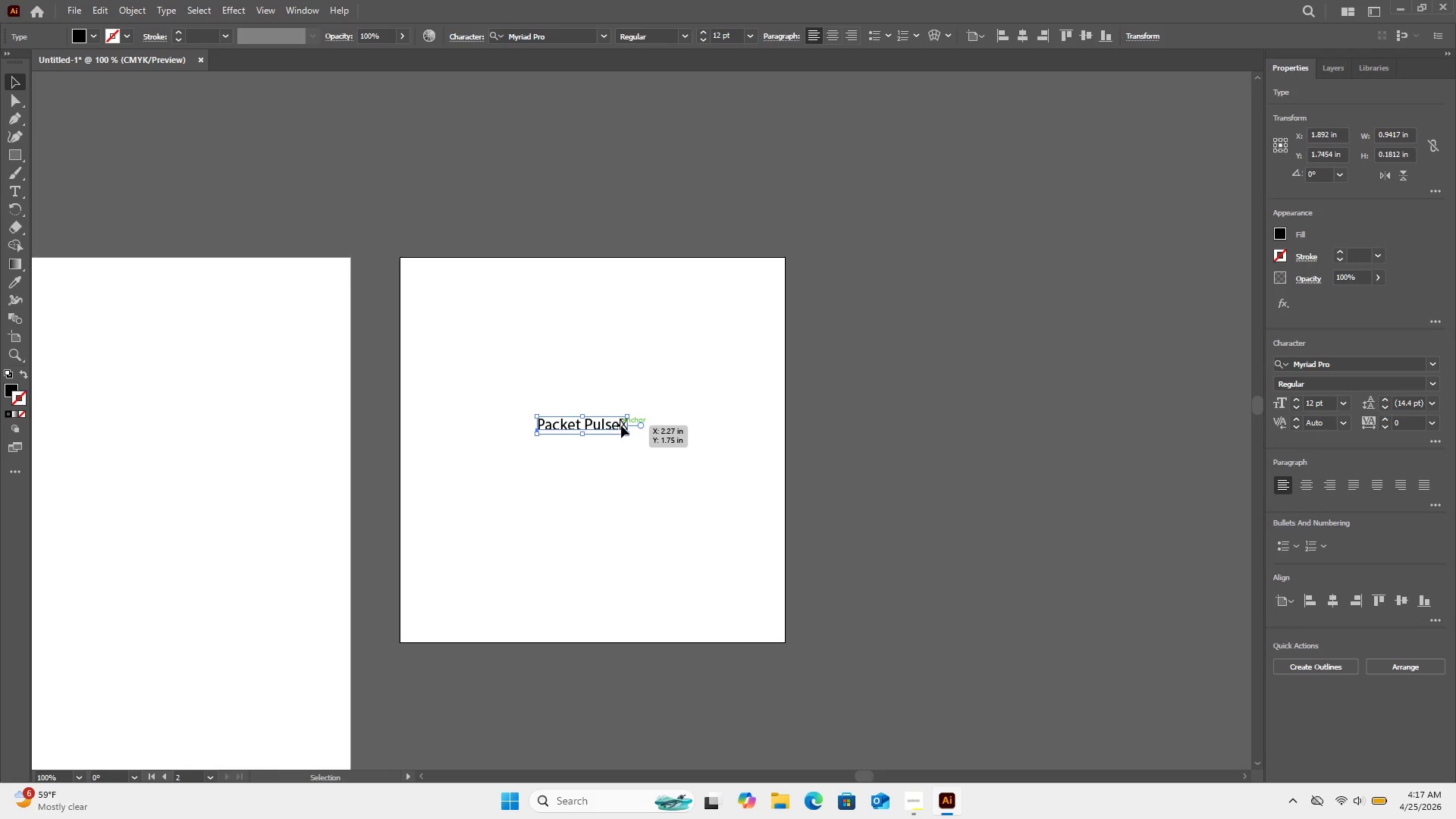 
double_click([621, 425])
 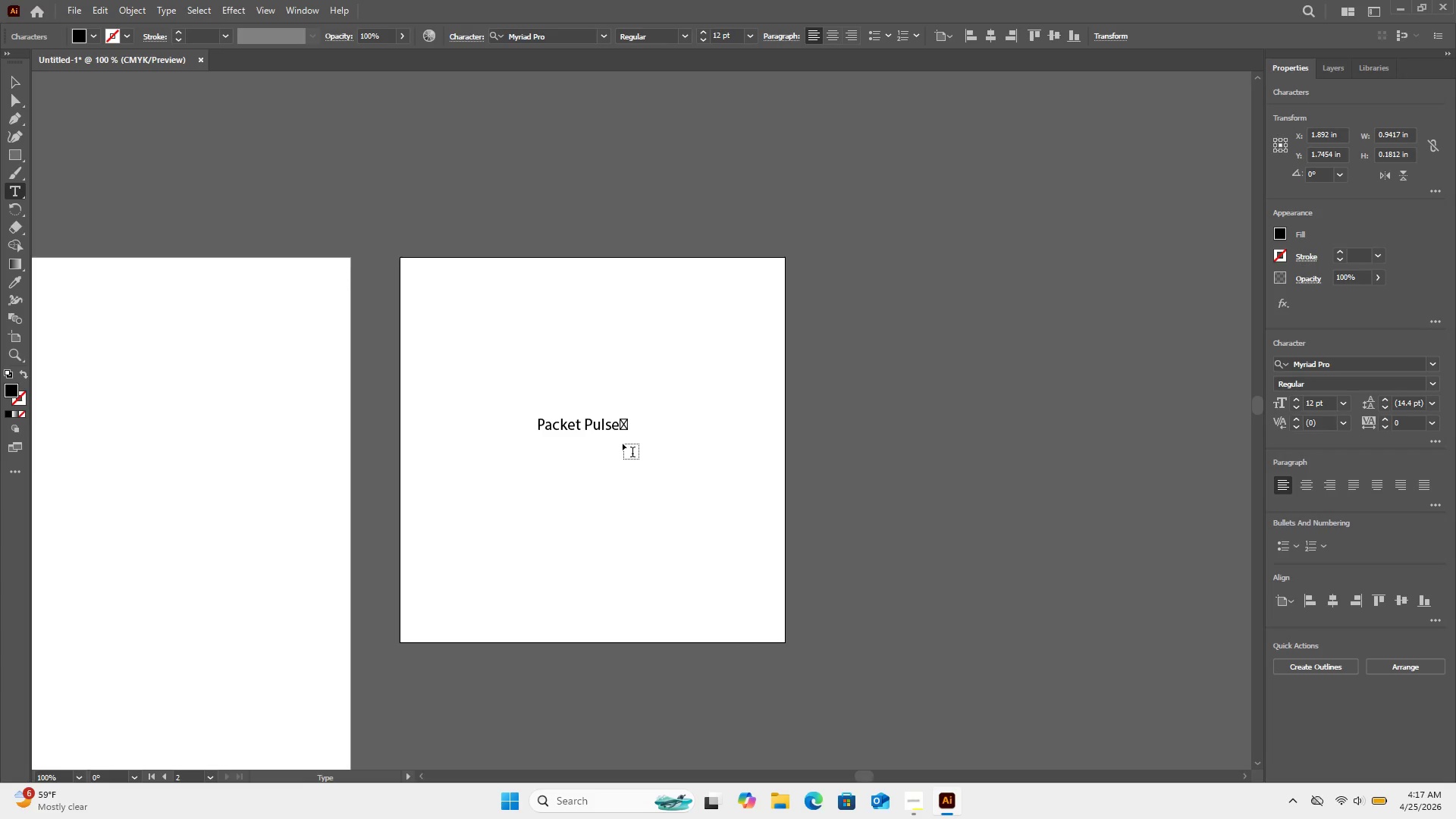 
key(ArrowRight)
 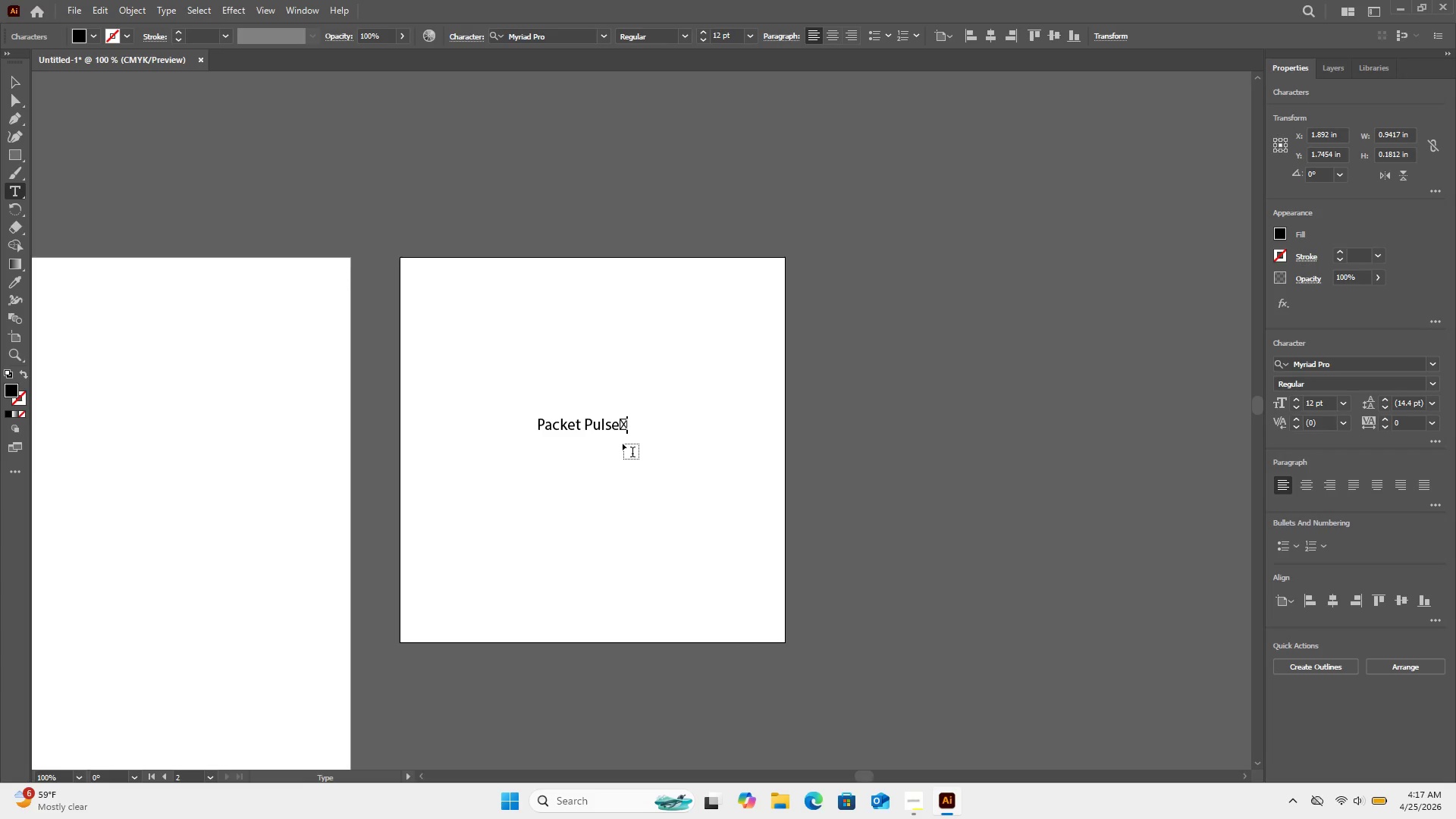 
key(Backspace)
 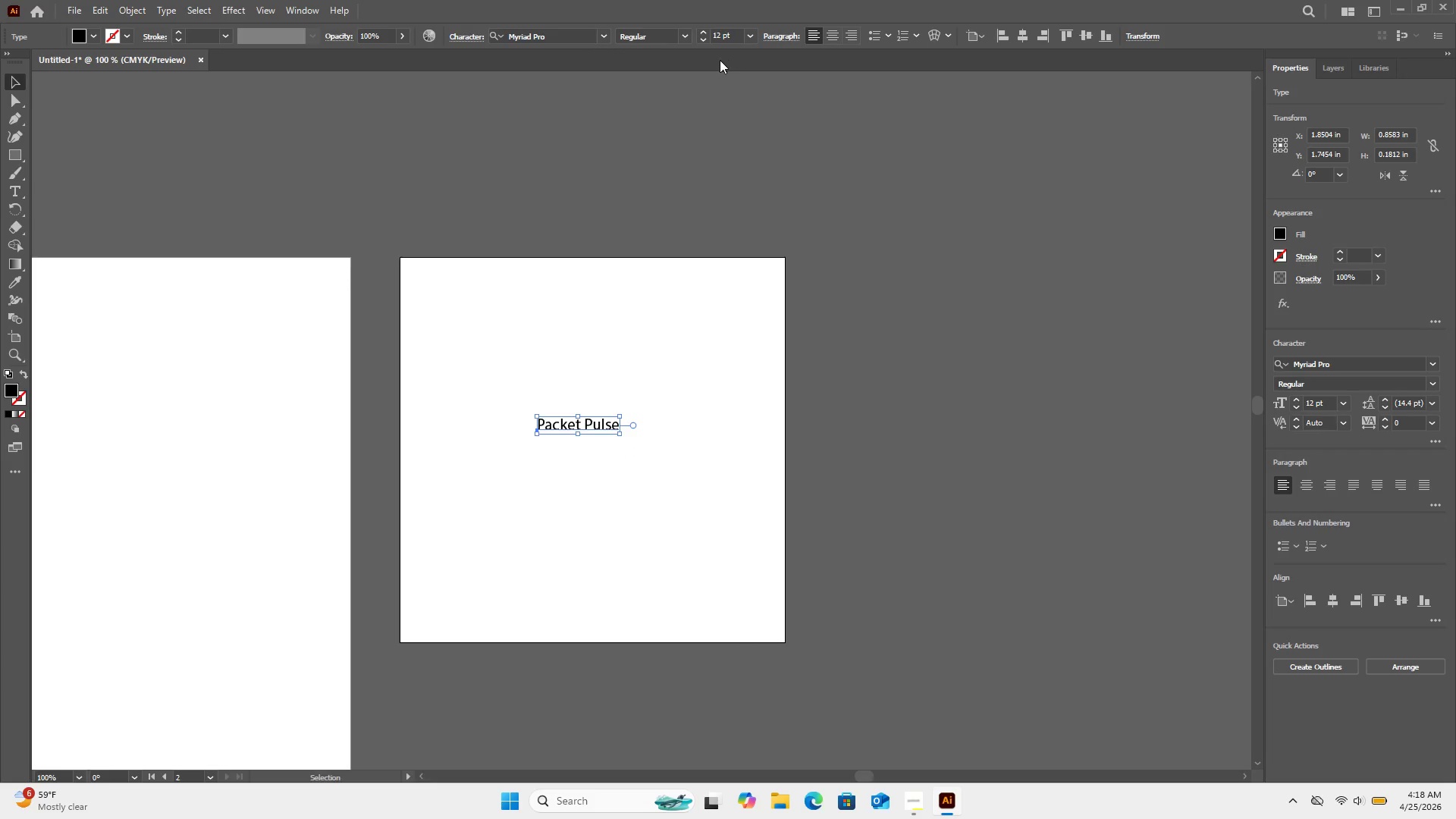 
wait(5.41)
 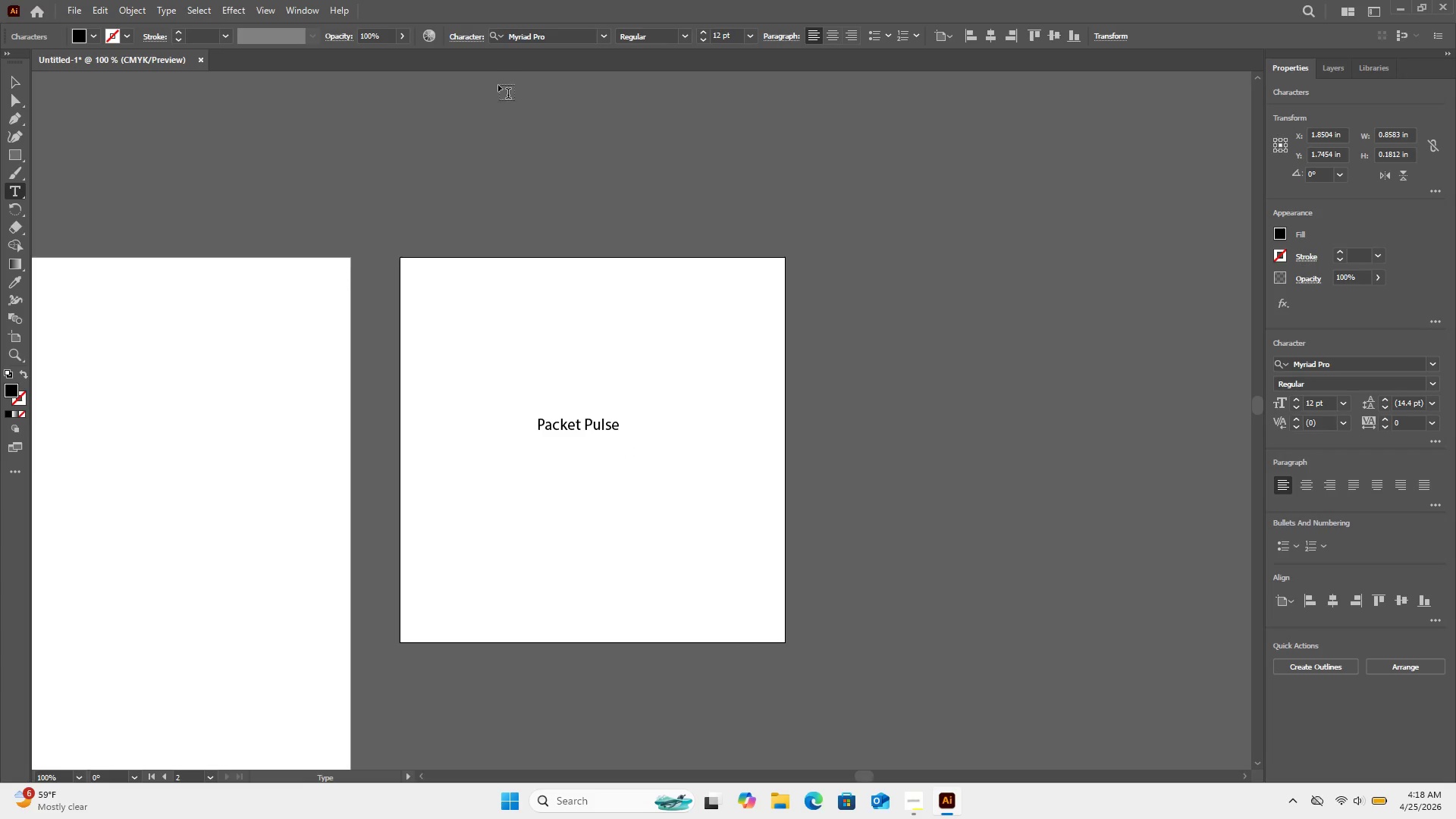 
left_click([550, 38])
 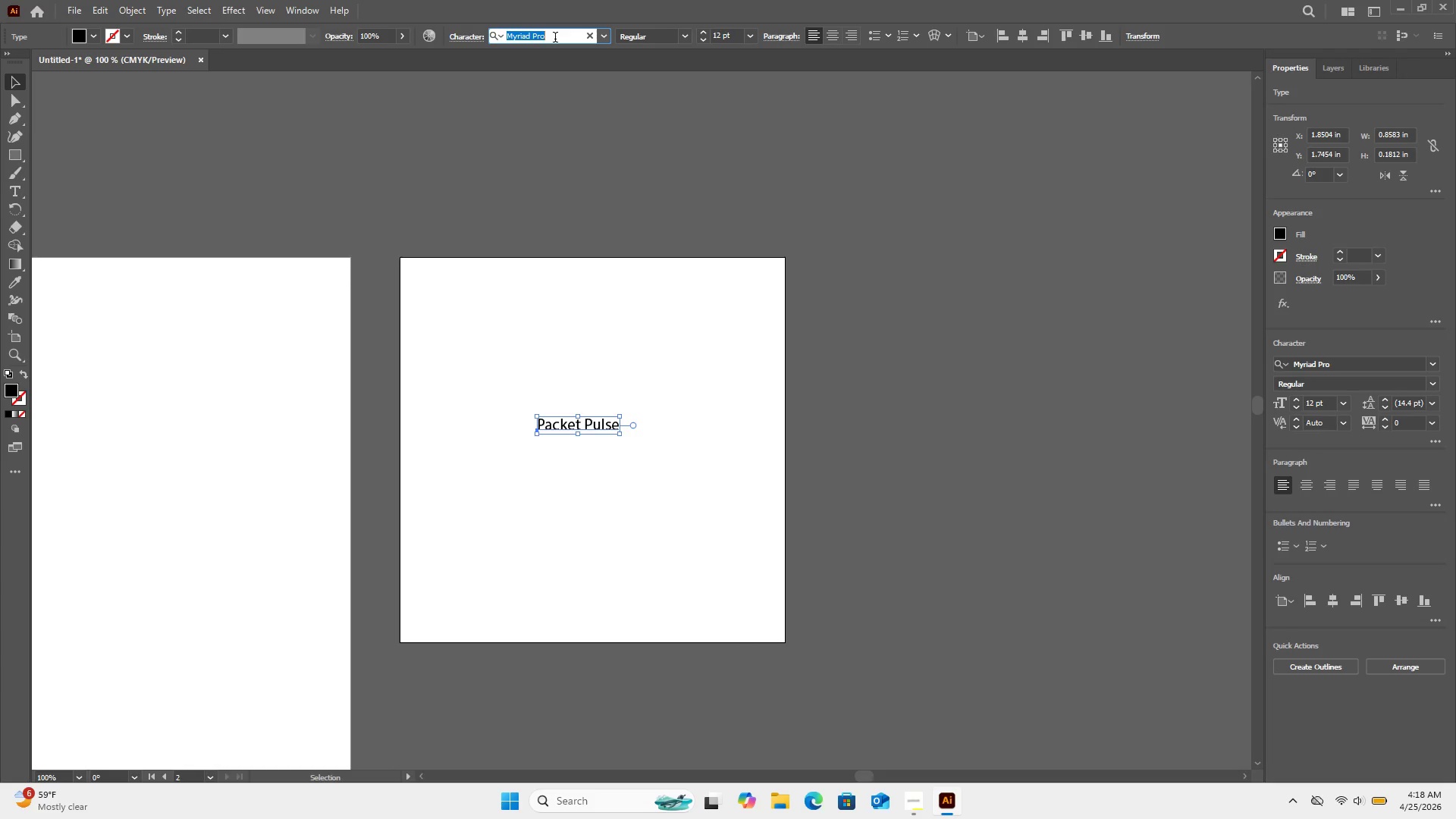 
type(op)
 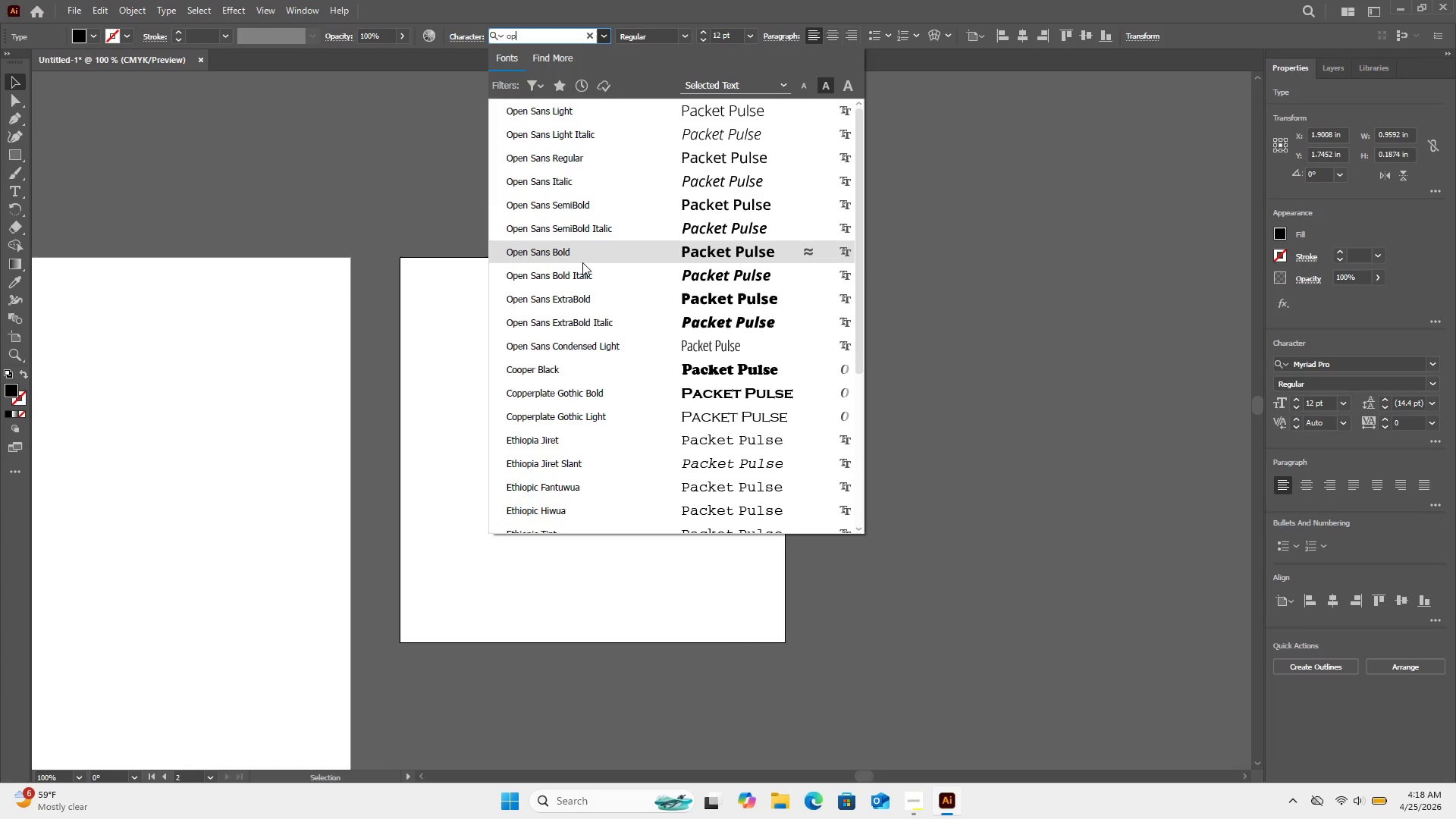 
left_click([582, 257])
 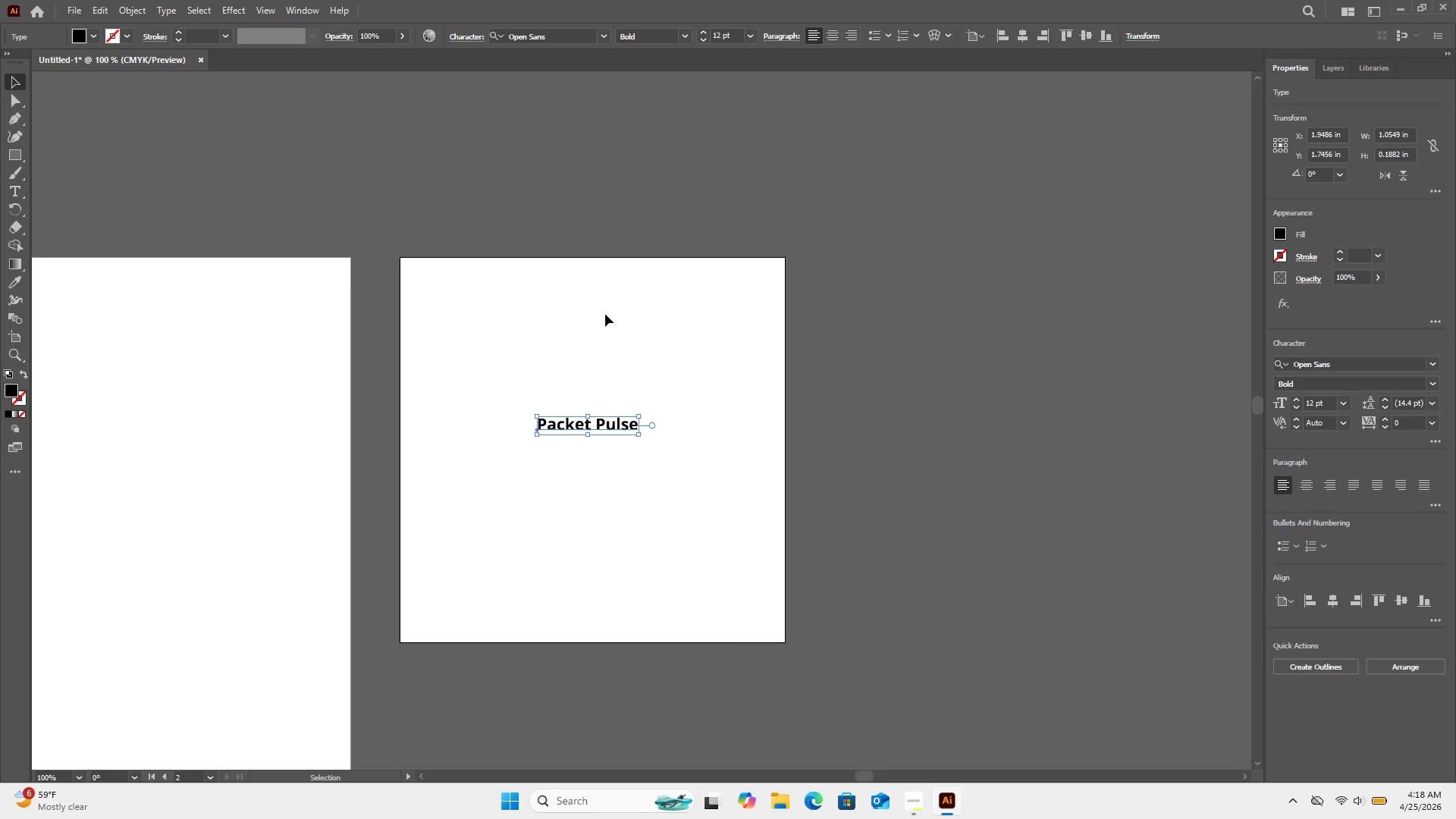 
left_click([605, 314])
 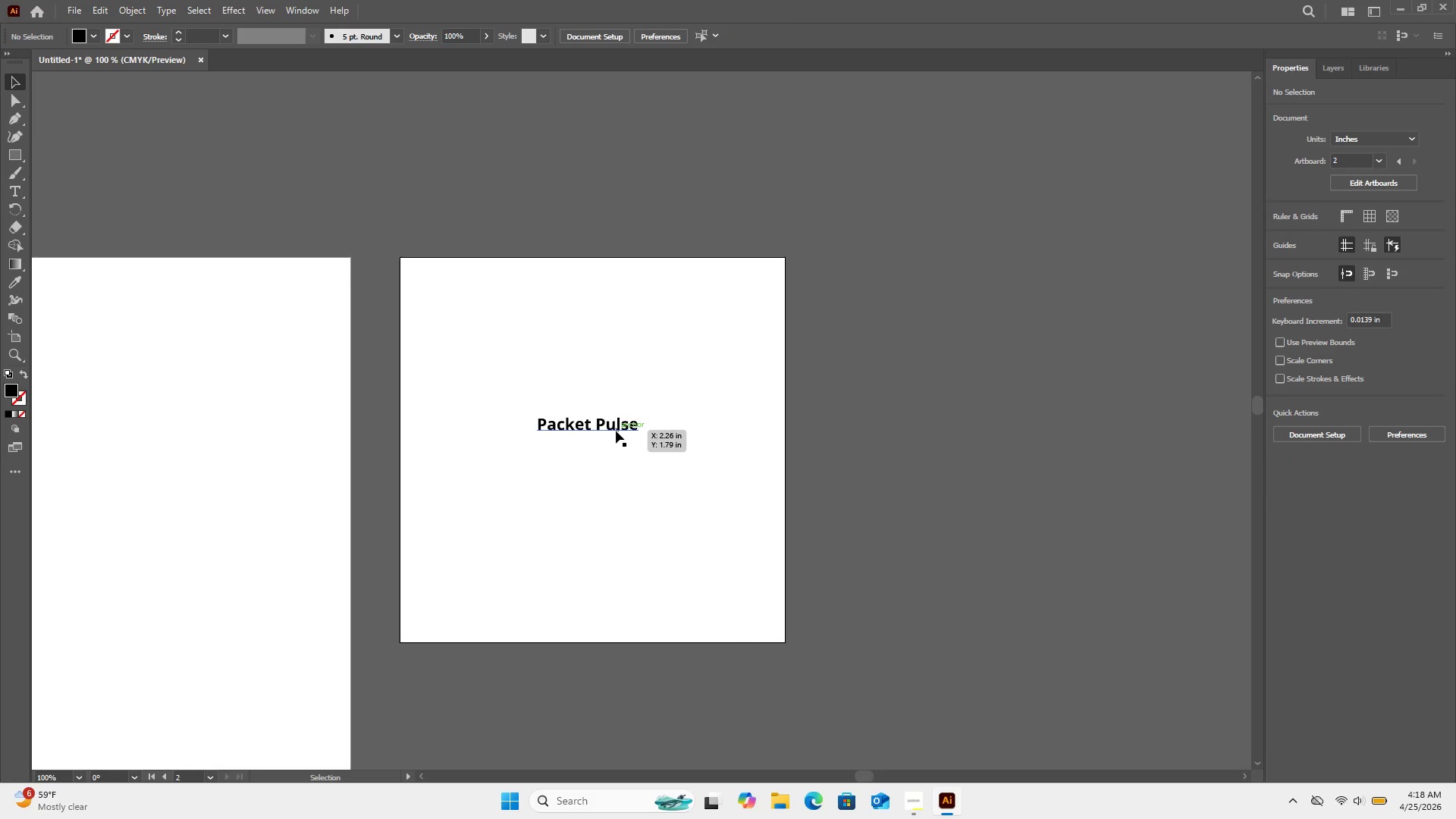 
left_click([615, 427])
 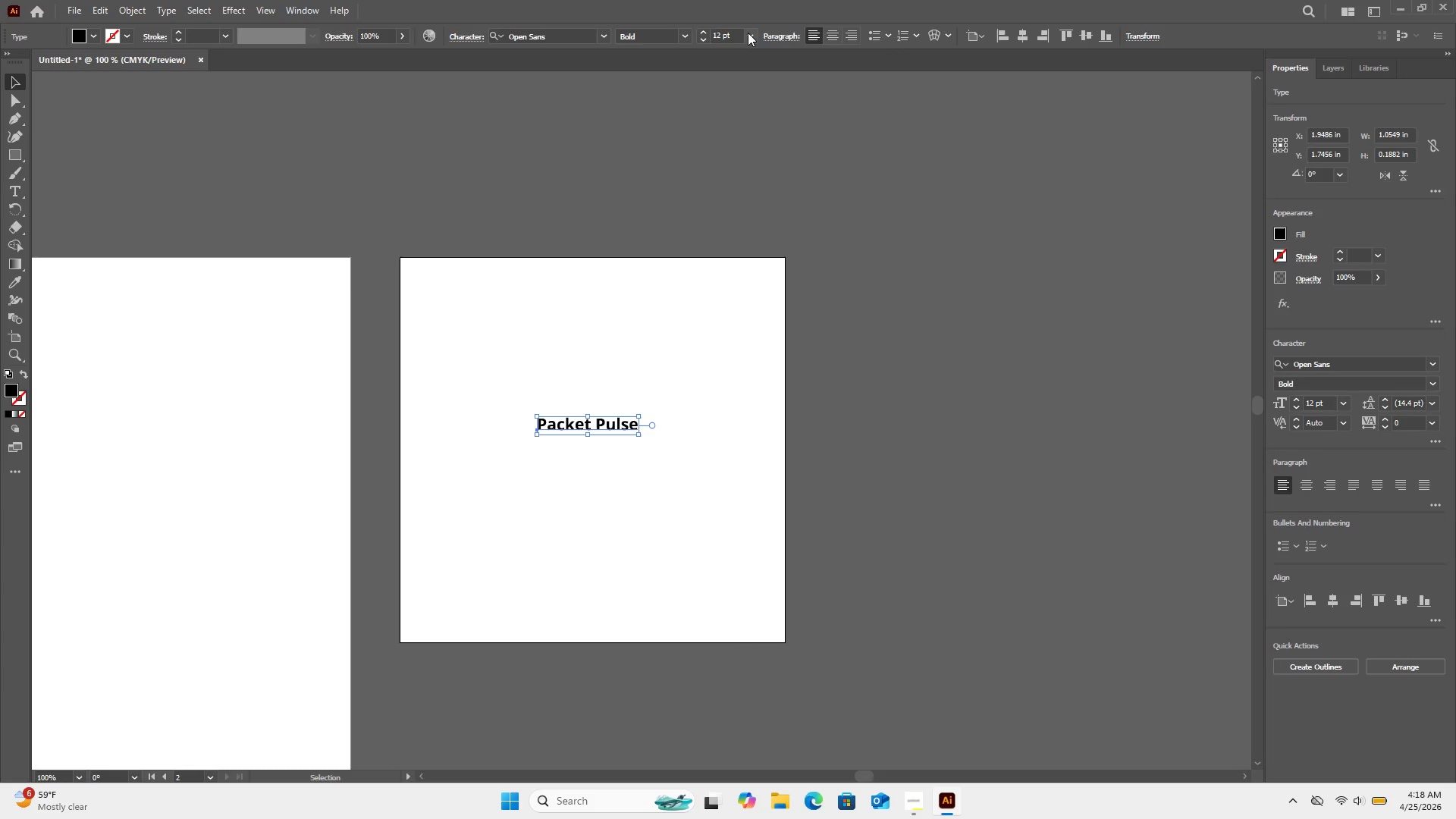 
left_click([748, 33])
 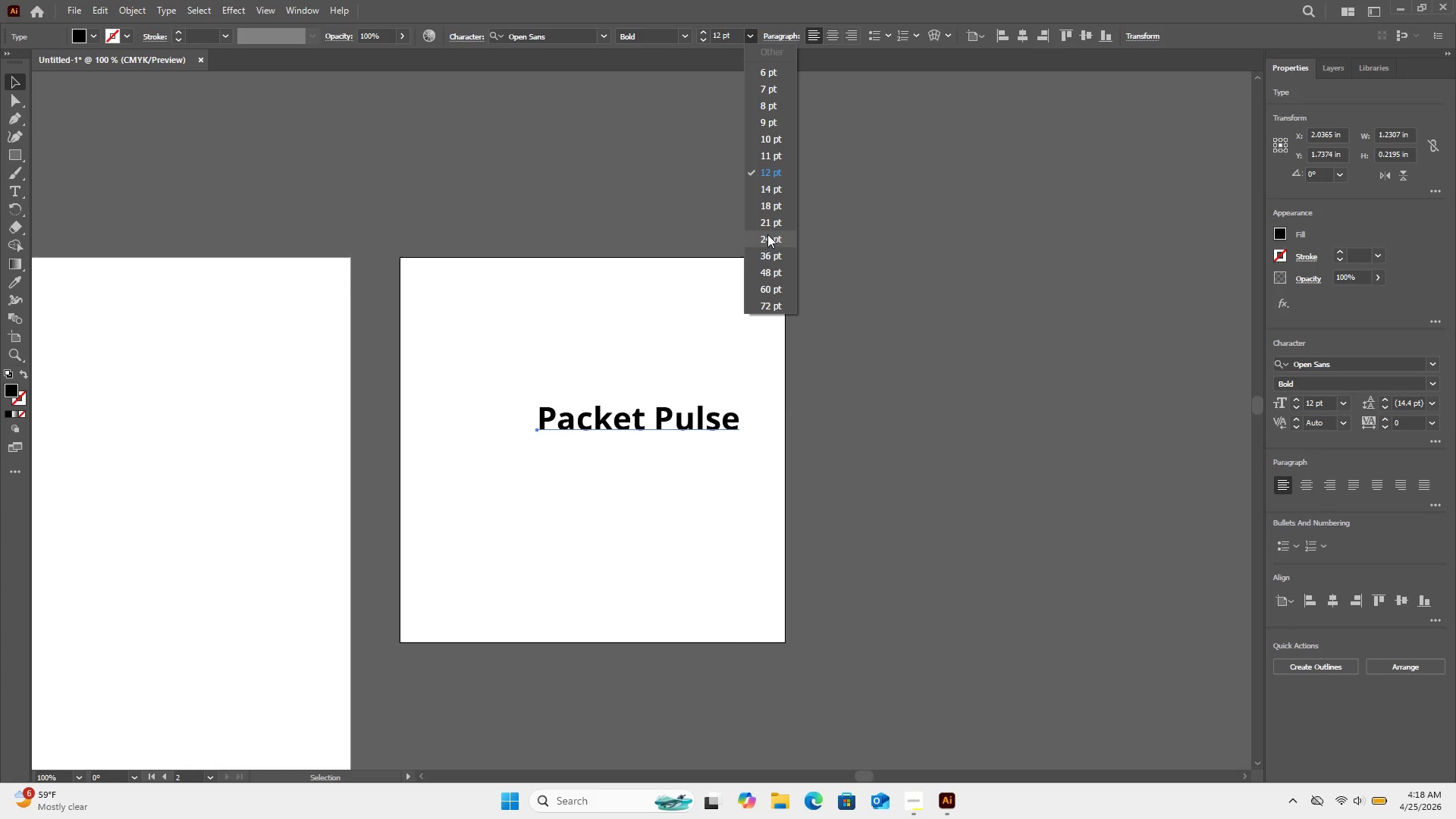 
left_click([767, 234])
 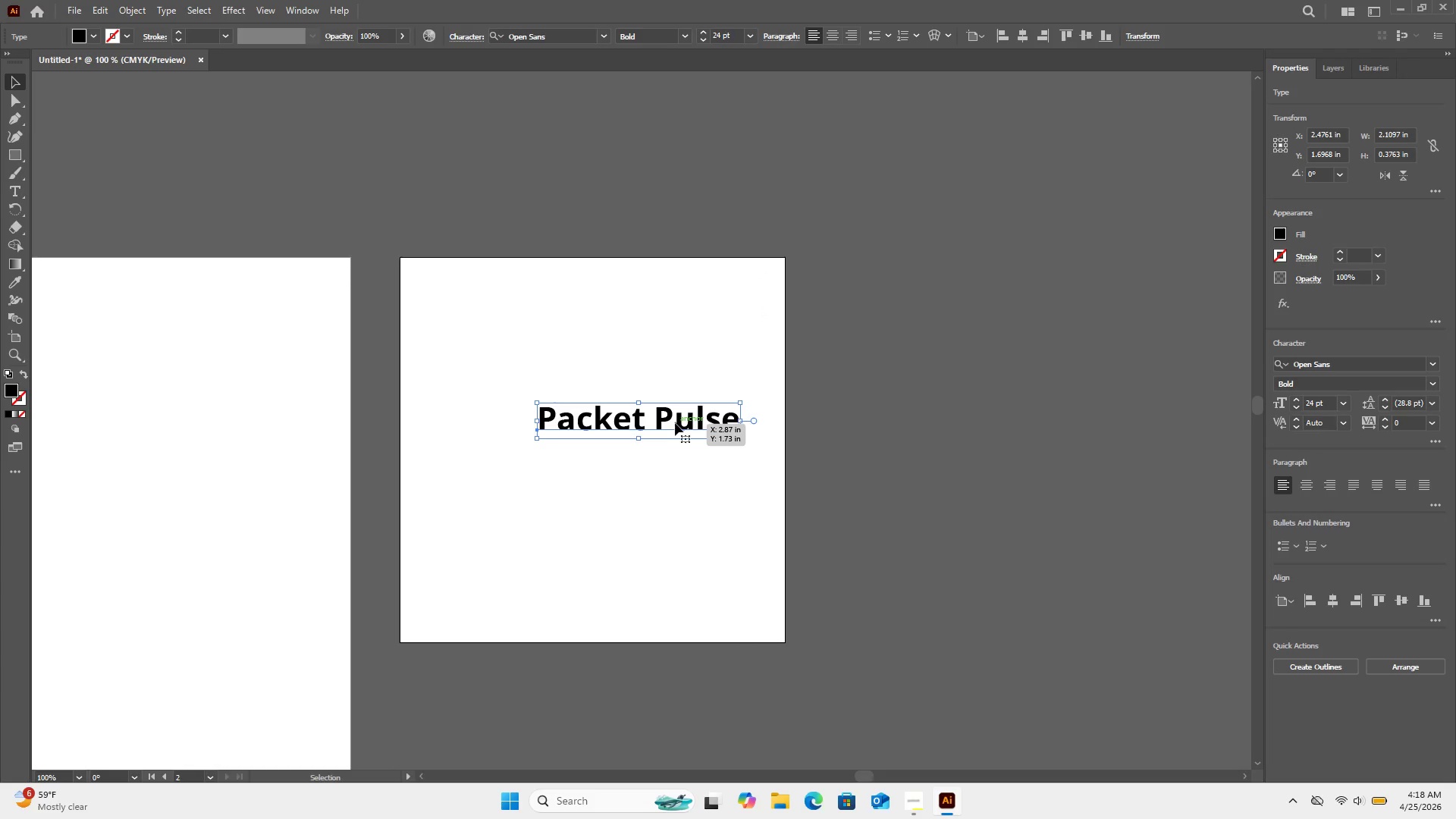 
left_click_drag(start_coordinate=[673, 423], to_coordinate=[639, 448])
 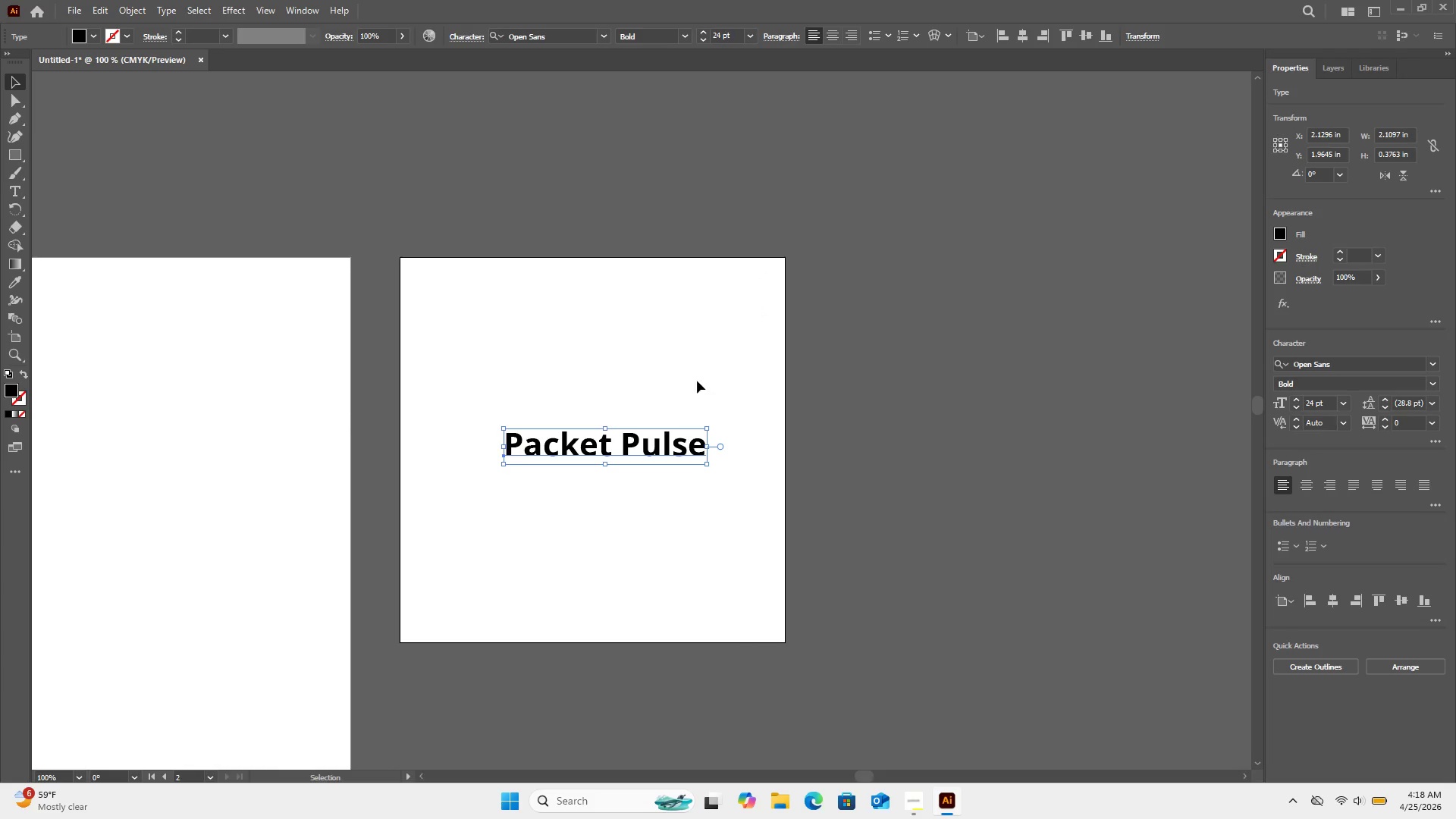 
left_click([697, 378])
 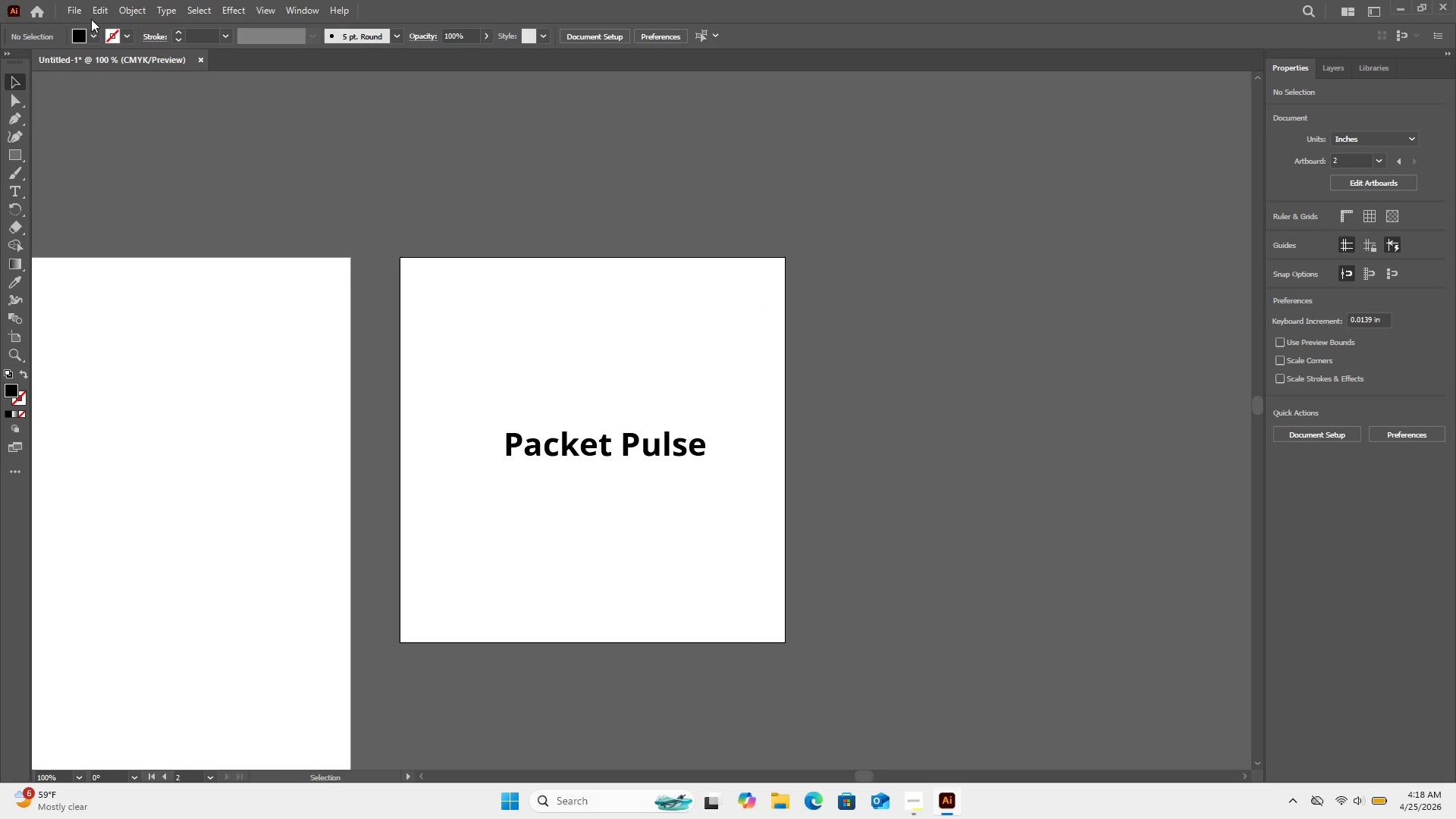 
left_click([77, 11])
 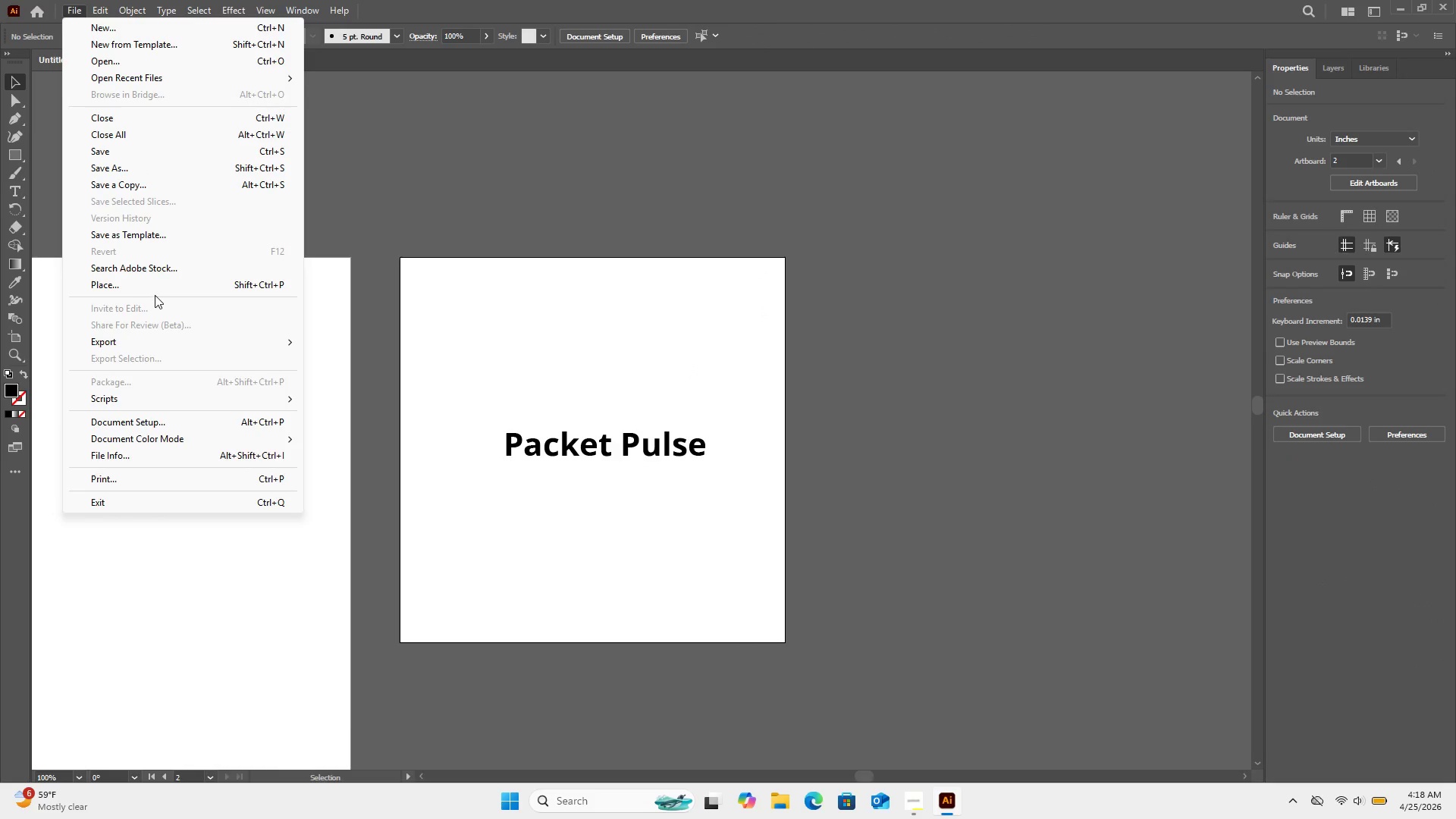 
left_click([152, 289])
 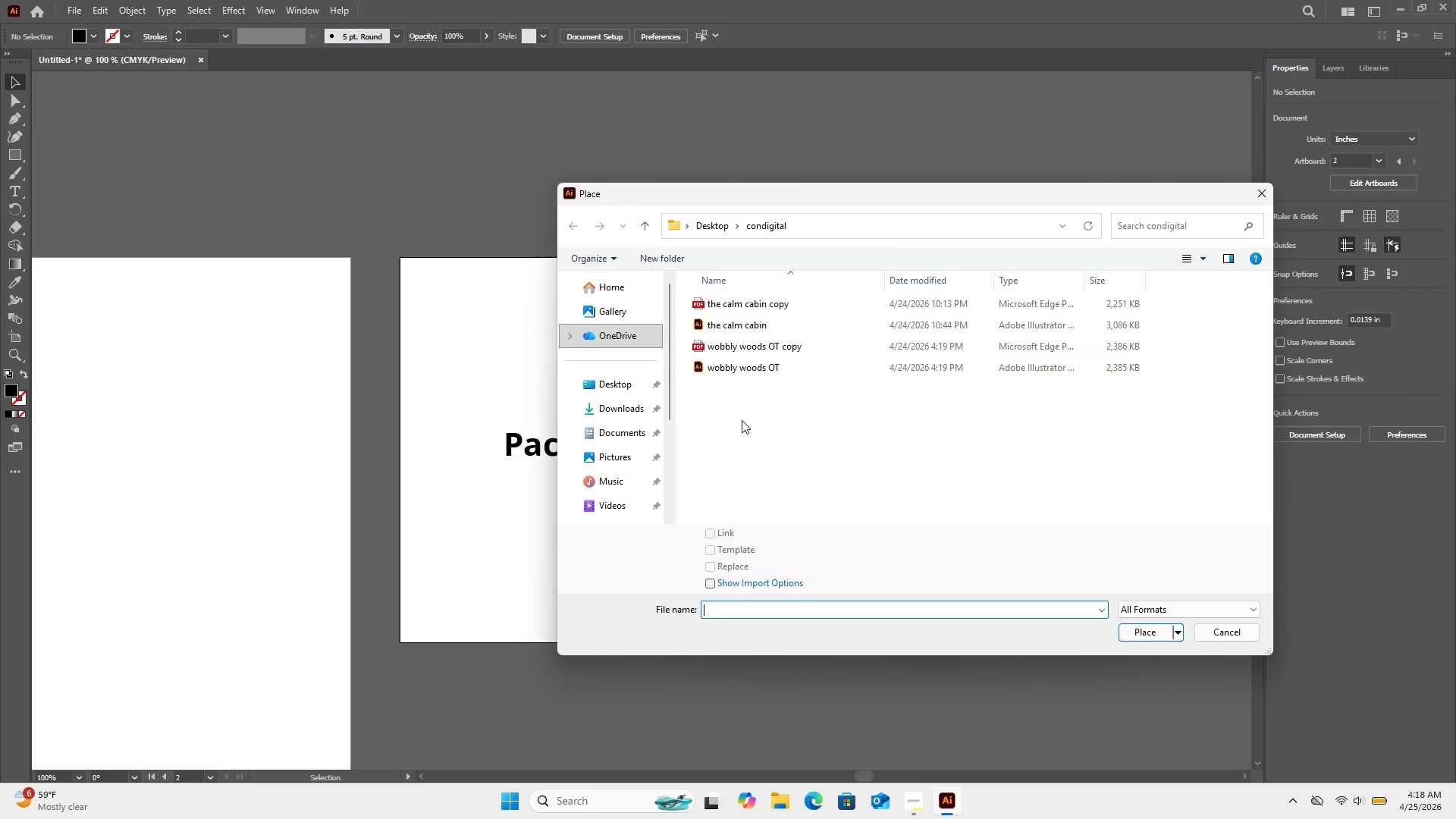 
left_click([613, 414])
 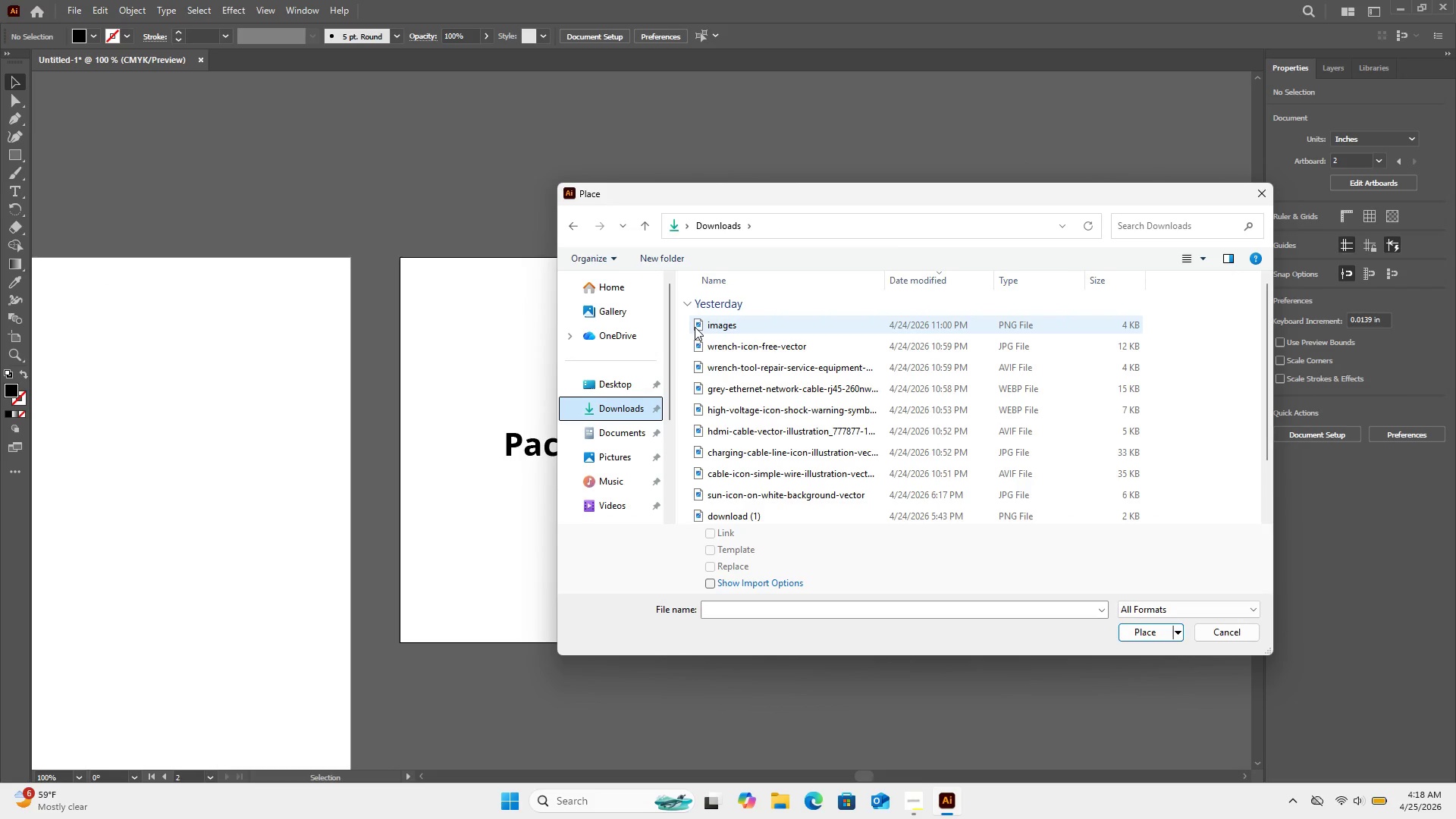 
wait(5.31)
 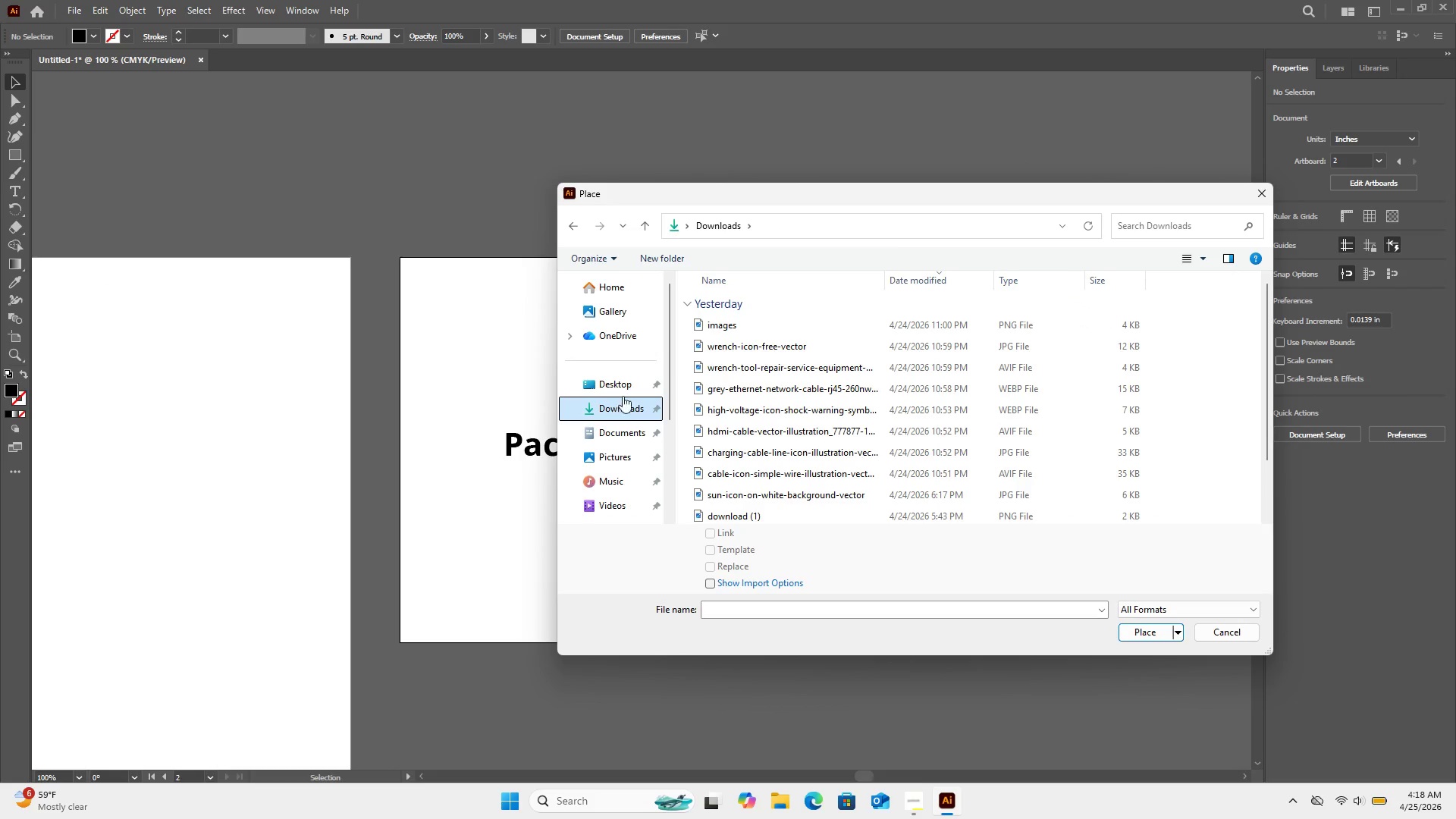 
left_click_drag(start_coordinate=[689, 326], to_coordinate=[743, 471])
 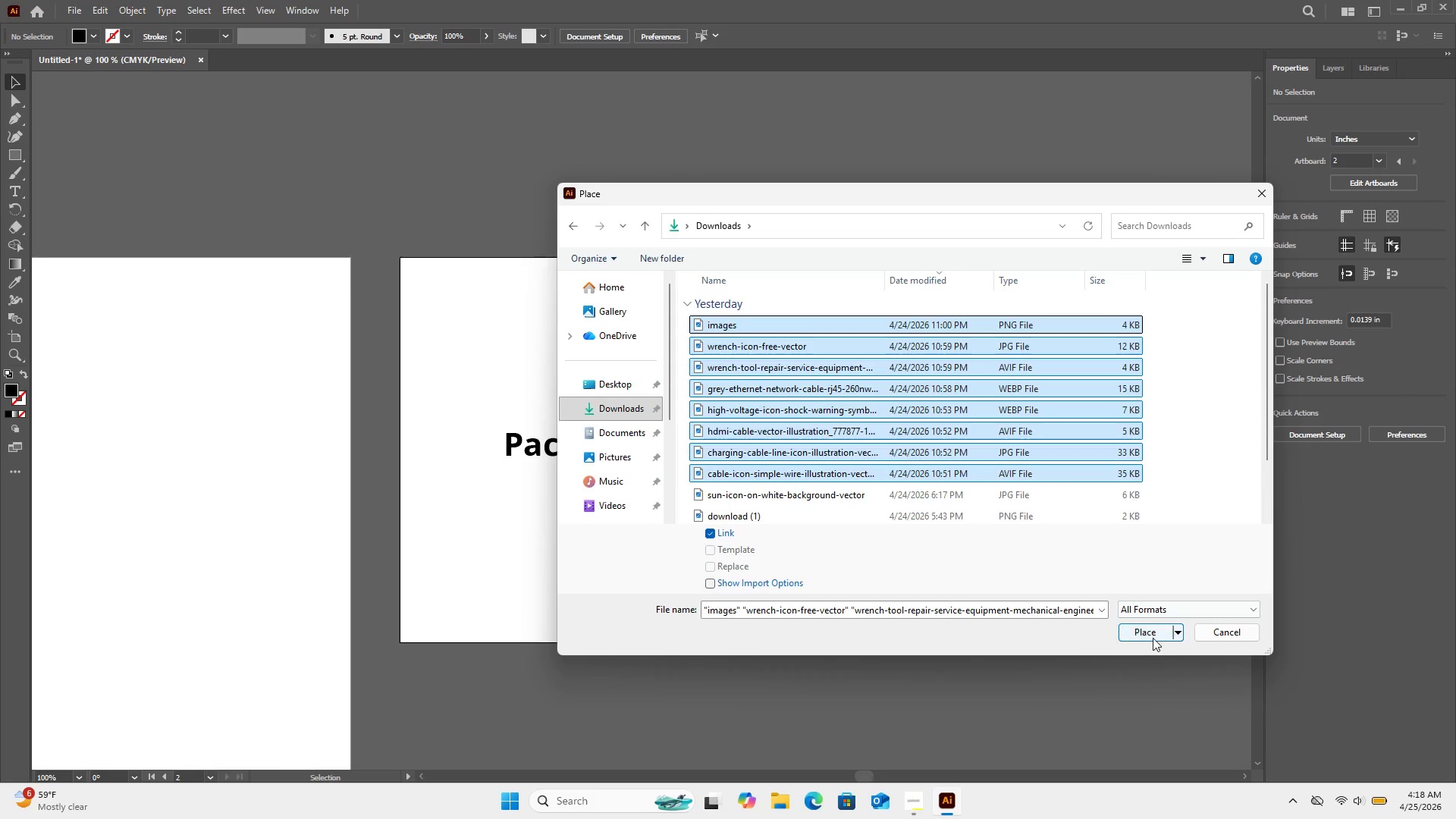 
left_click([1148, 631])
 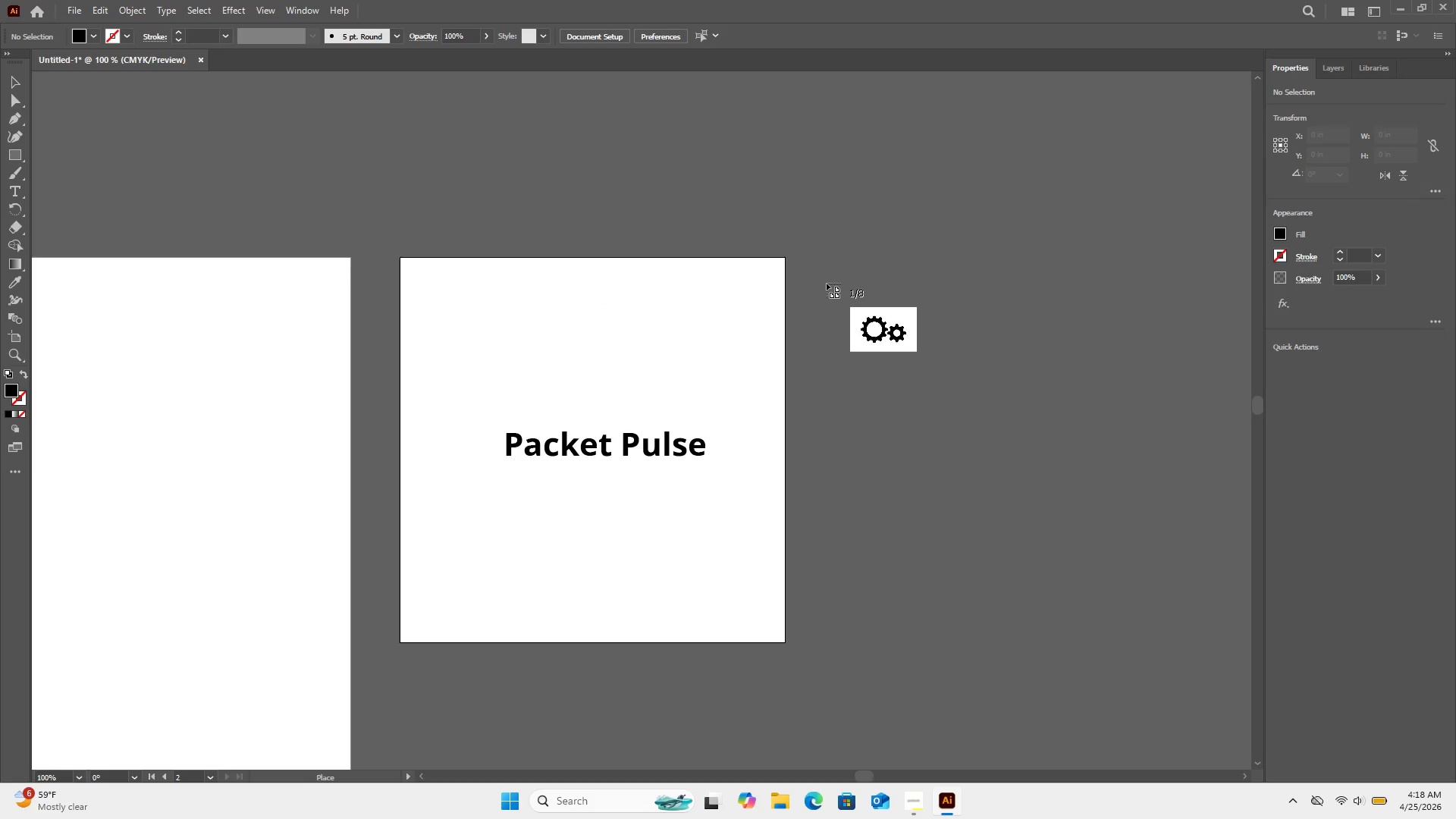 
left_click_drag(start_coordinate=[799, 254], to_coordinate=[847, 330])
 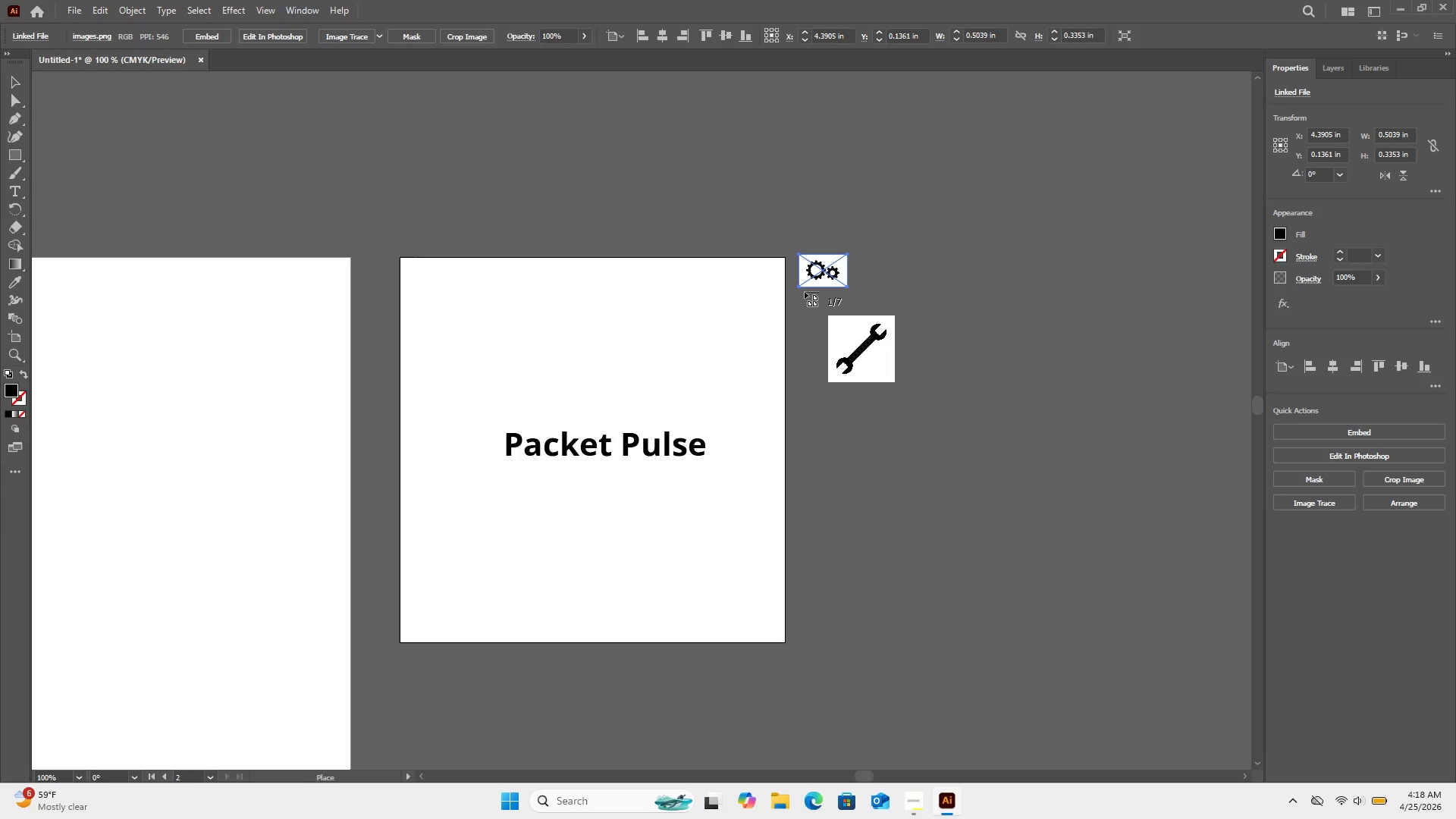 
left_click_drag(start_coordinate=[804, 291], to_coordinate=[846, 359])
 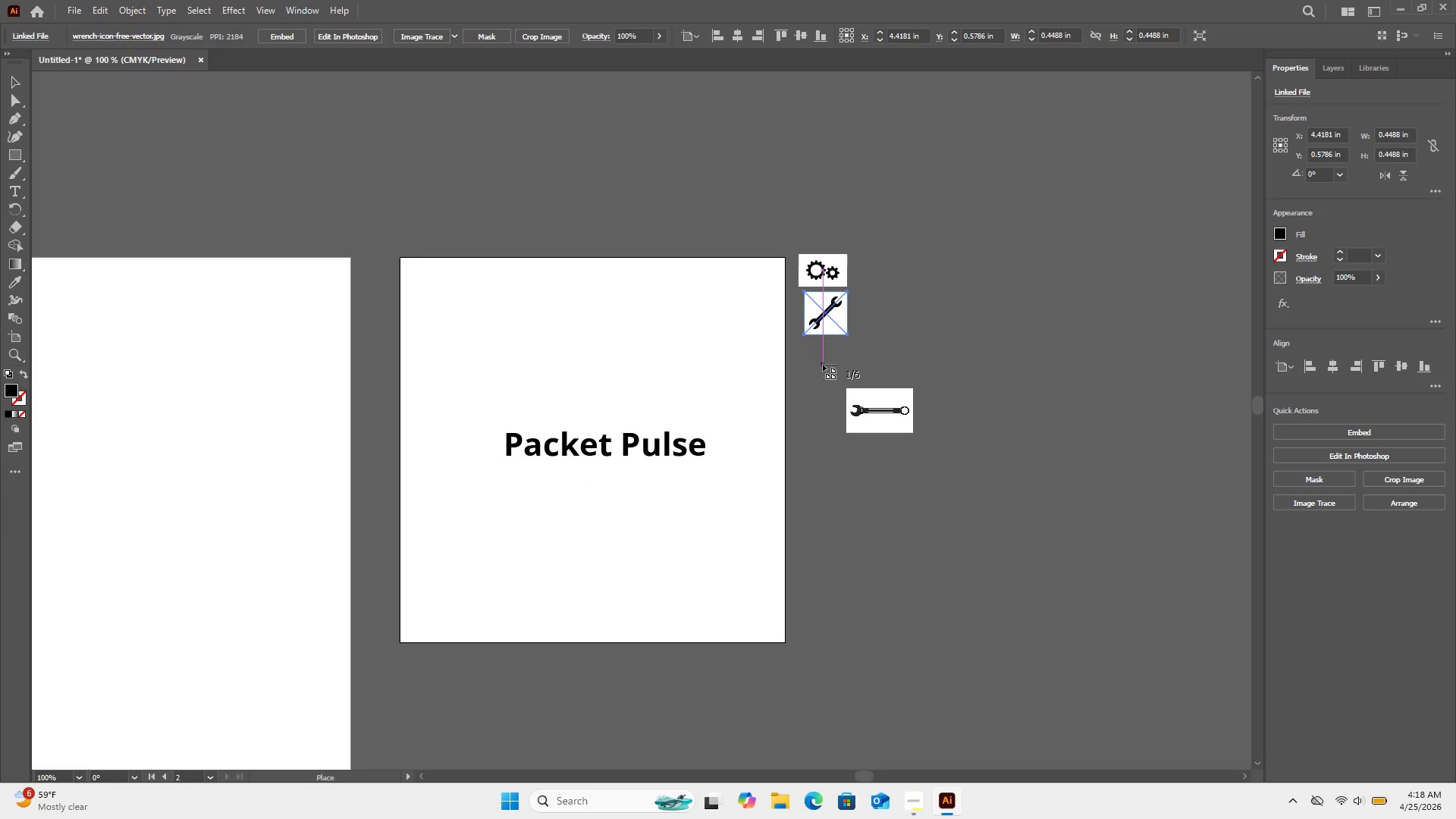 
left_click_drag(start_coordinate=[822, 364], to_coordinate=[849, 406])
 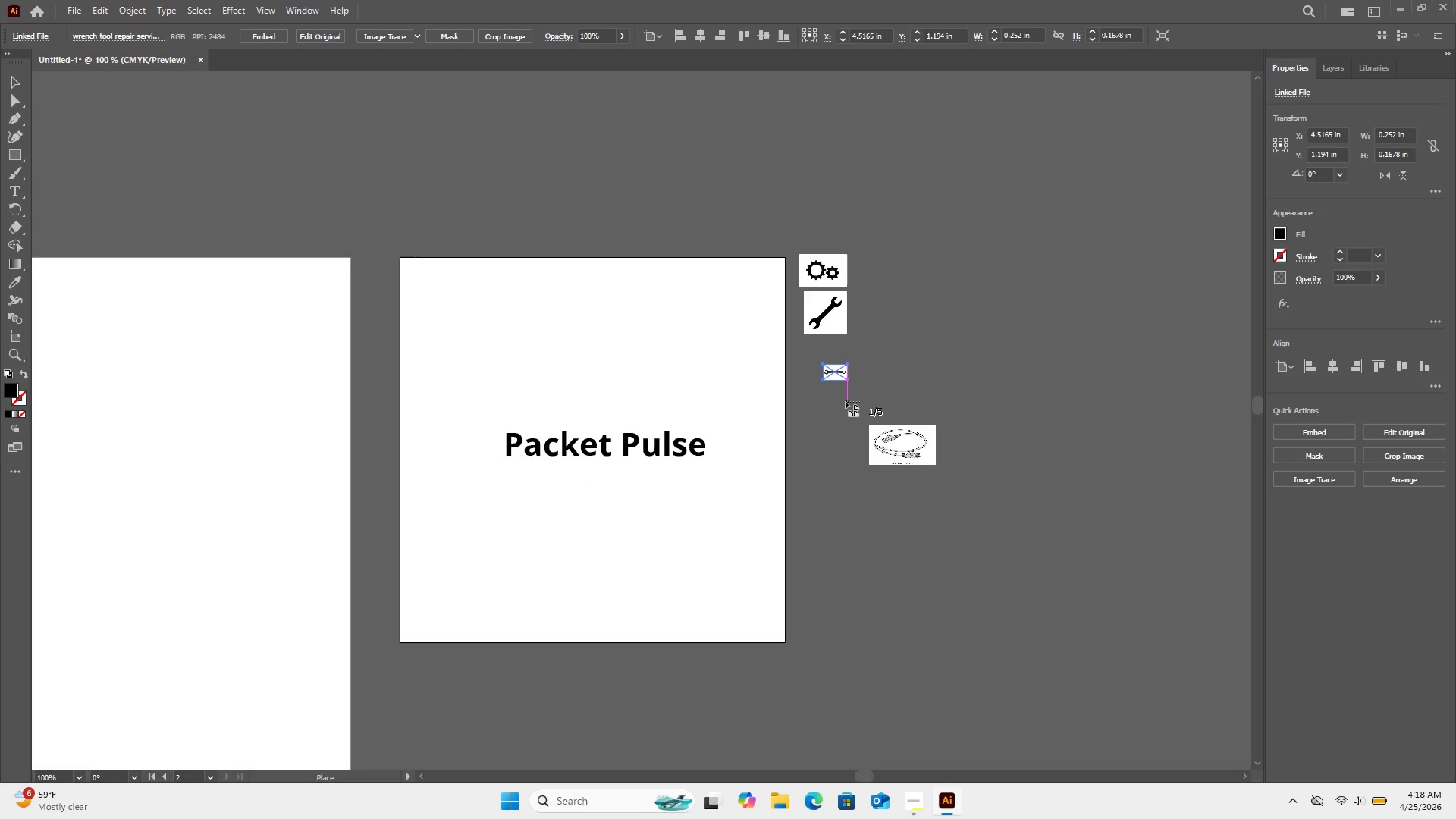 
left_click_drag(start_coordinate=[845, 401], to_coordinate=[854, 421])
 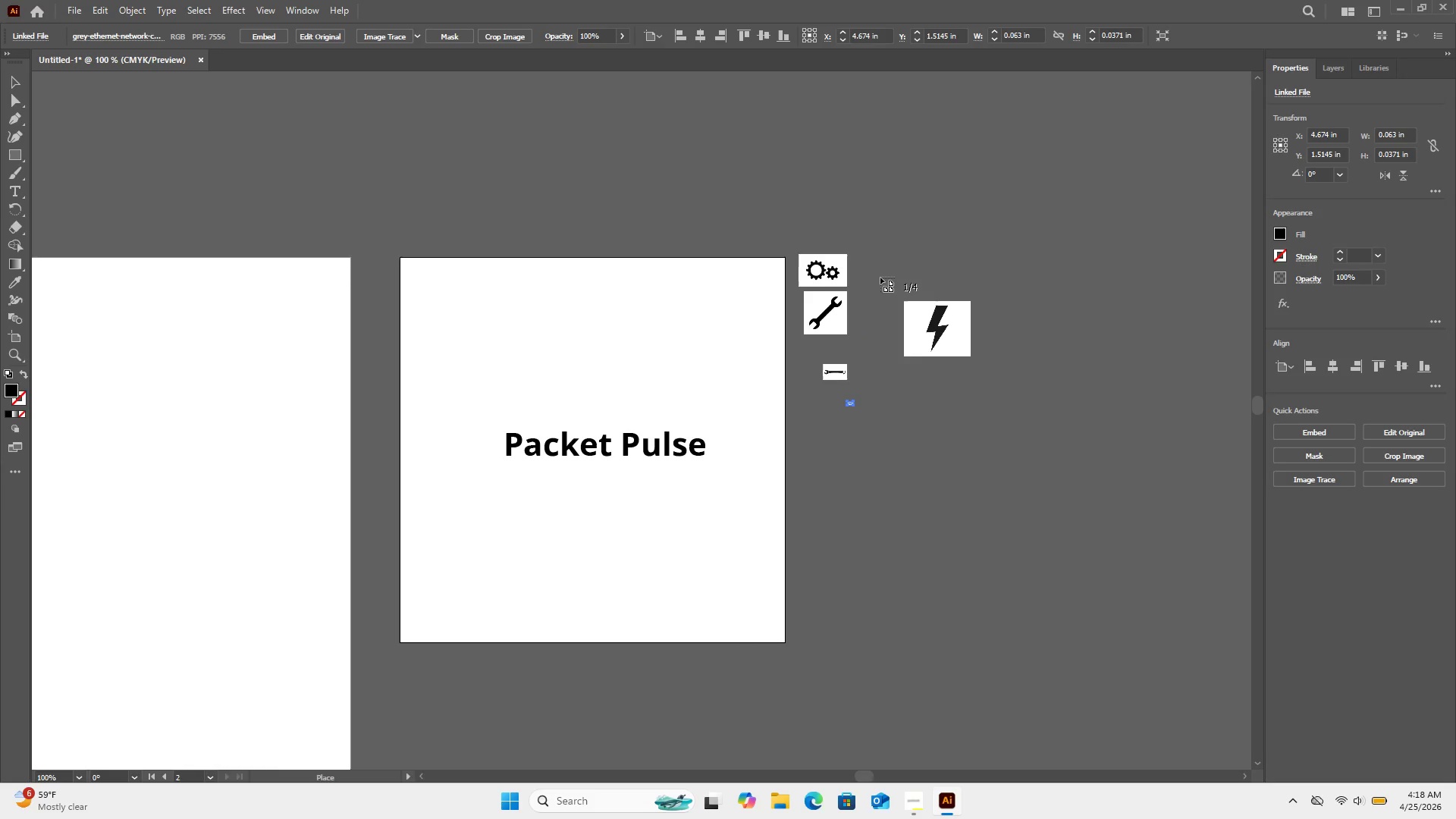 
left_click_drag(start_coordinate=[880, 277], to_coordinate=[906, 350])
 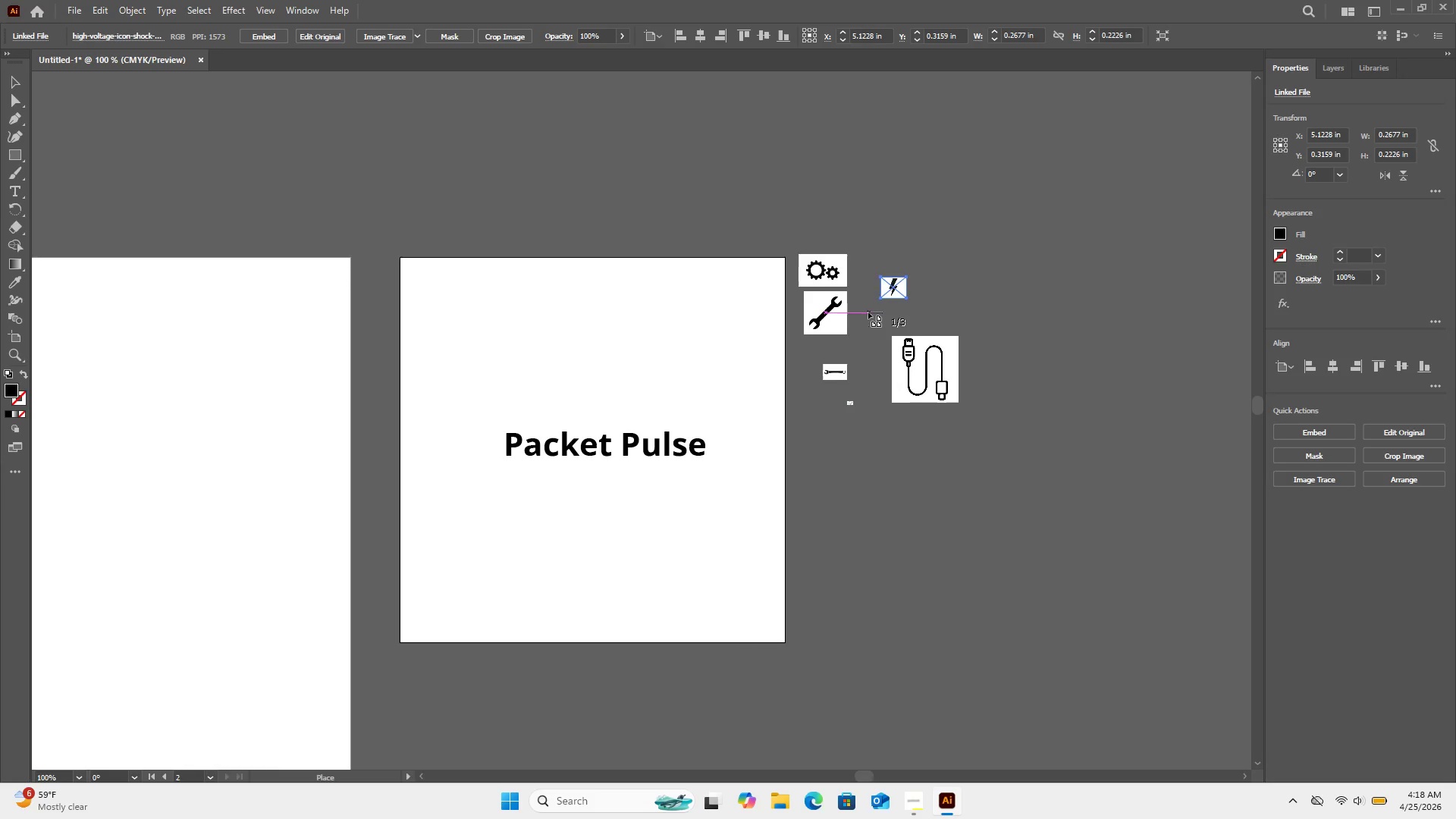 
left_click_drag(start_coordinate=[868, 312], to_coordinate=[906, 359])
 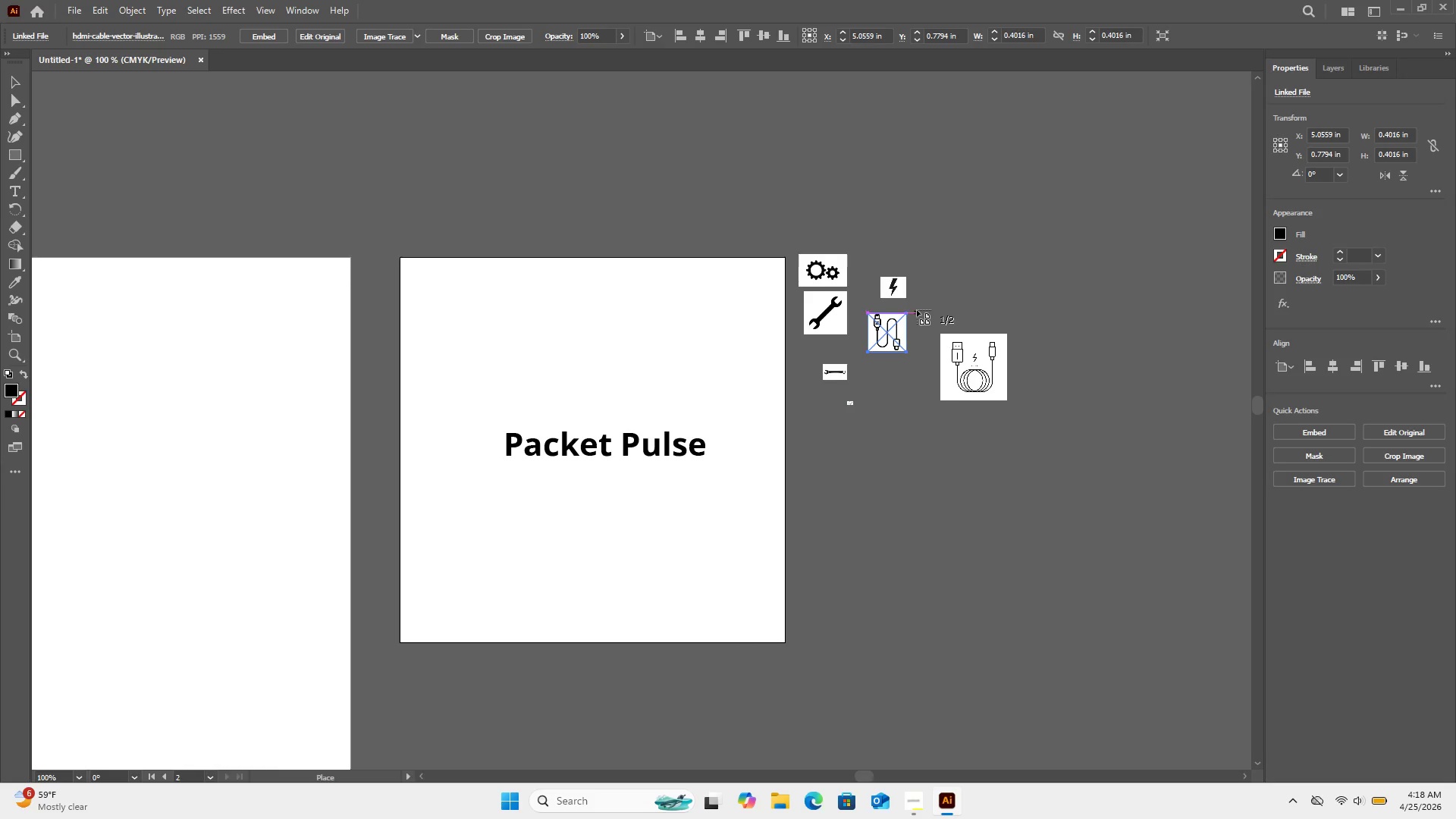 
left_click_drag(start_coordinate=[916, 309], to_coordinate=[939, 354])
 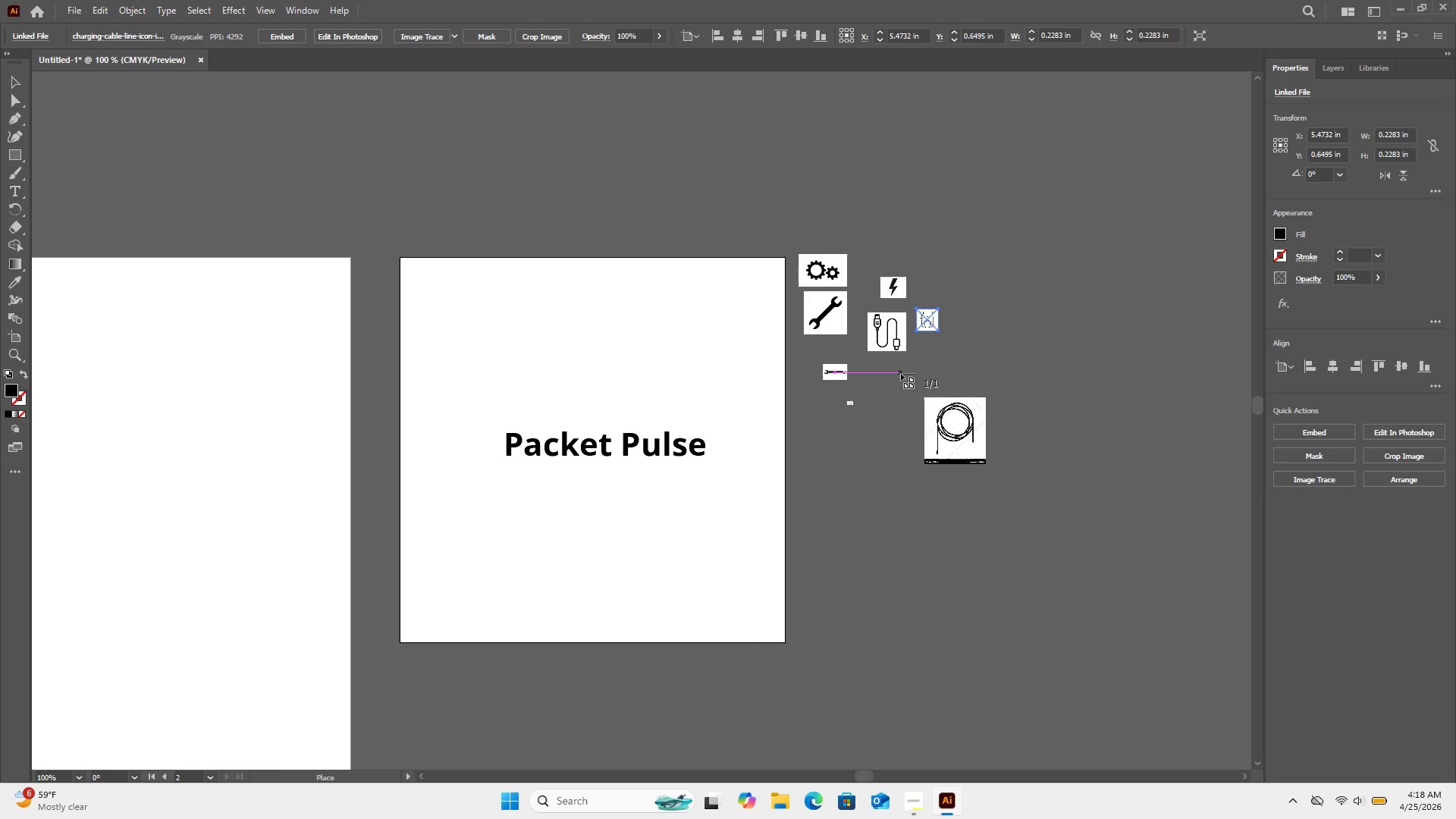 
left_click_drag(start_coordinate=[900, 373], to_coordinate=[938, 447])
 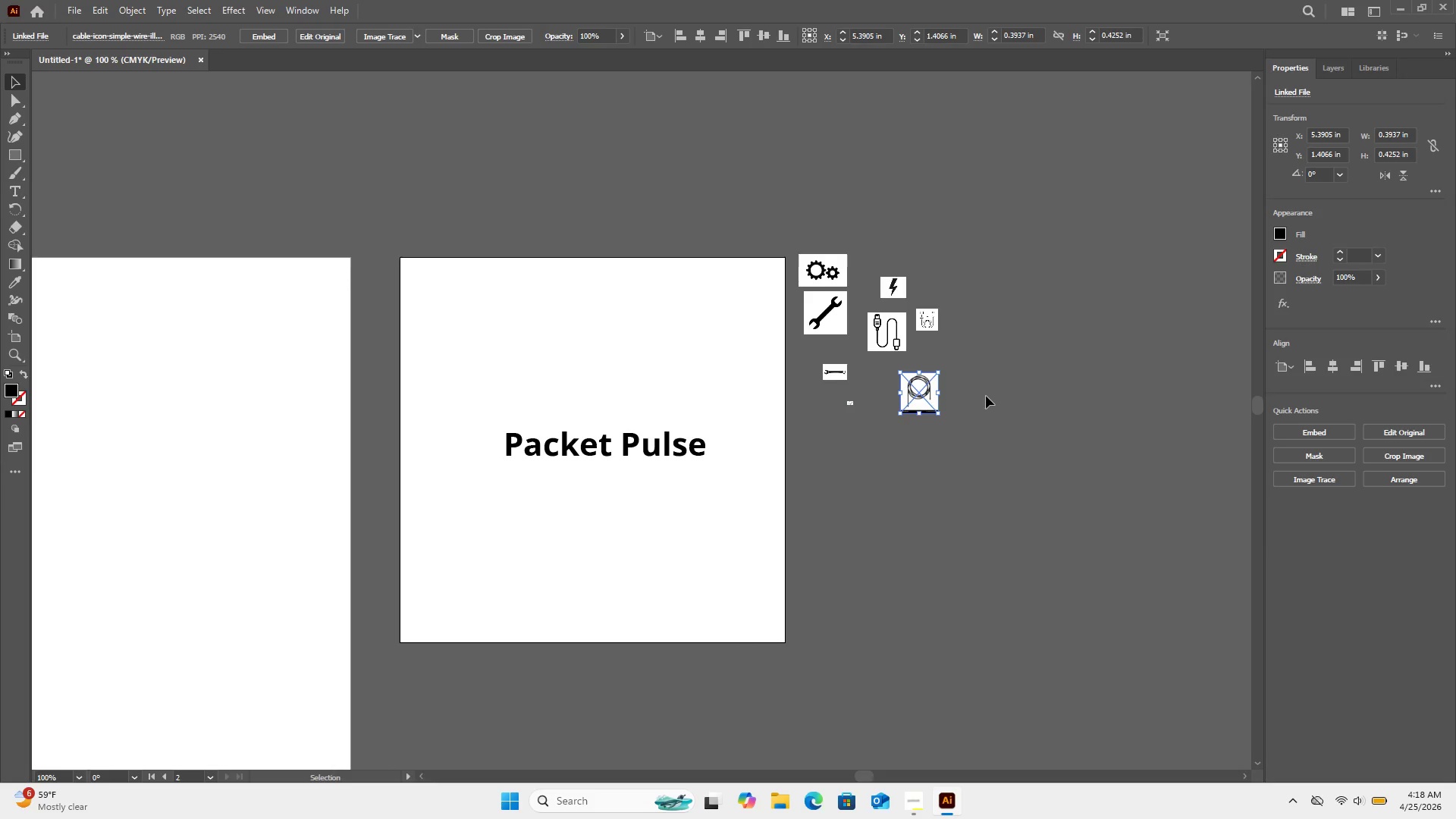 
left_click([987, 396])
 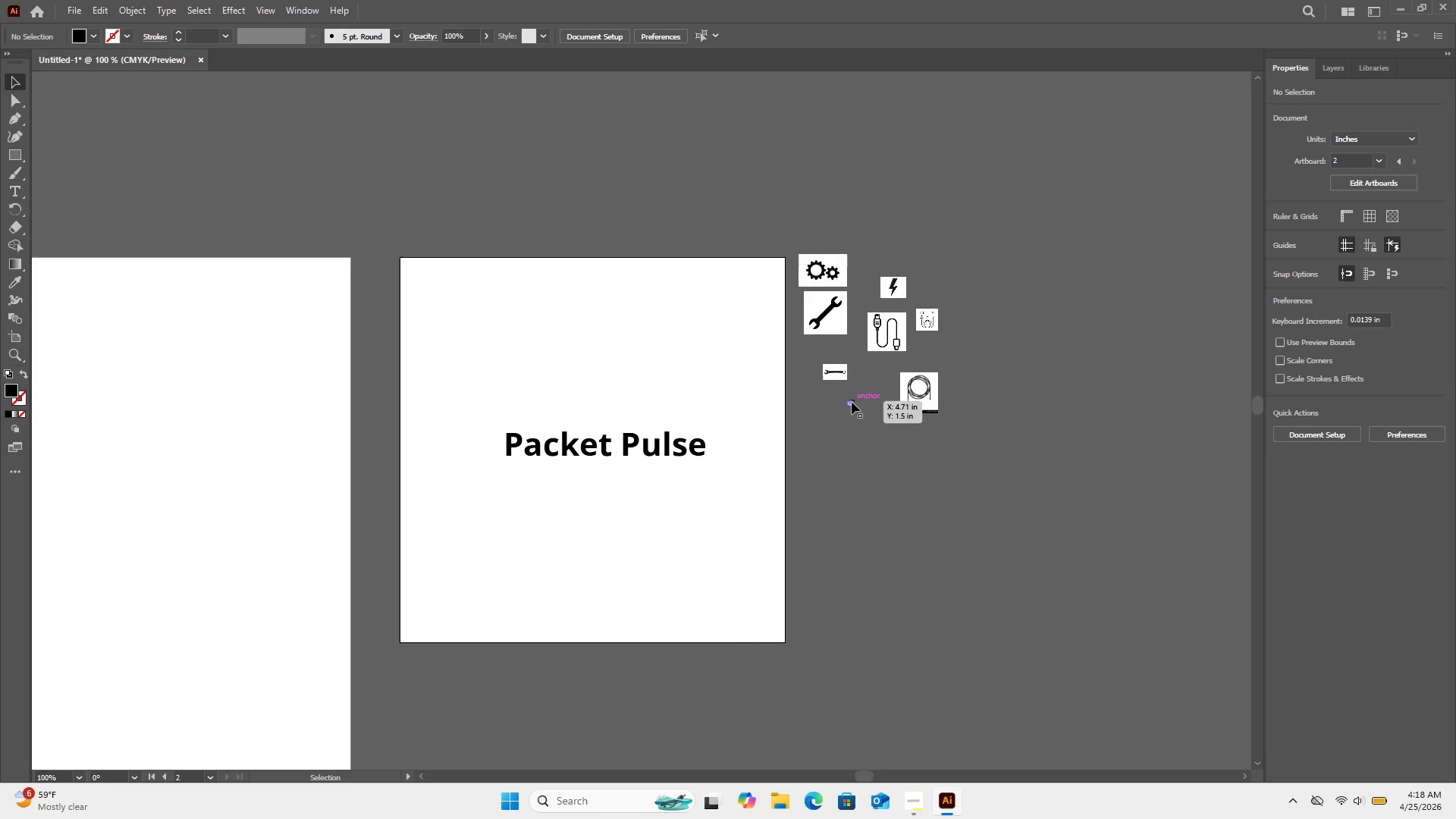 
left_click([852, 403])
 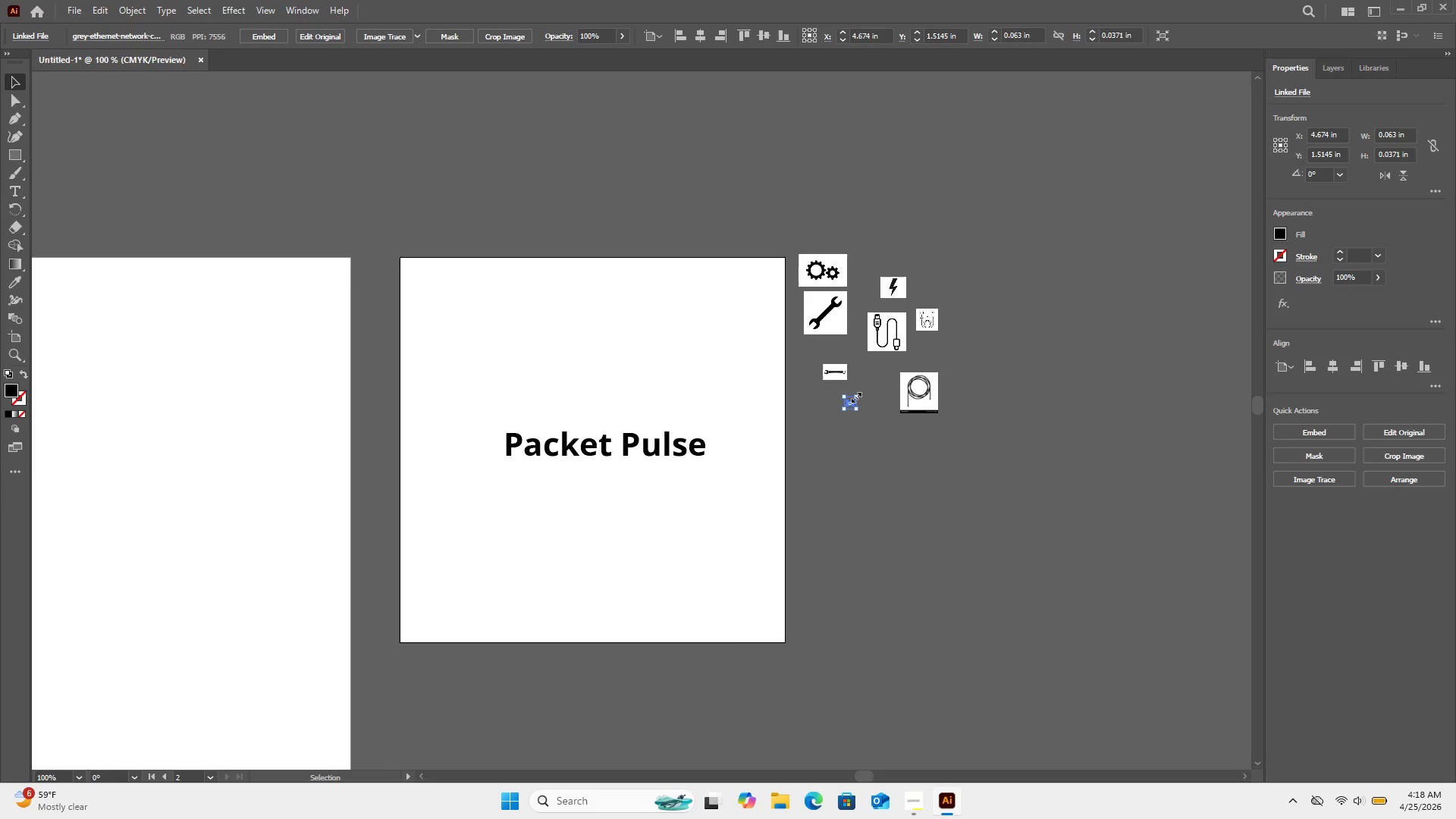 
hold_key(key=ShiftLeft, duration=1.74)
left_click_drag(start_coordinate=[855, 396], to_coordinate=[894, 356])
 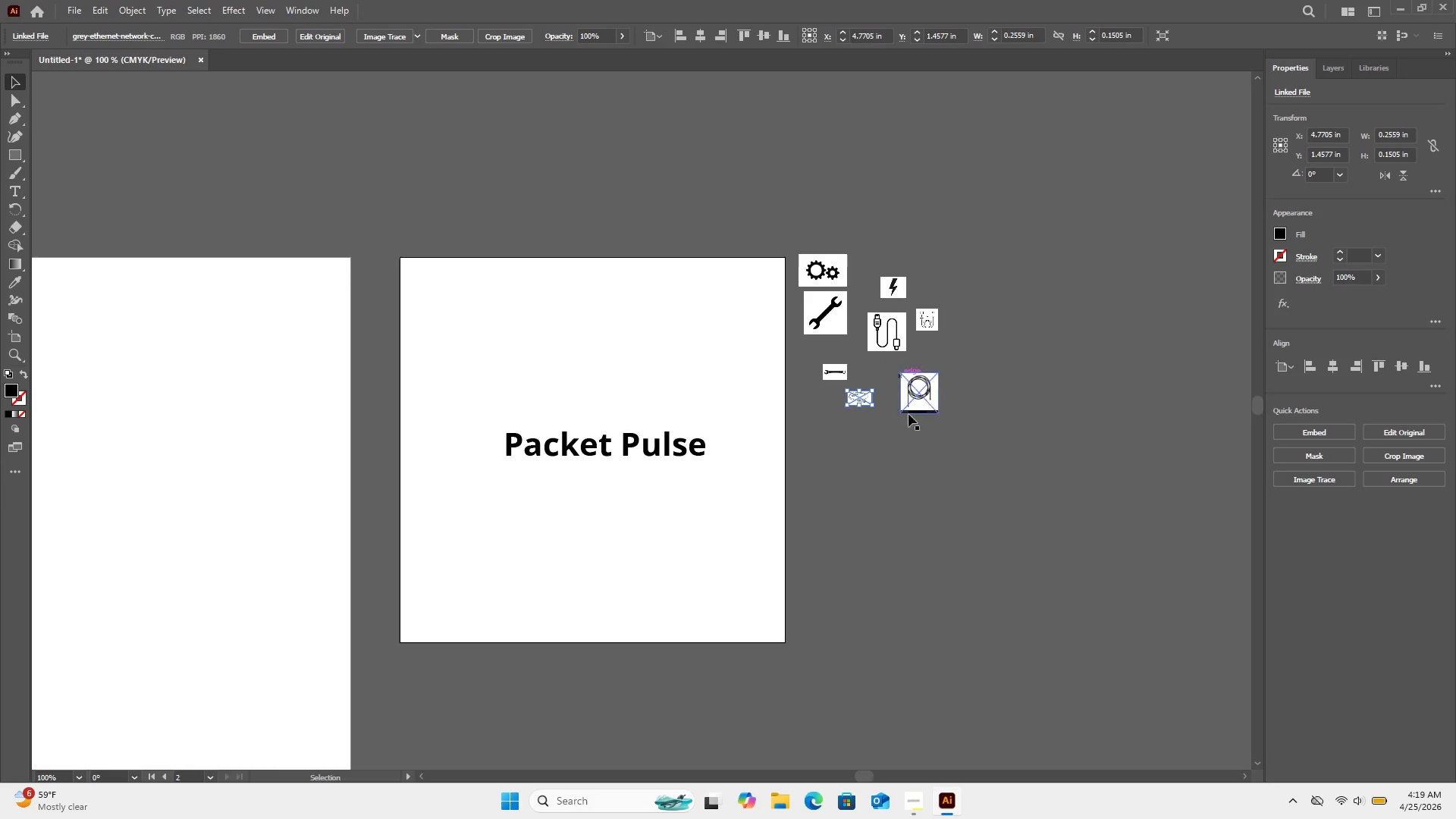 
mouse_move([915, 493])
 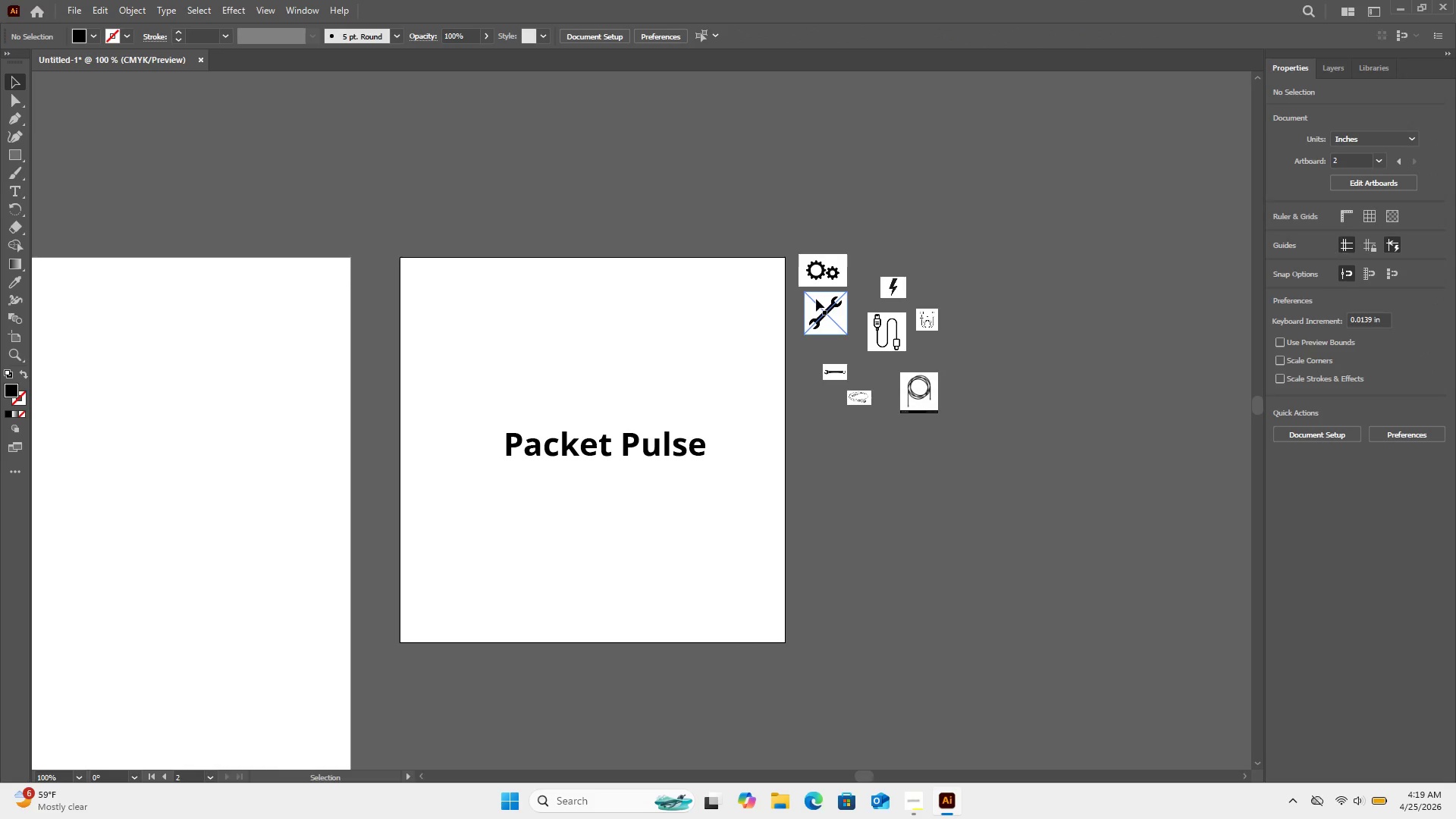 
left_click([816, 299])
 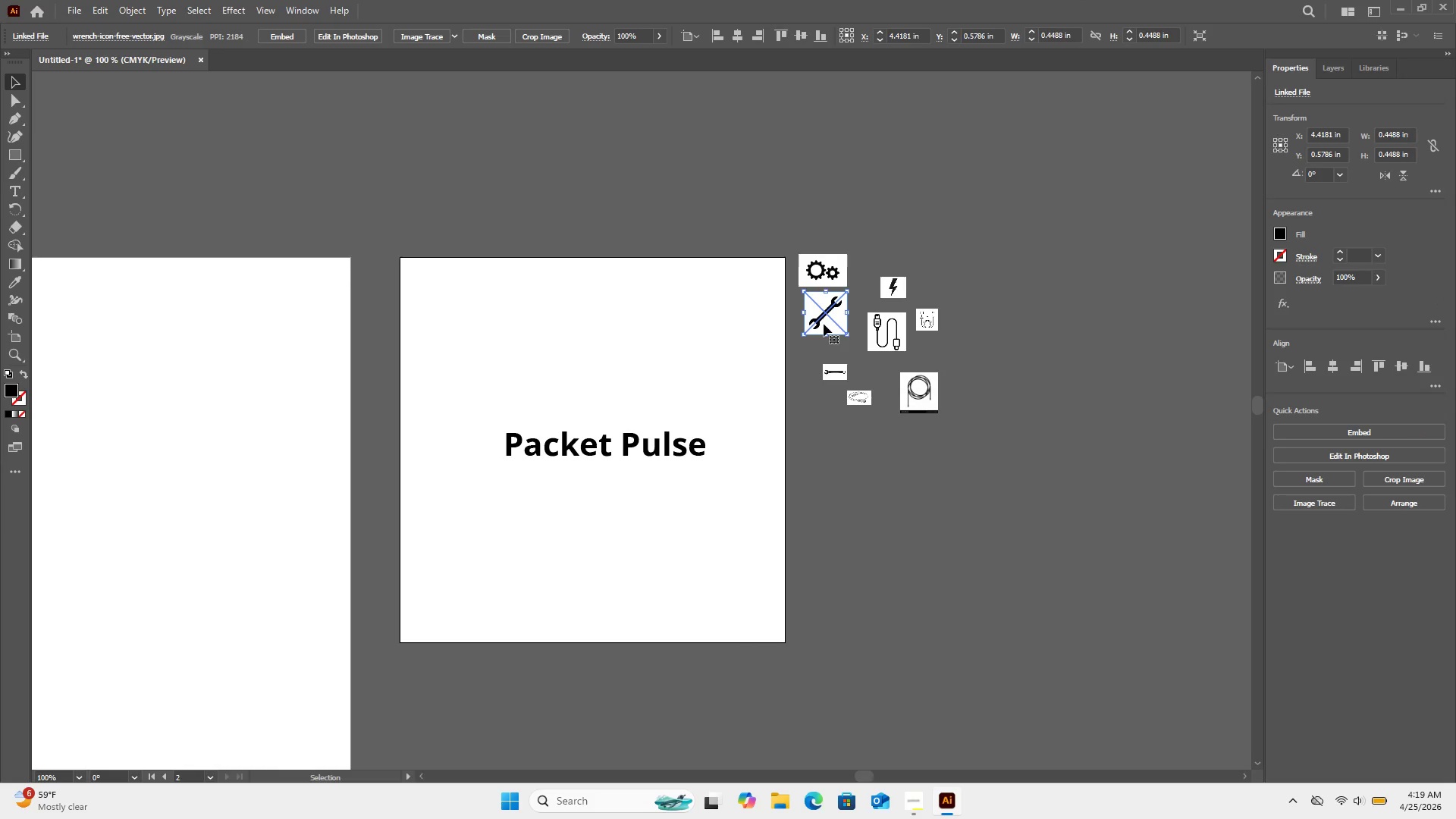 
left_click_drag(start_coordinate=[824, 325], to_coordinate=[593, 341])
 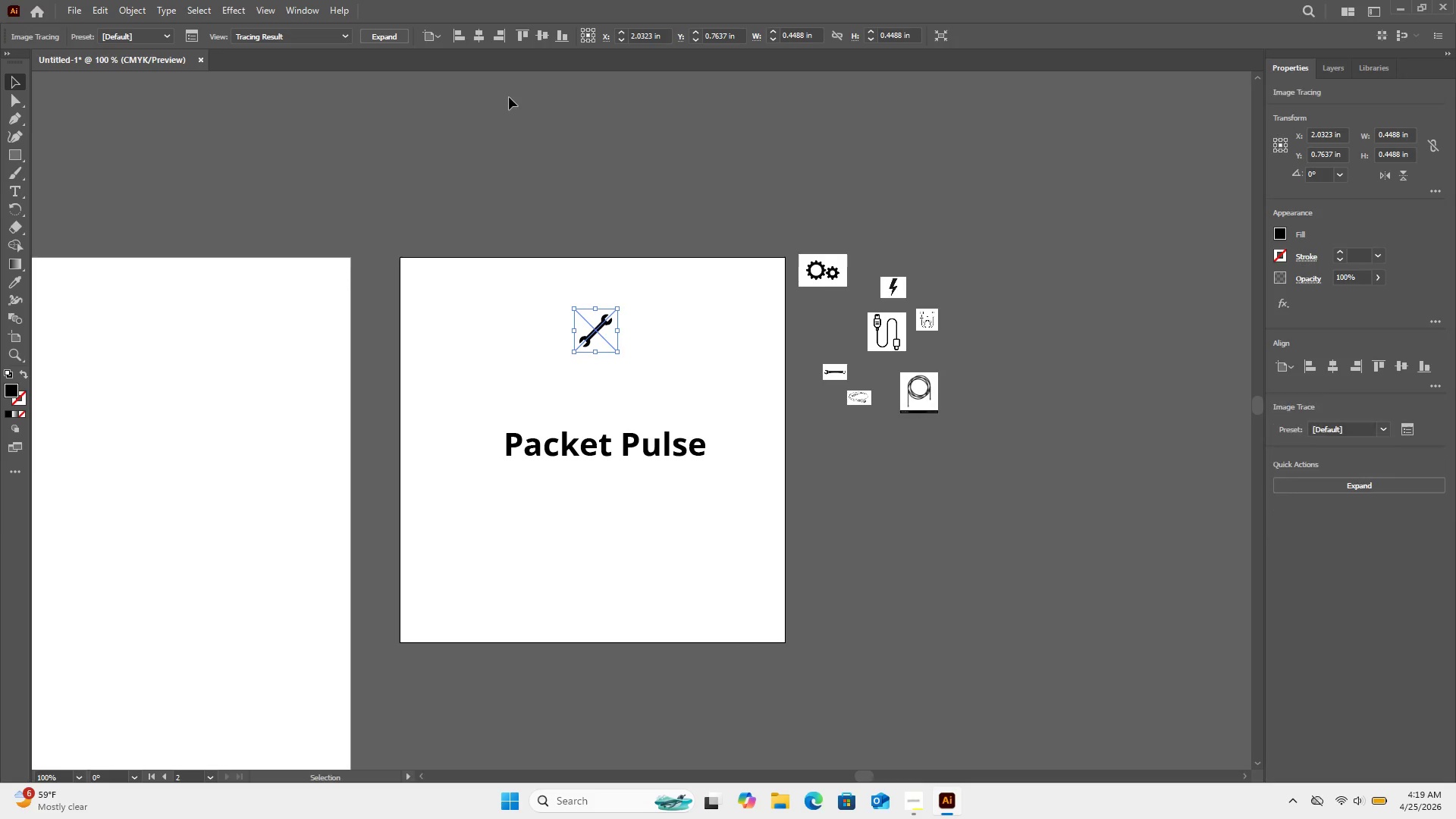 
left_click([372, 36])
 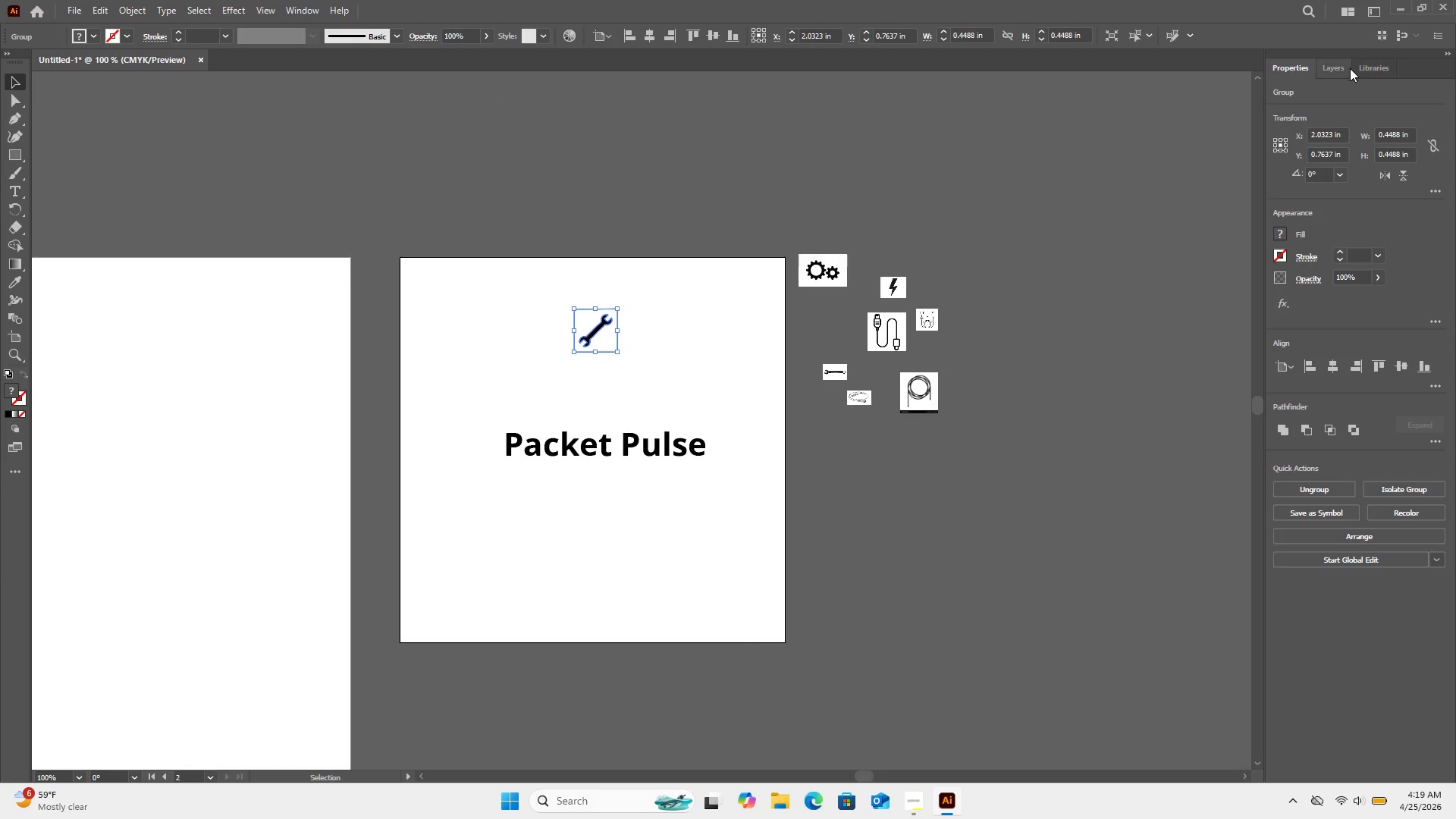 
left_click([1330, 64])
 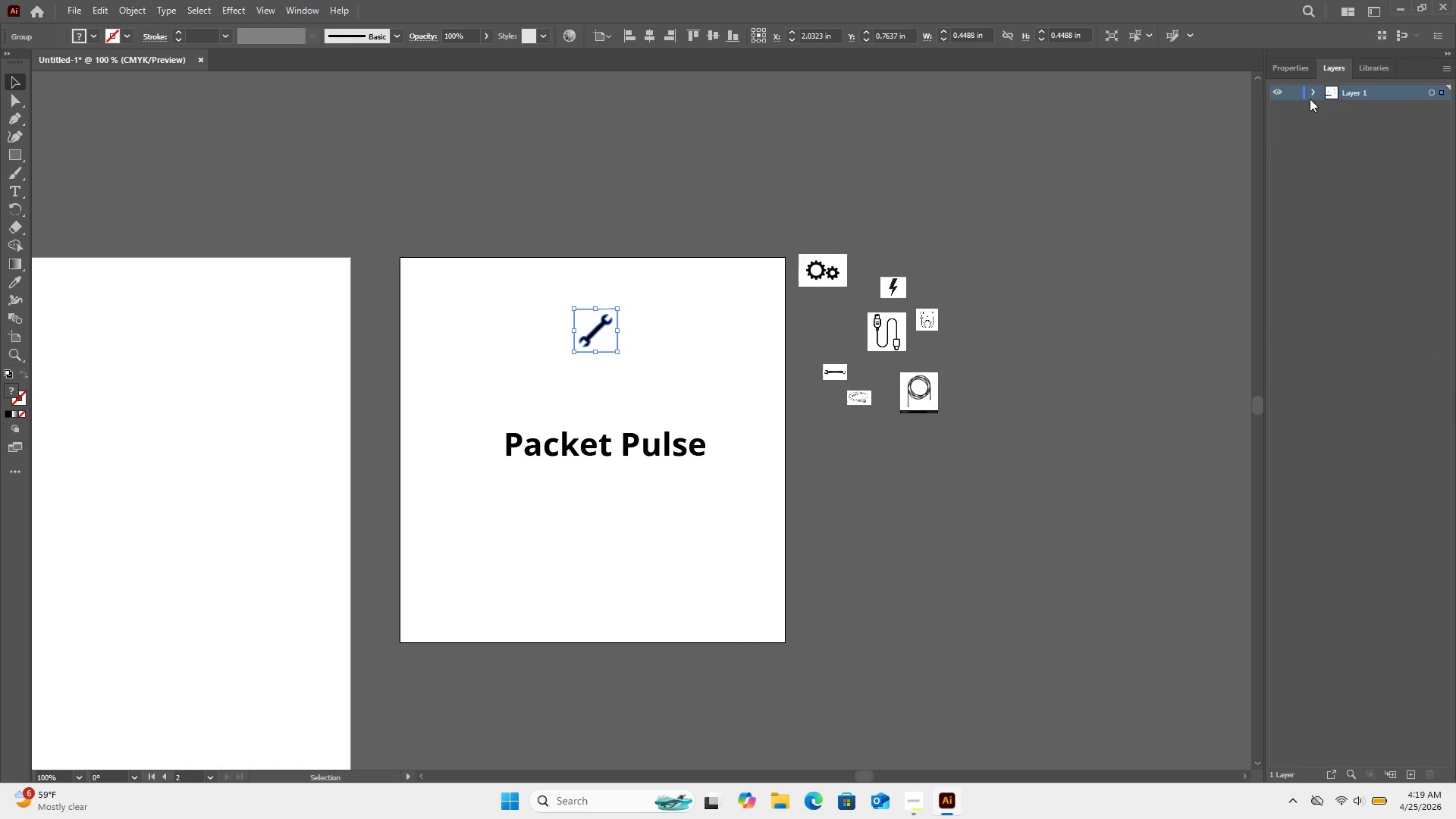 
left_click([1315, 91])
 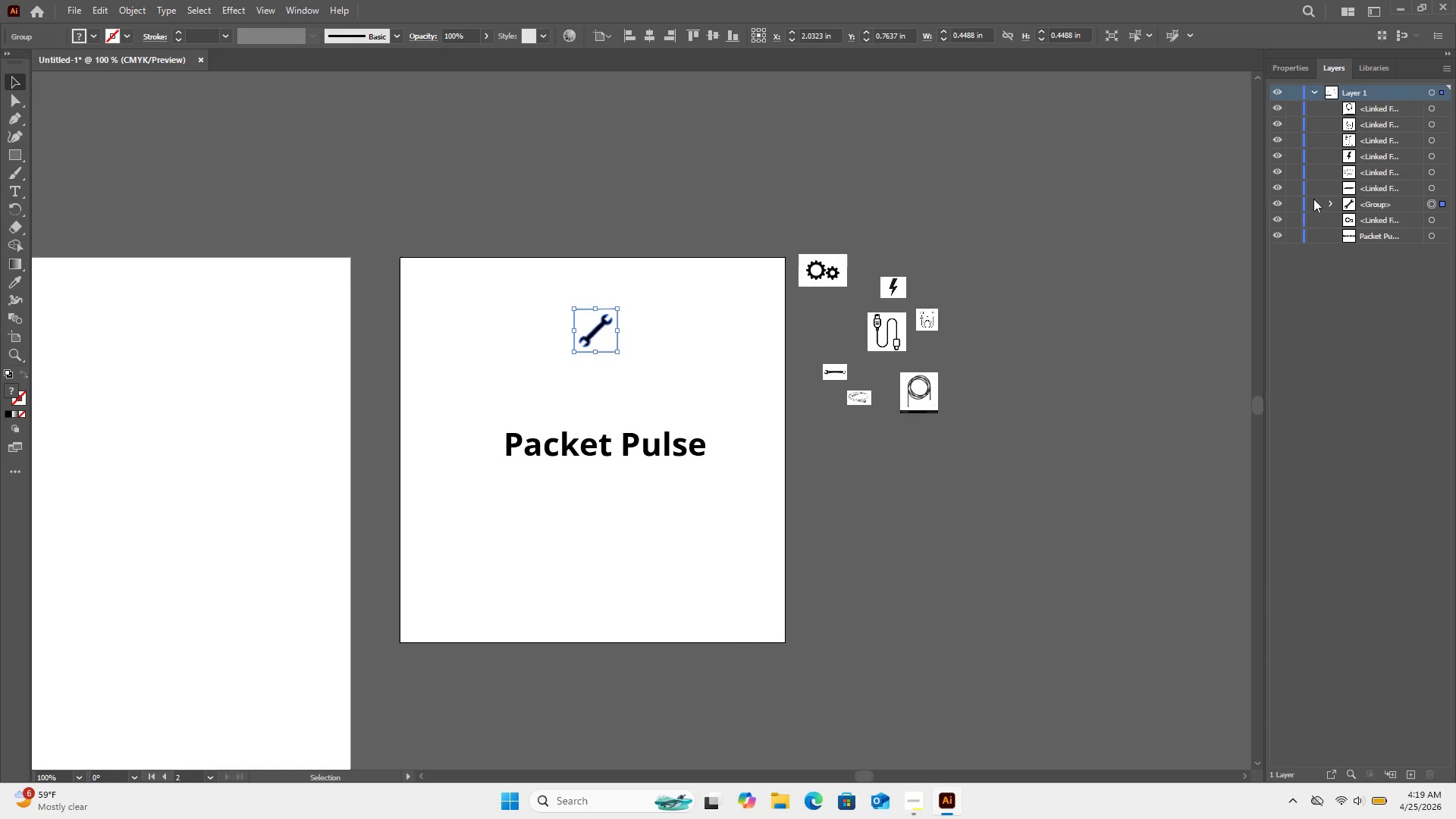 
left_click([1329, 202])
 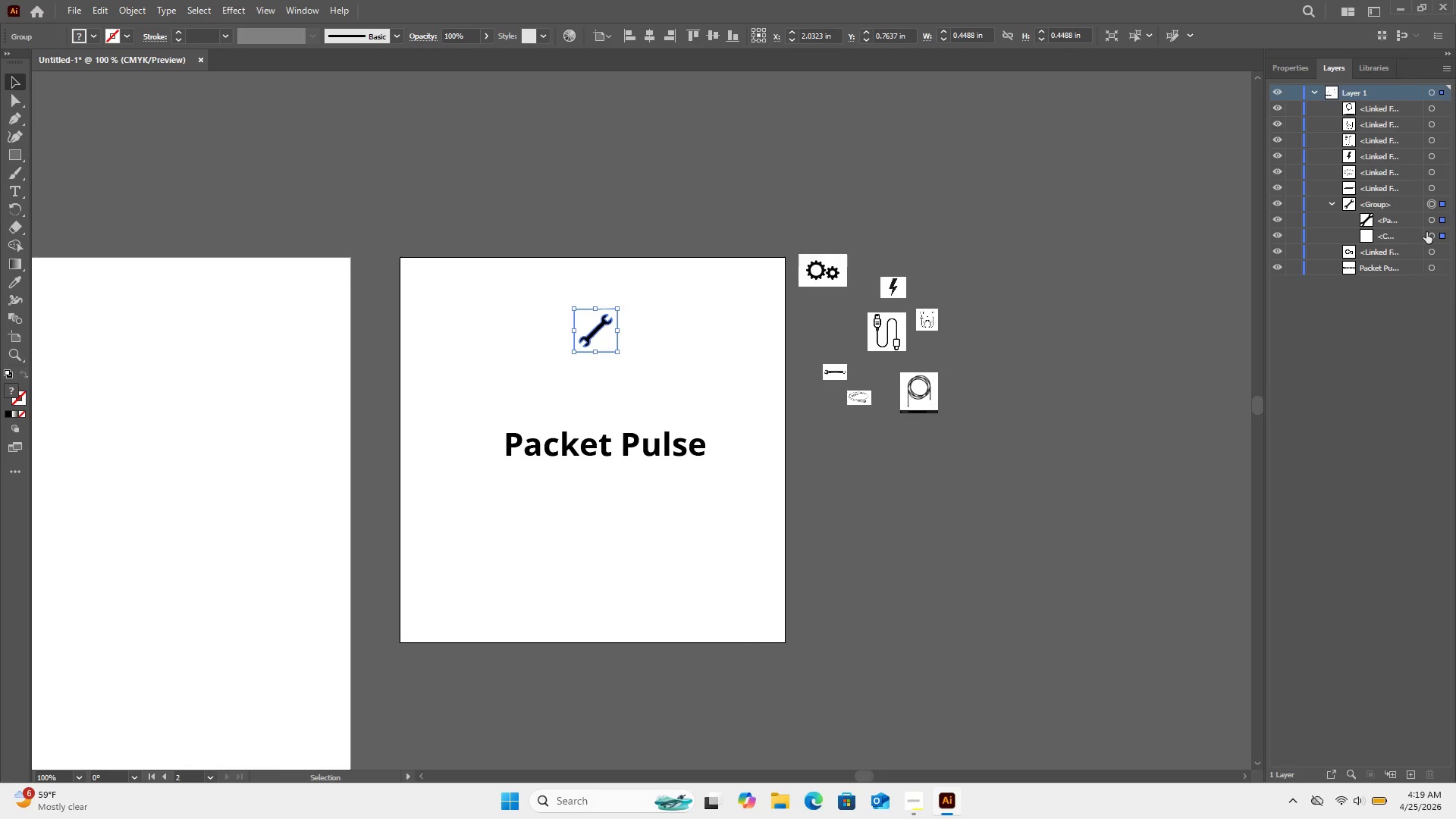 
left_click([1432, 232])
 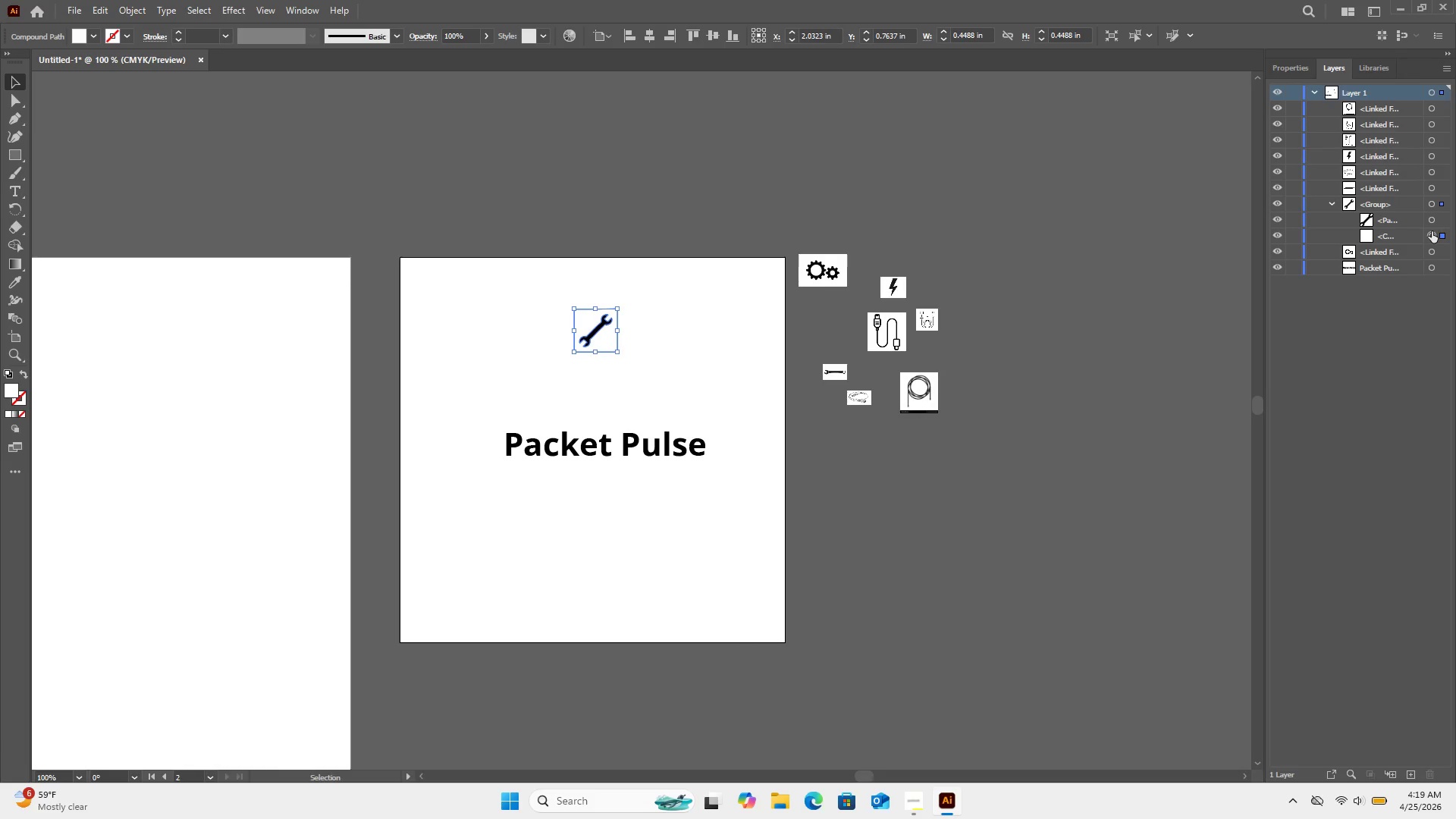 
key(Delete)
 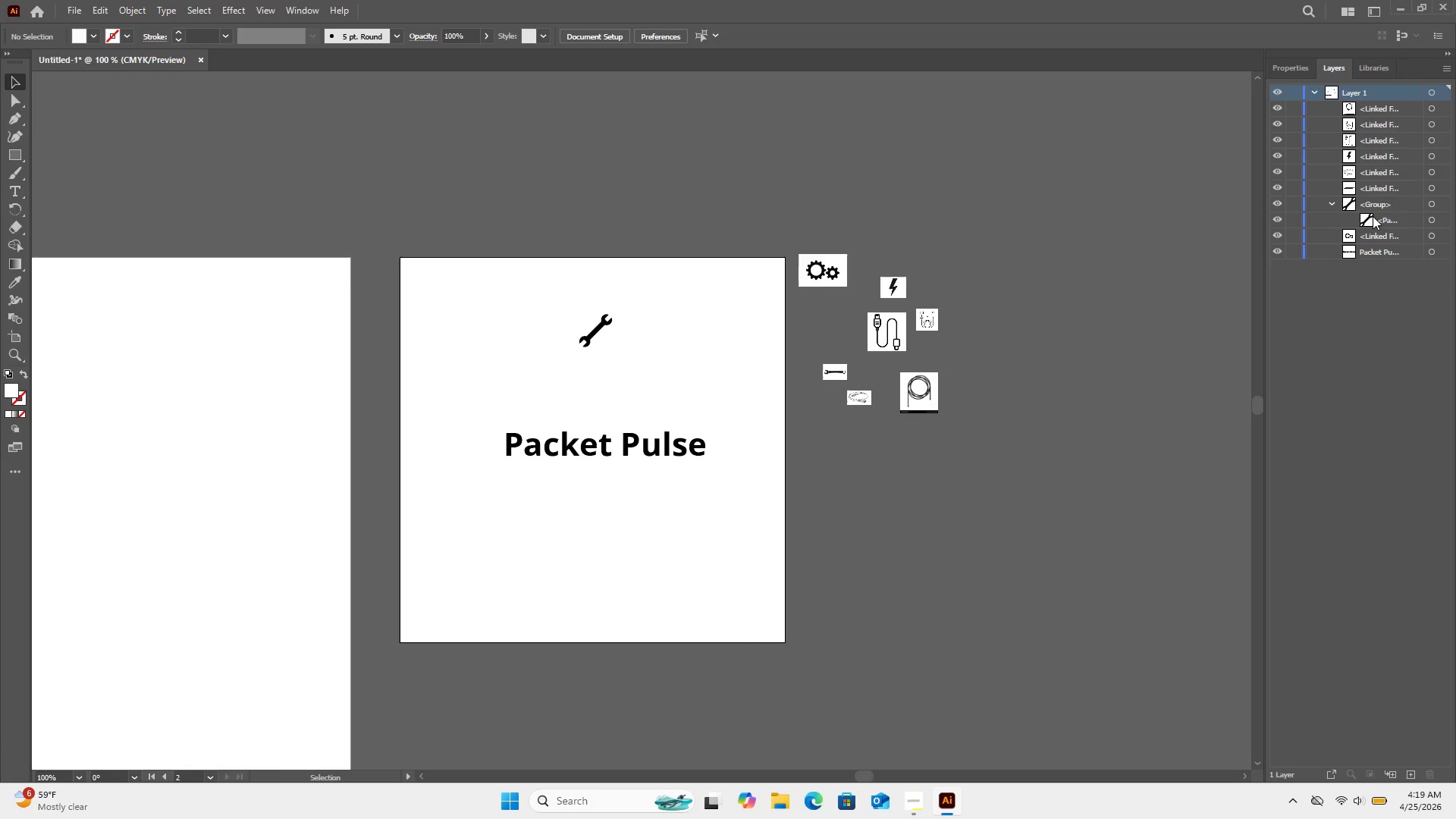 
left_click_drag(start_coordinate=[1401, 217], to_coordinate=[1391, 193])
 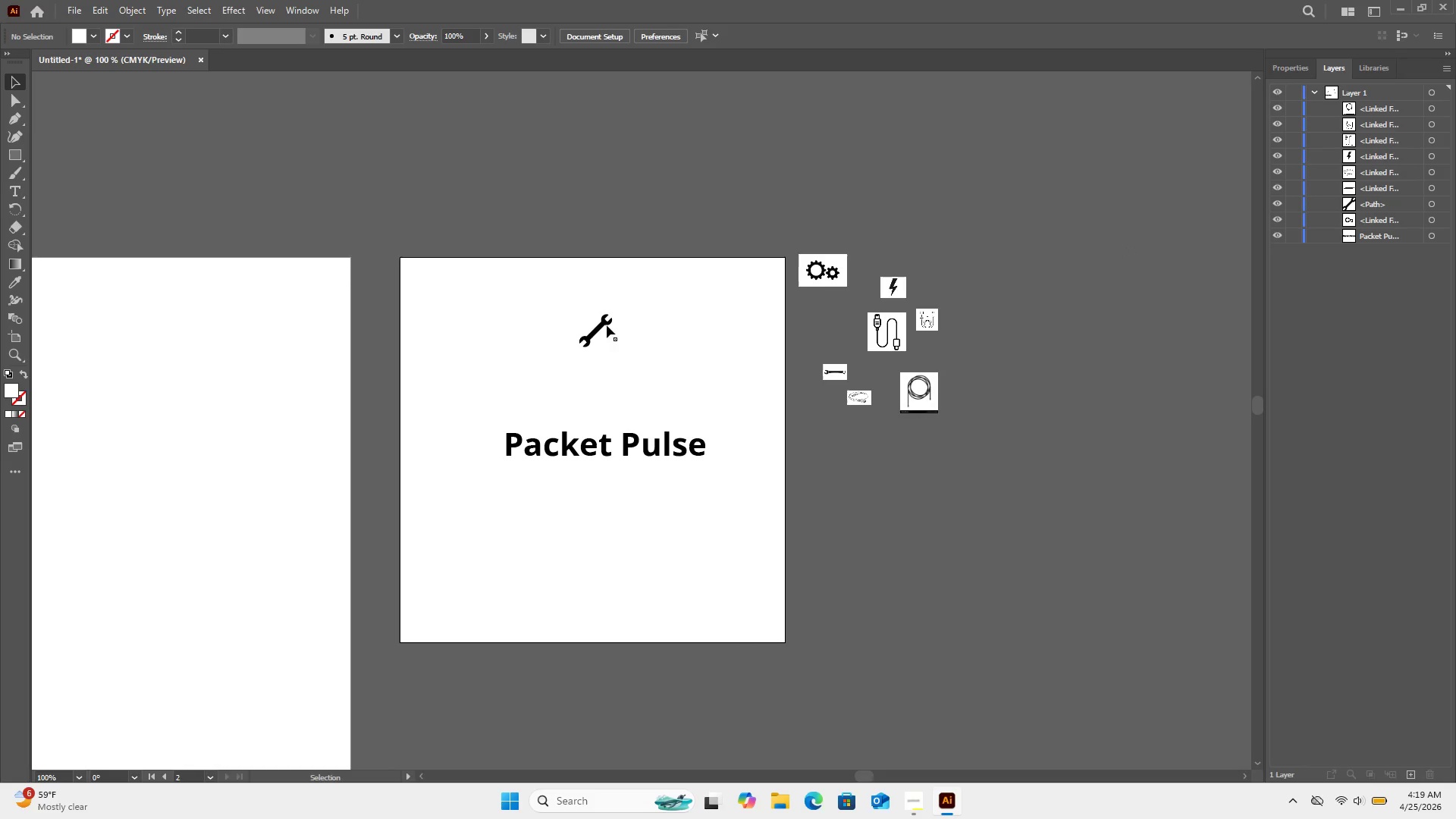 
left_click_drag(start_coordinate=[602, 329], to_coordinate=[504, 425])
 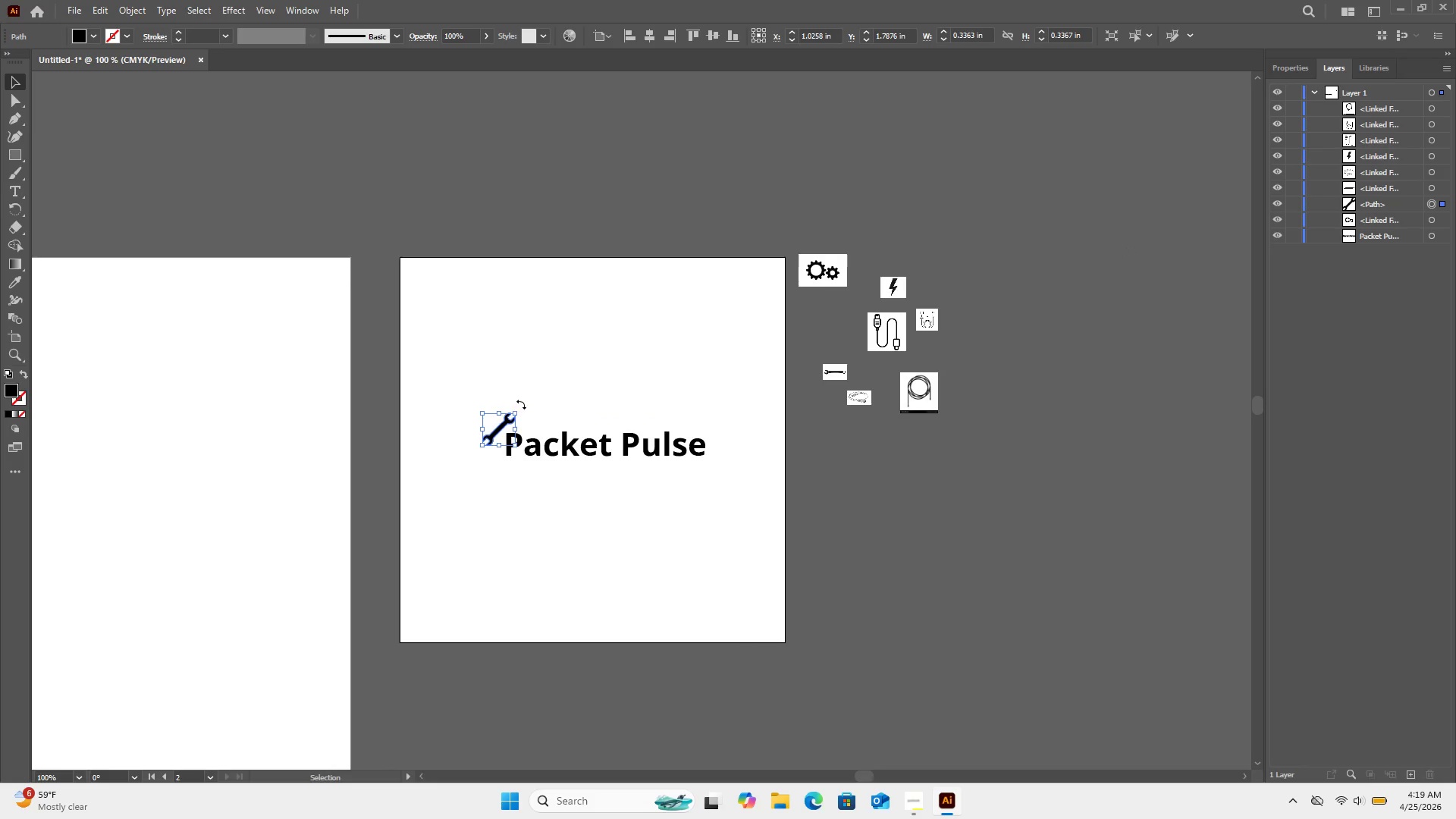 
left_click_drag(start_coordinate=[522, 405], to_coordinate=[513, 404])
 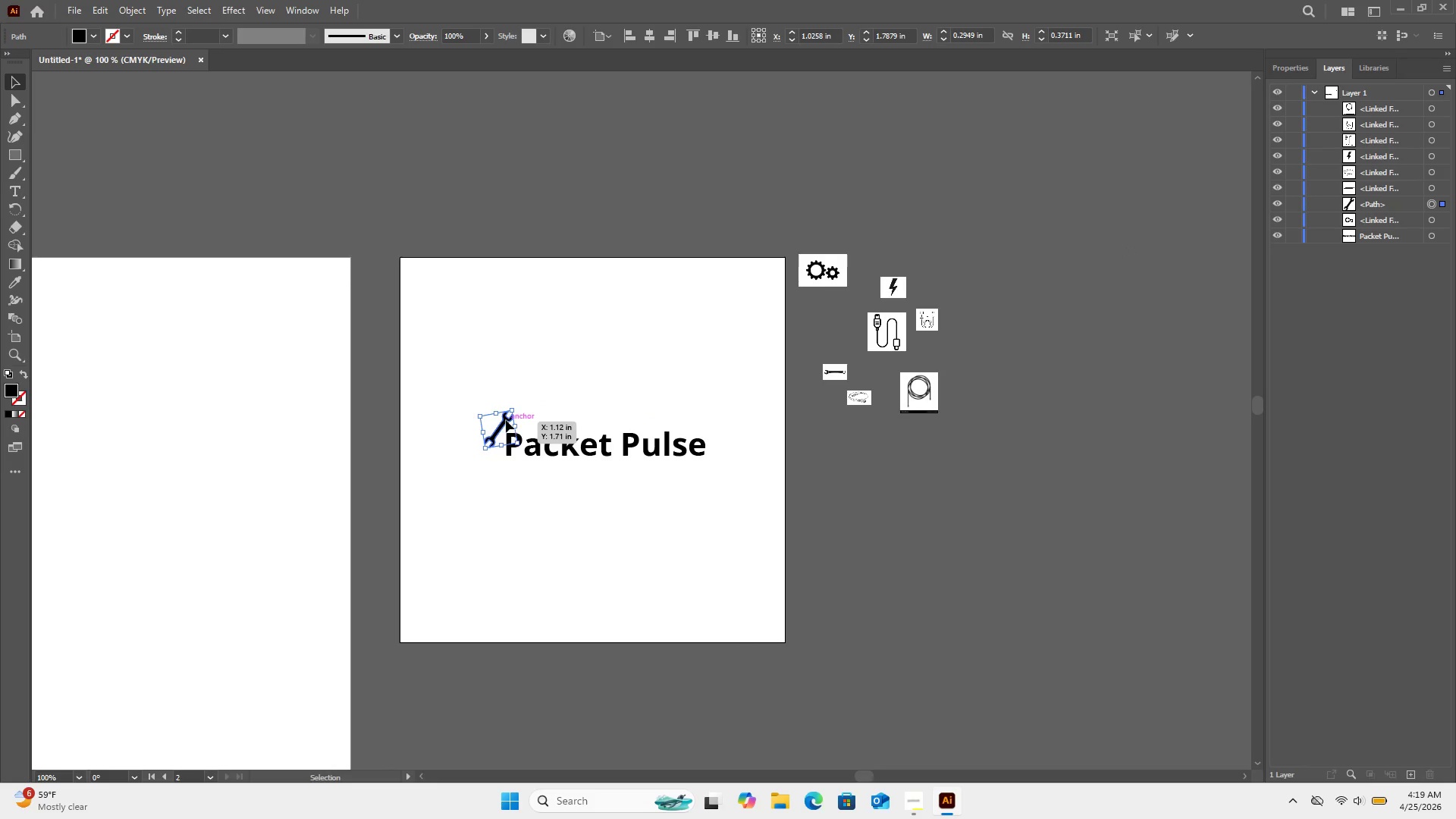 
left_click_drag(start_coordinate=[506, 420], to_coordinate=[501, 428])
 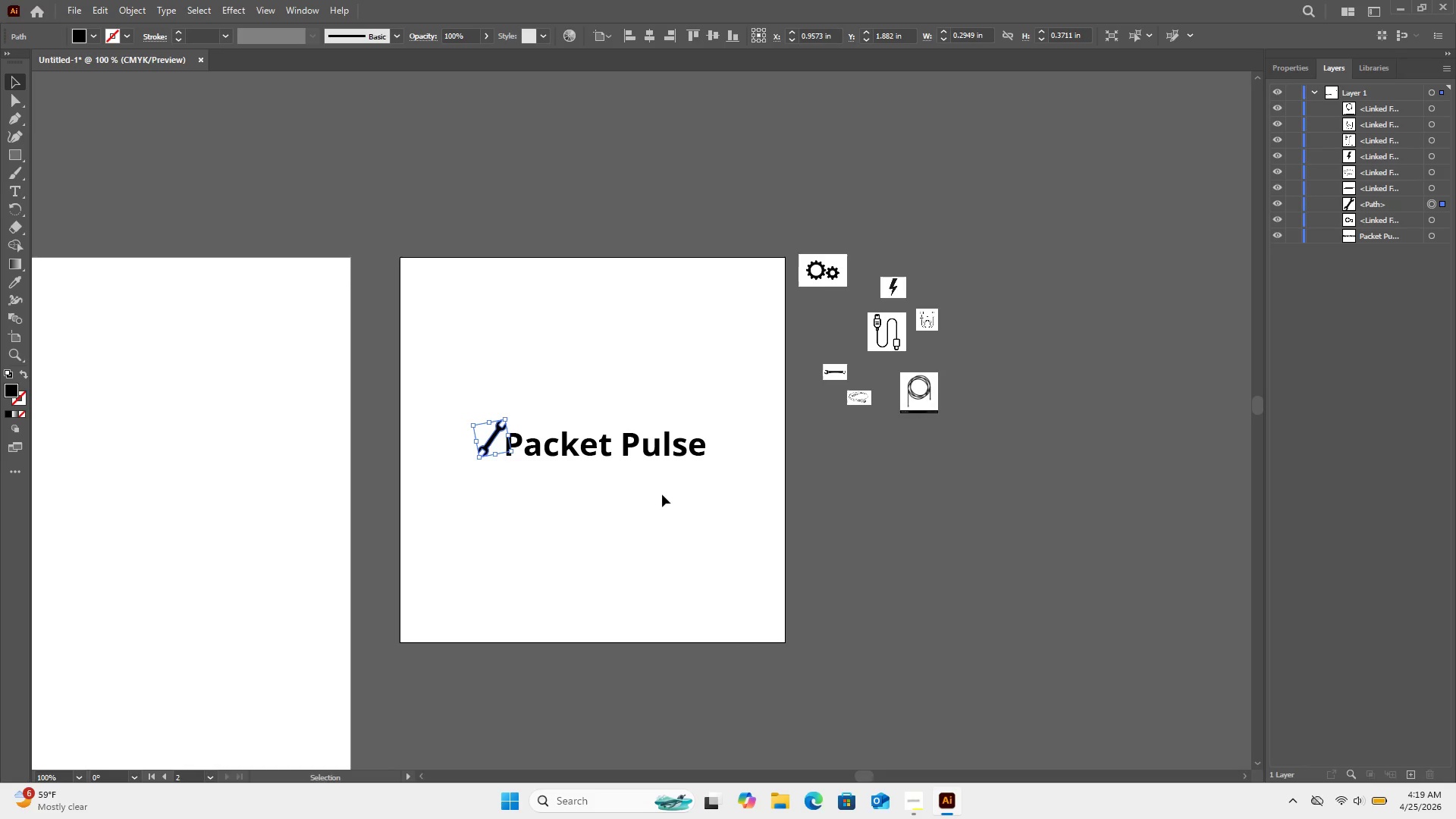 
left_click([662, 494])
 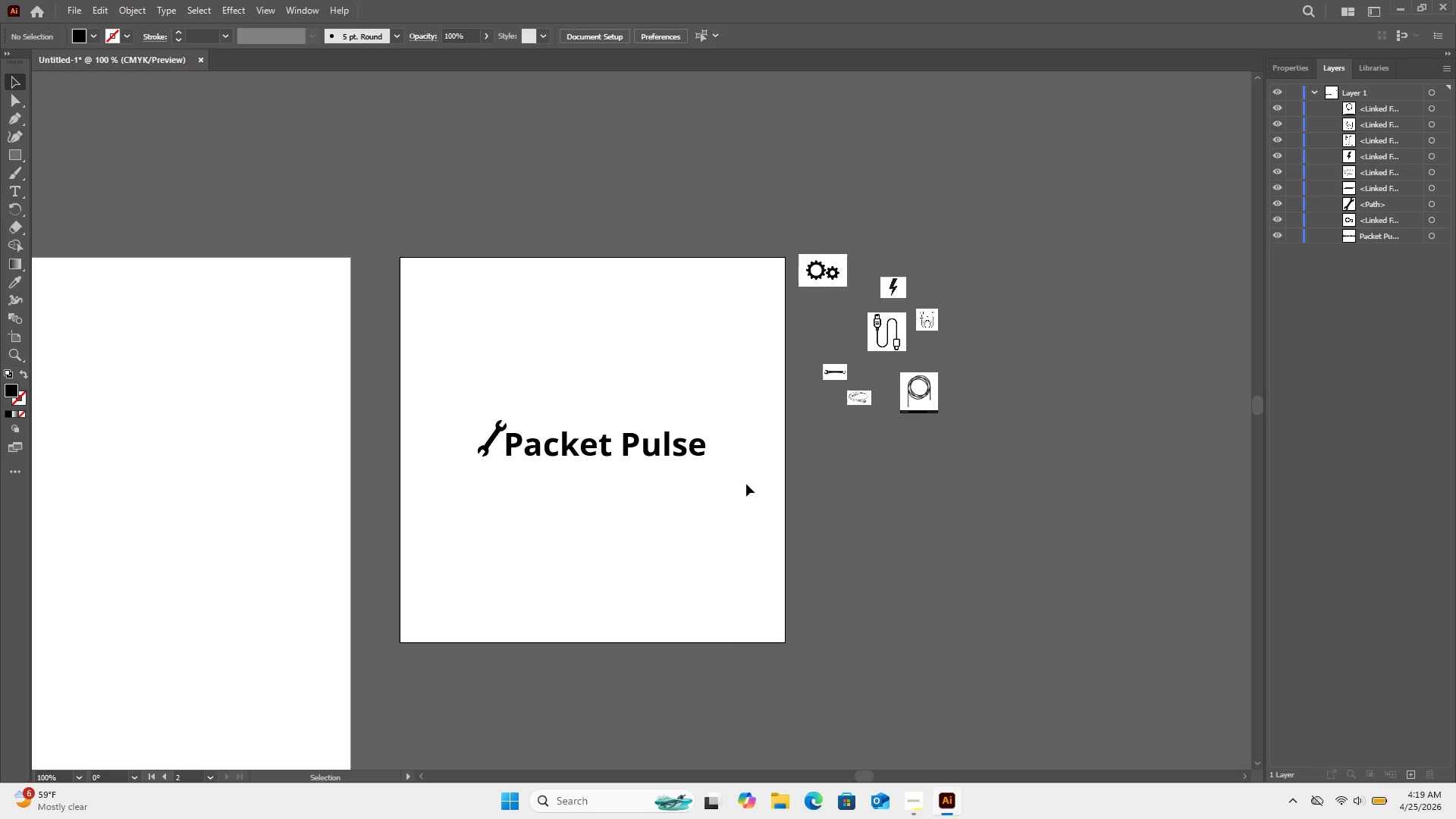 
wait(10.31)
 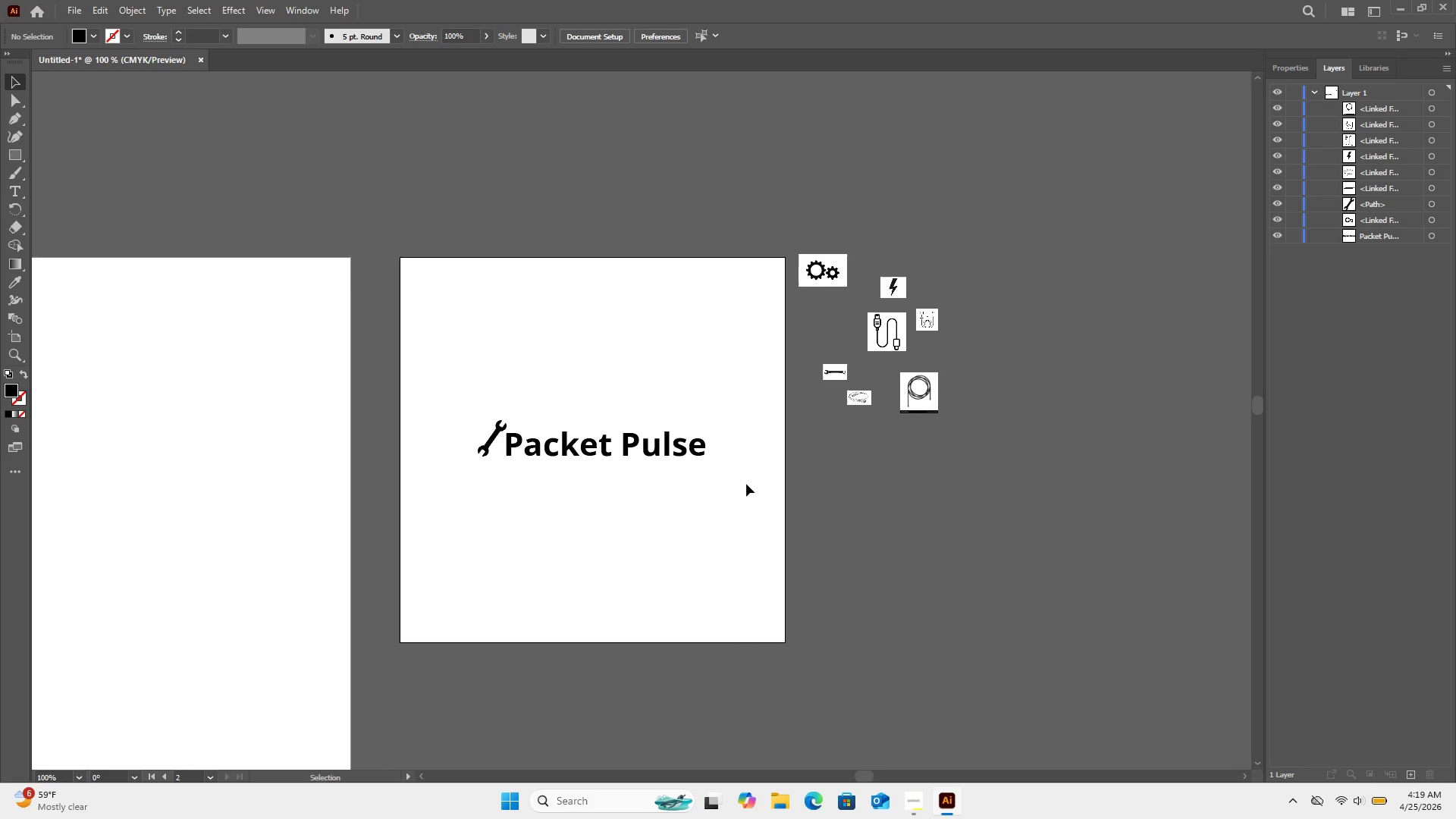 
left_click([883, 334])
 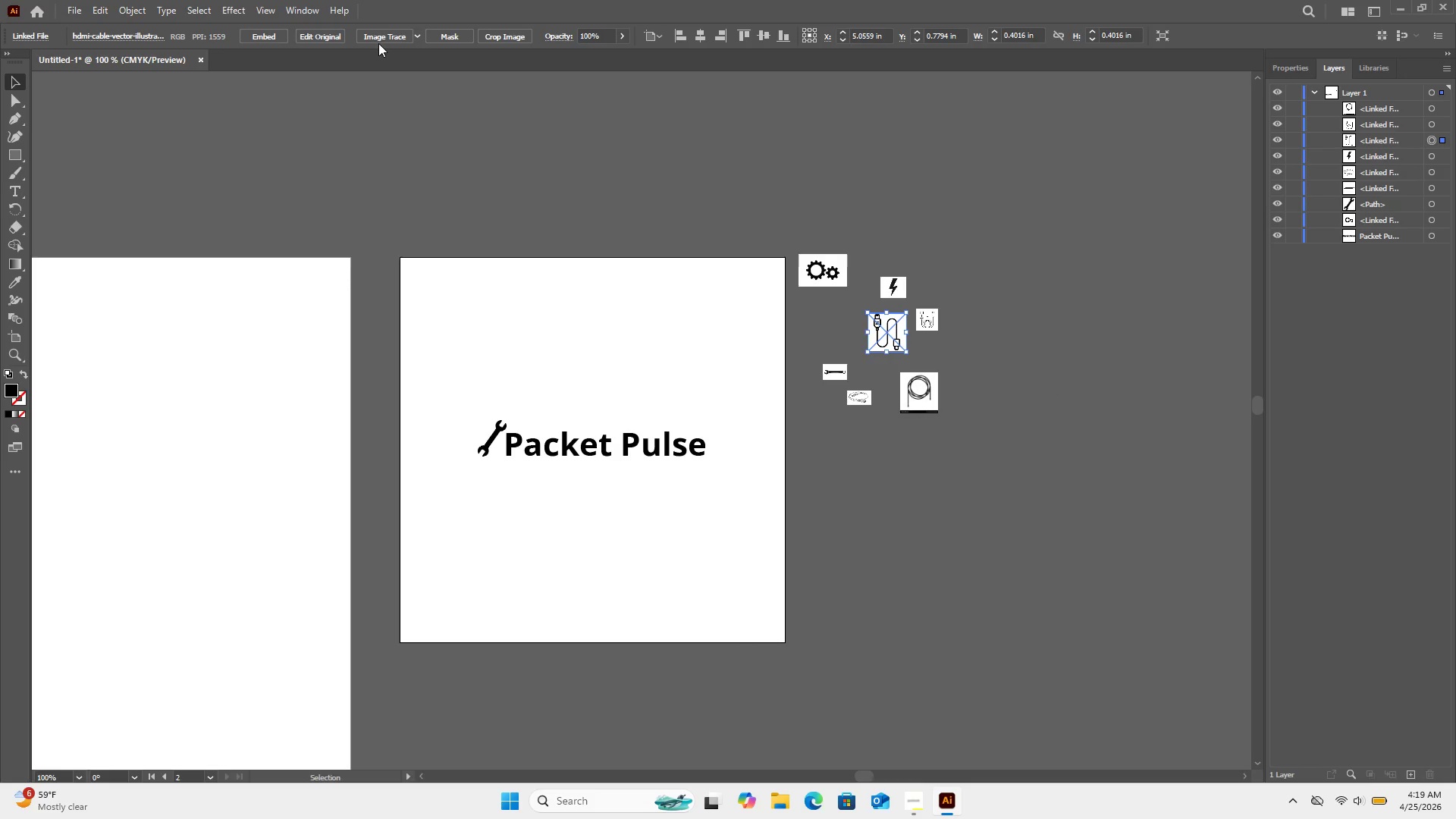 
wait(8.75)
 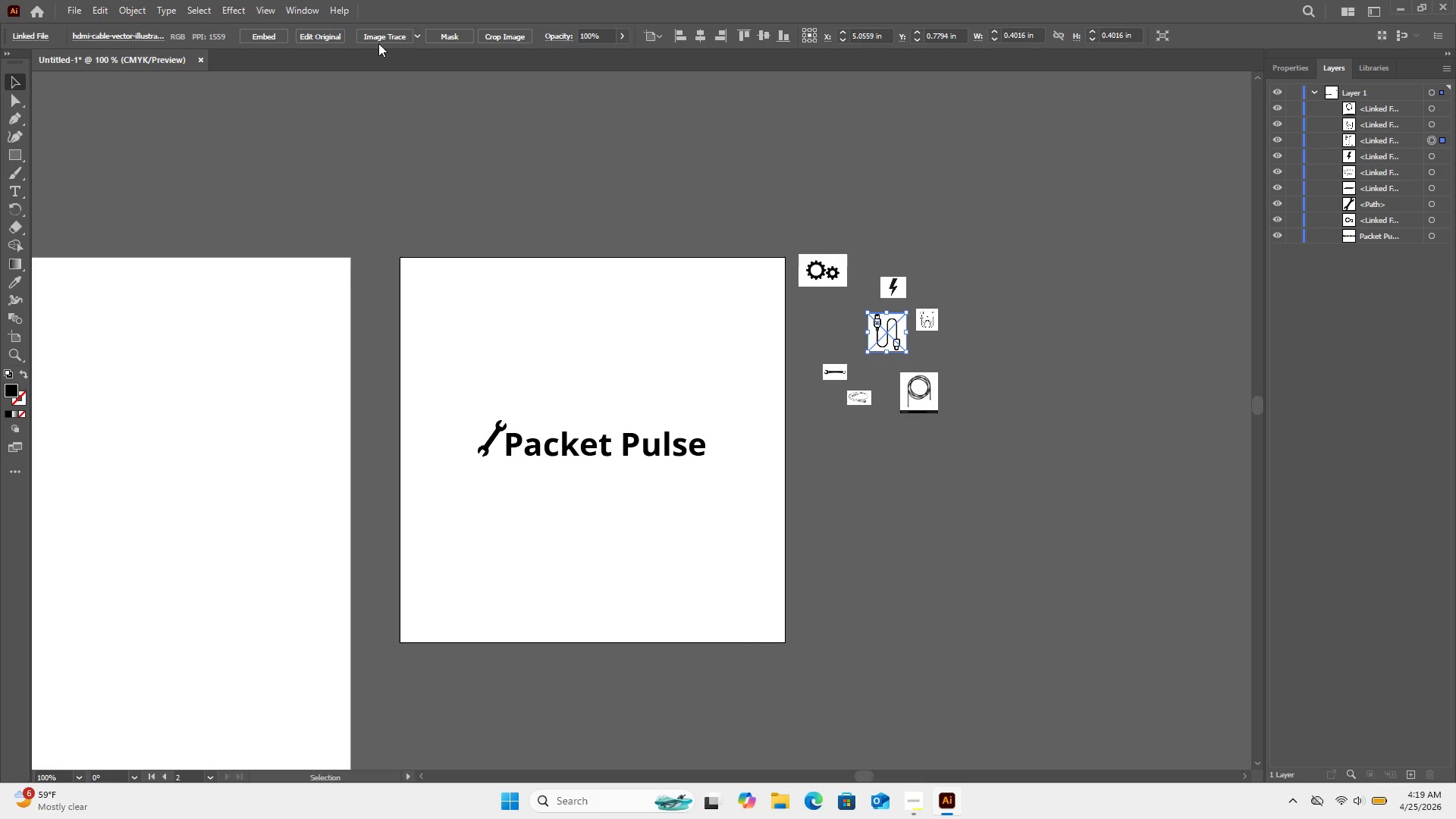 
left_click([379, 33])
 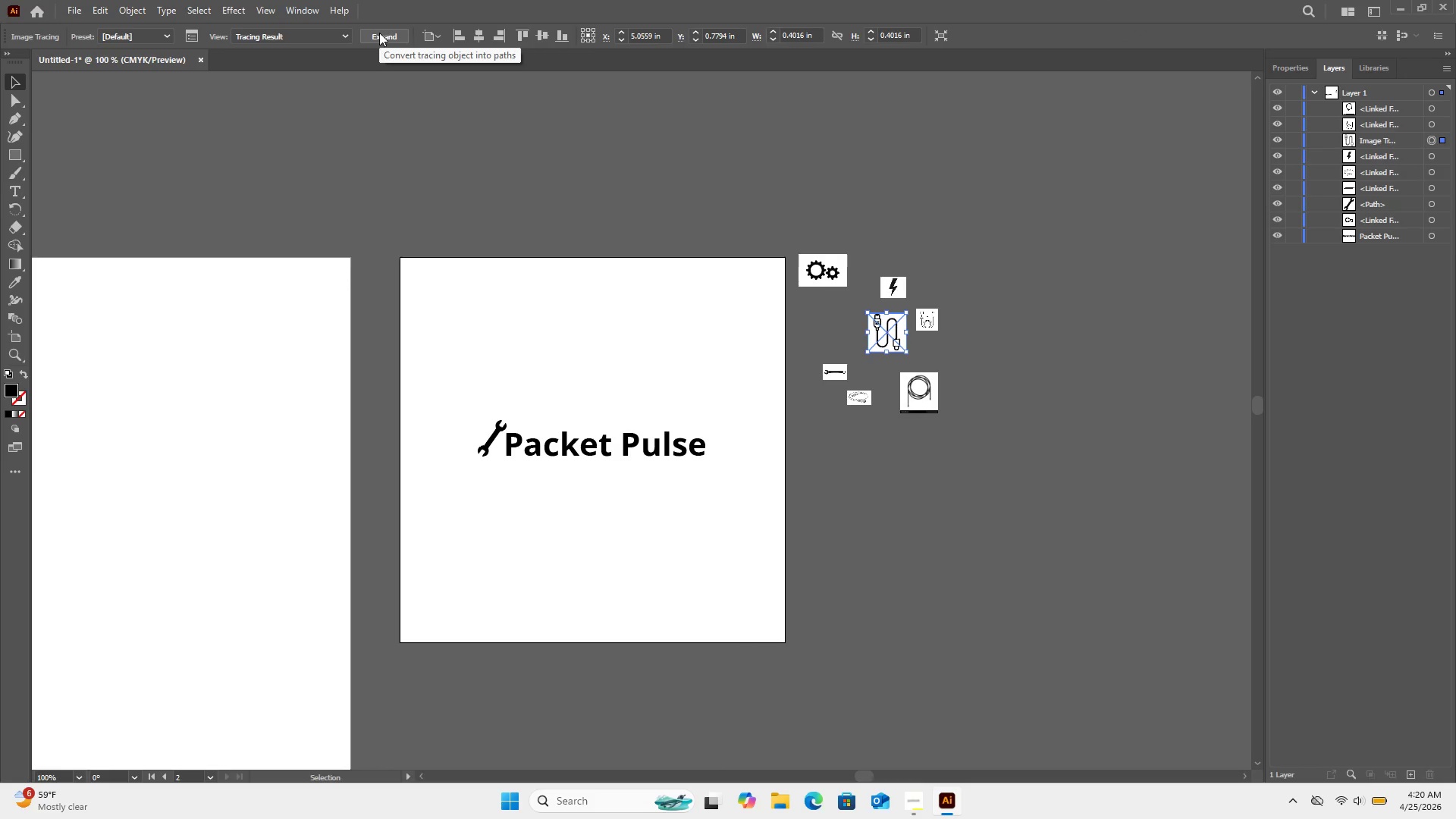 
left_click([379, 33])
 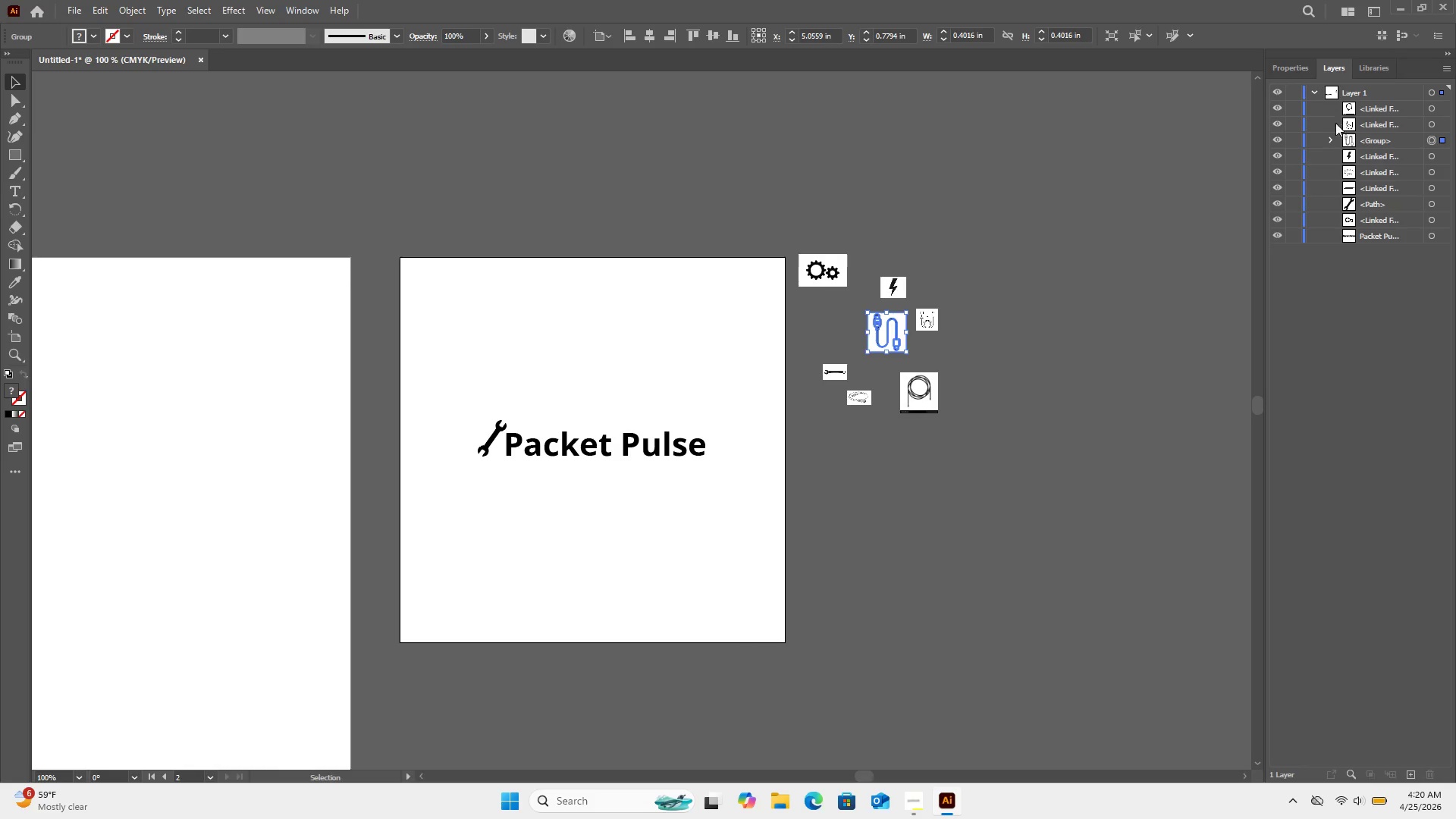 
left_click([1332, 138])
 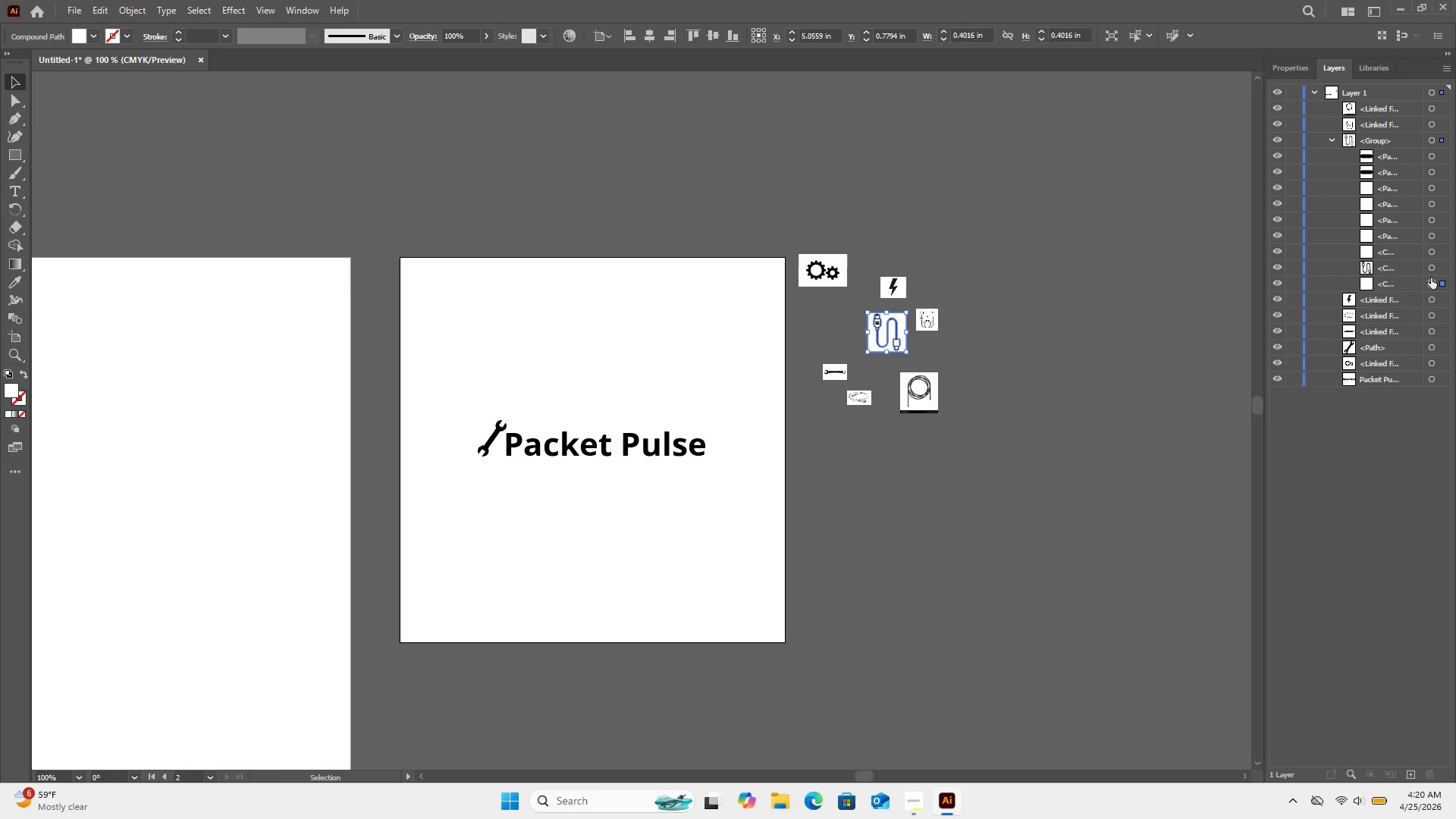 
wait(5.31)
 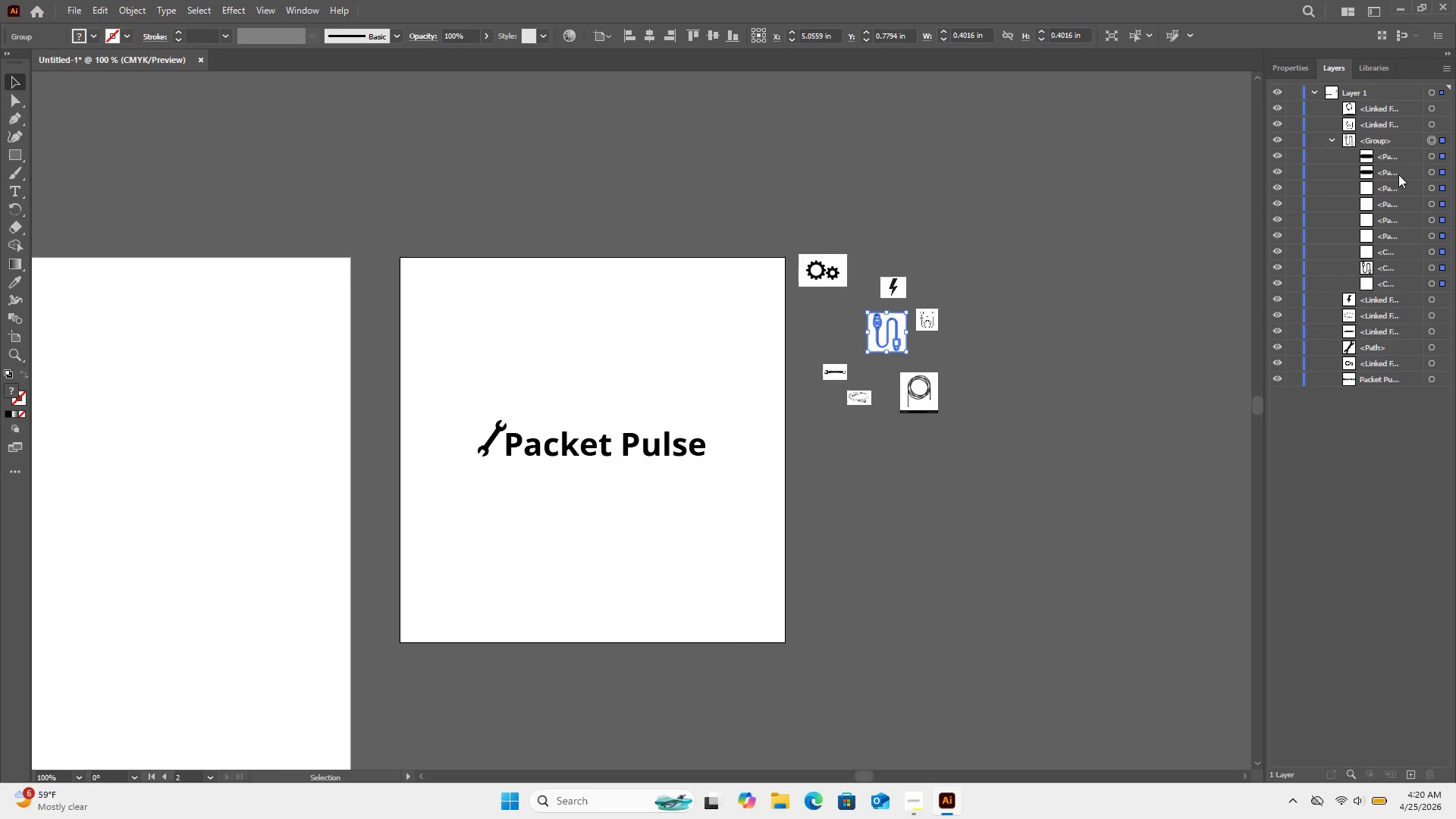 
key(Delete)
 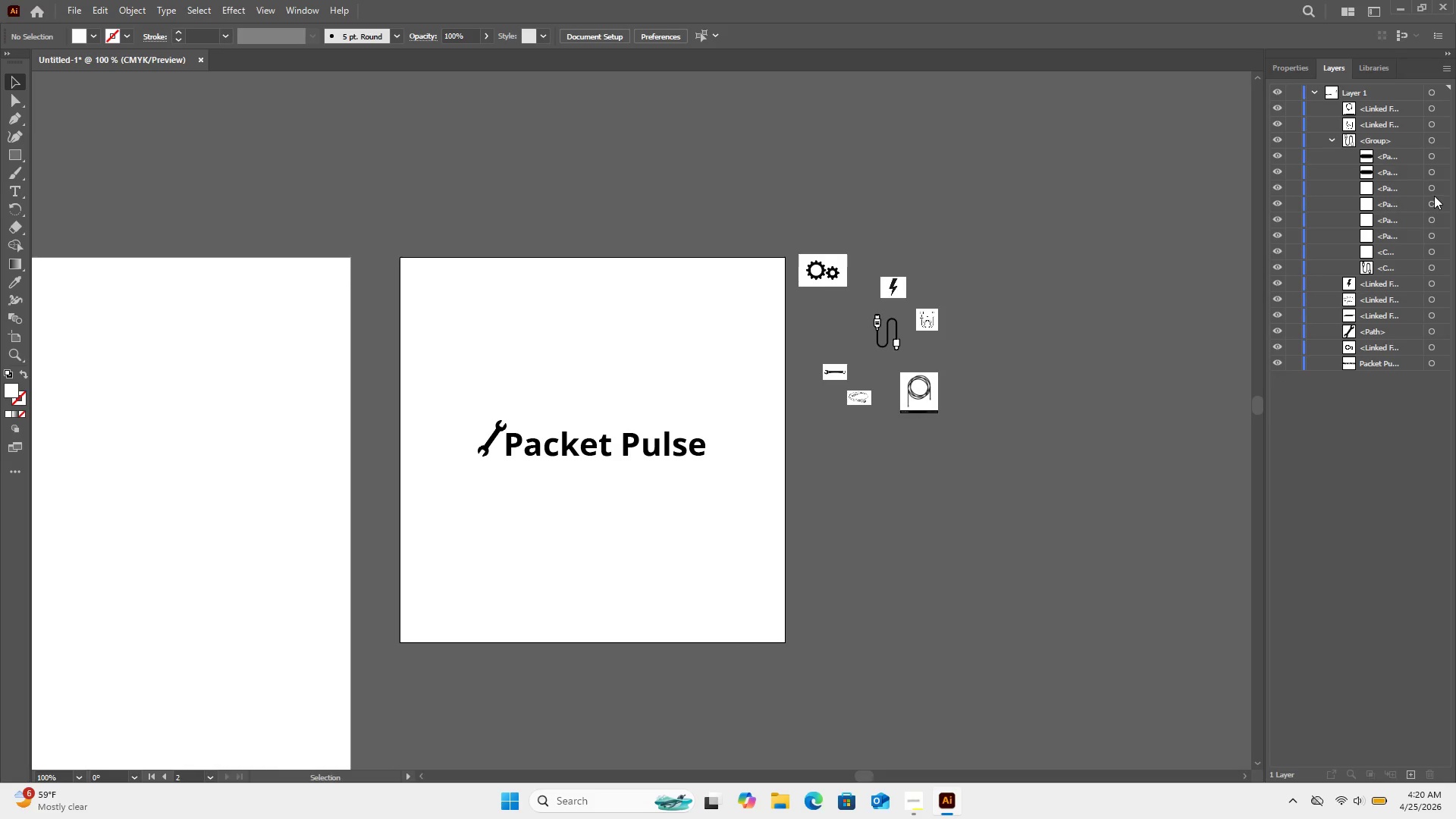 
wait(5.22)
 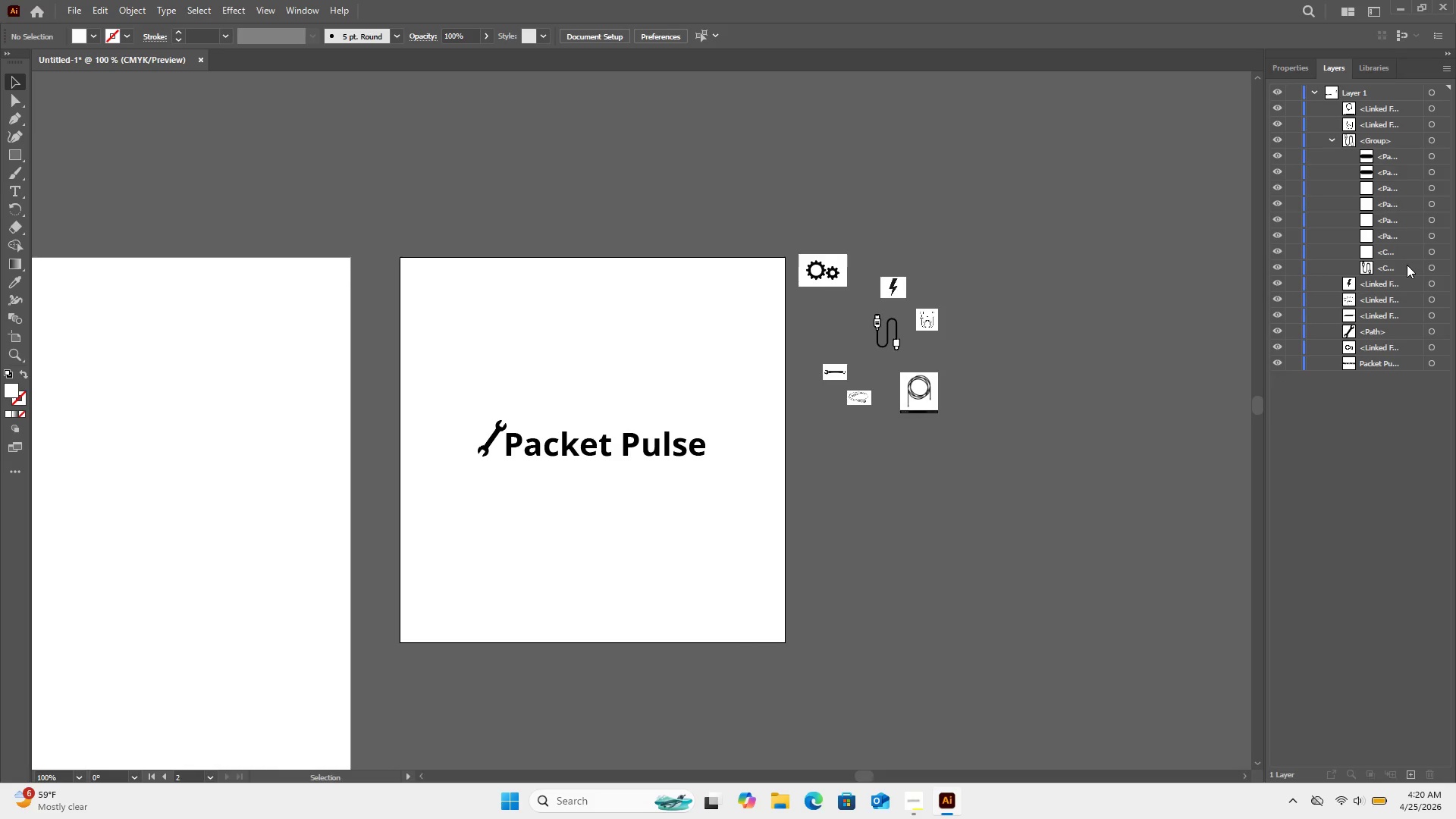 
left_click([1433, 205])
 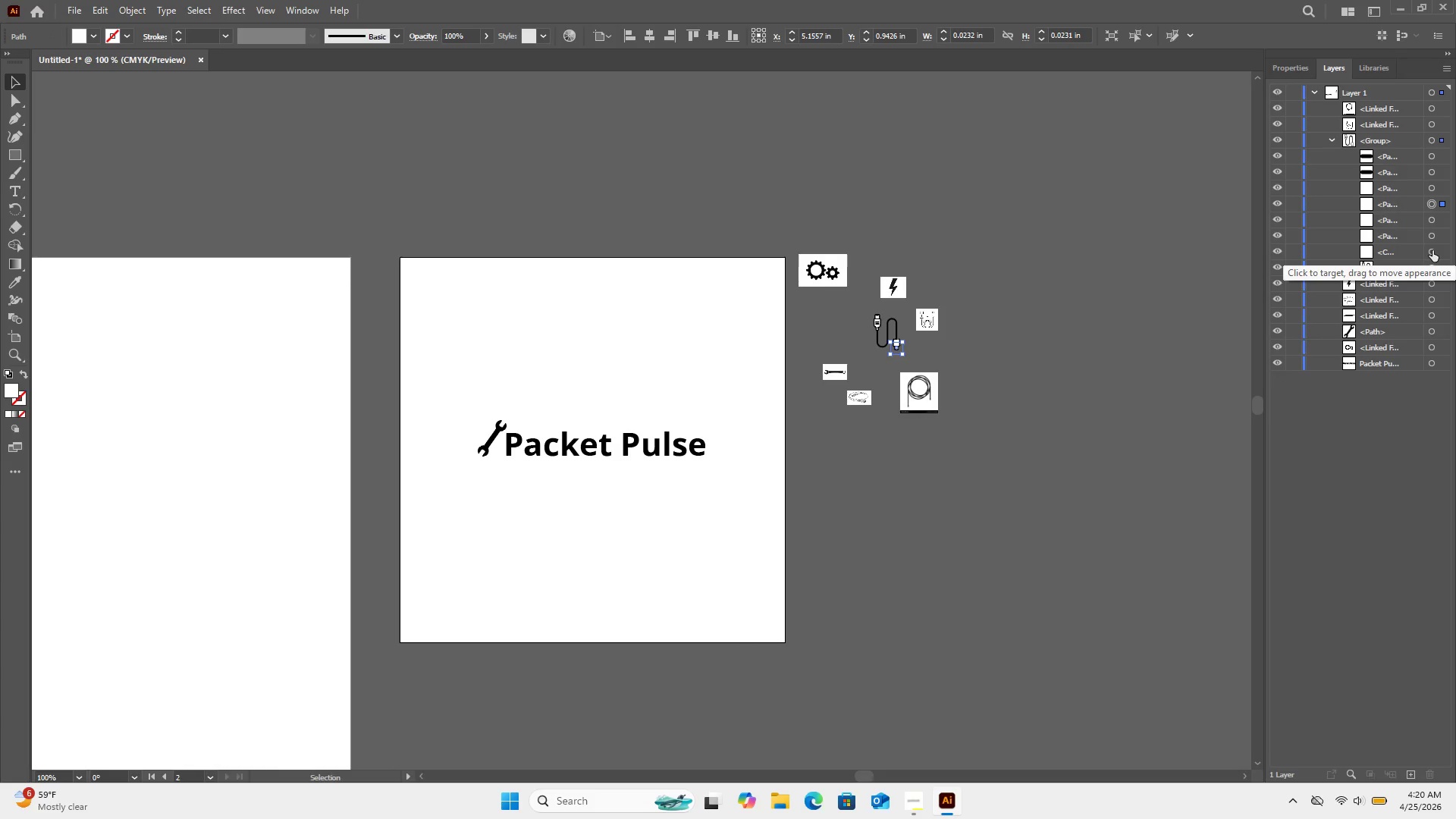 
hold_key(key=ShiftLeft, duration=0.88)
 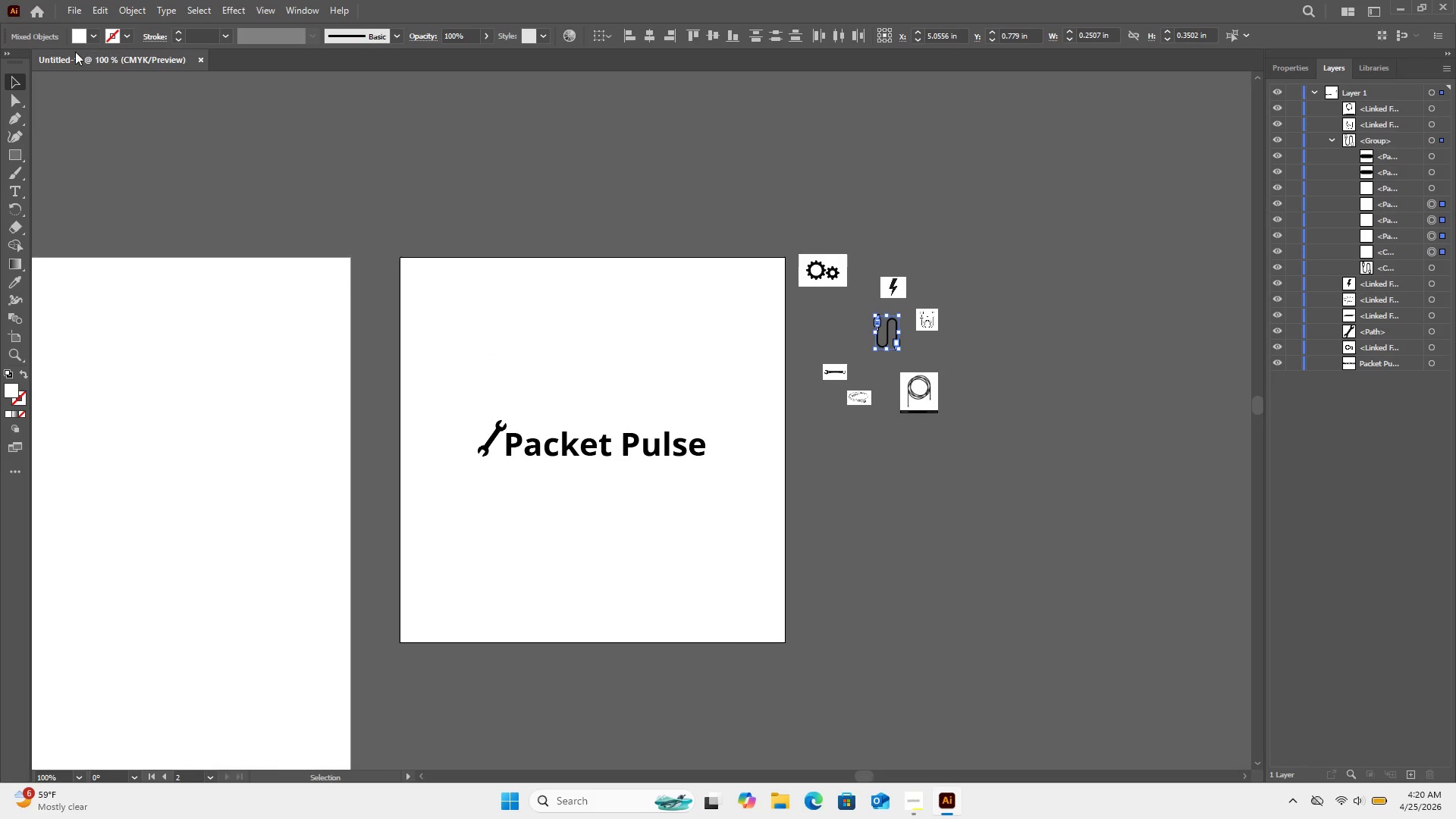 
left_click([94, 37])
 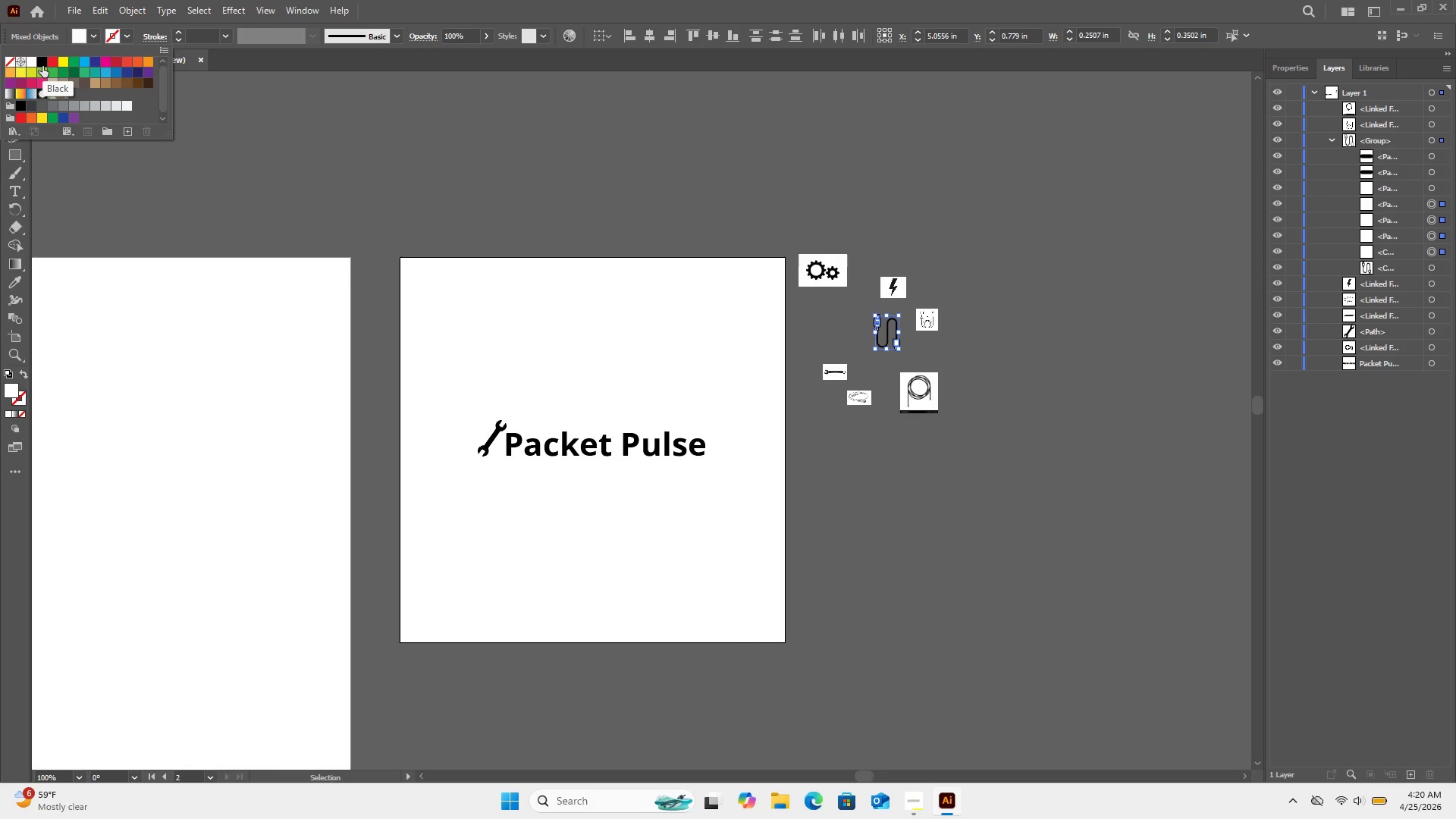 
left_click([42, 66])
 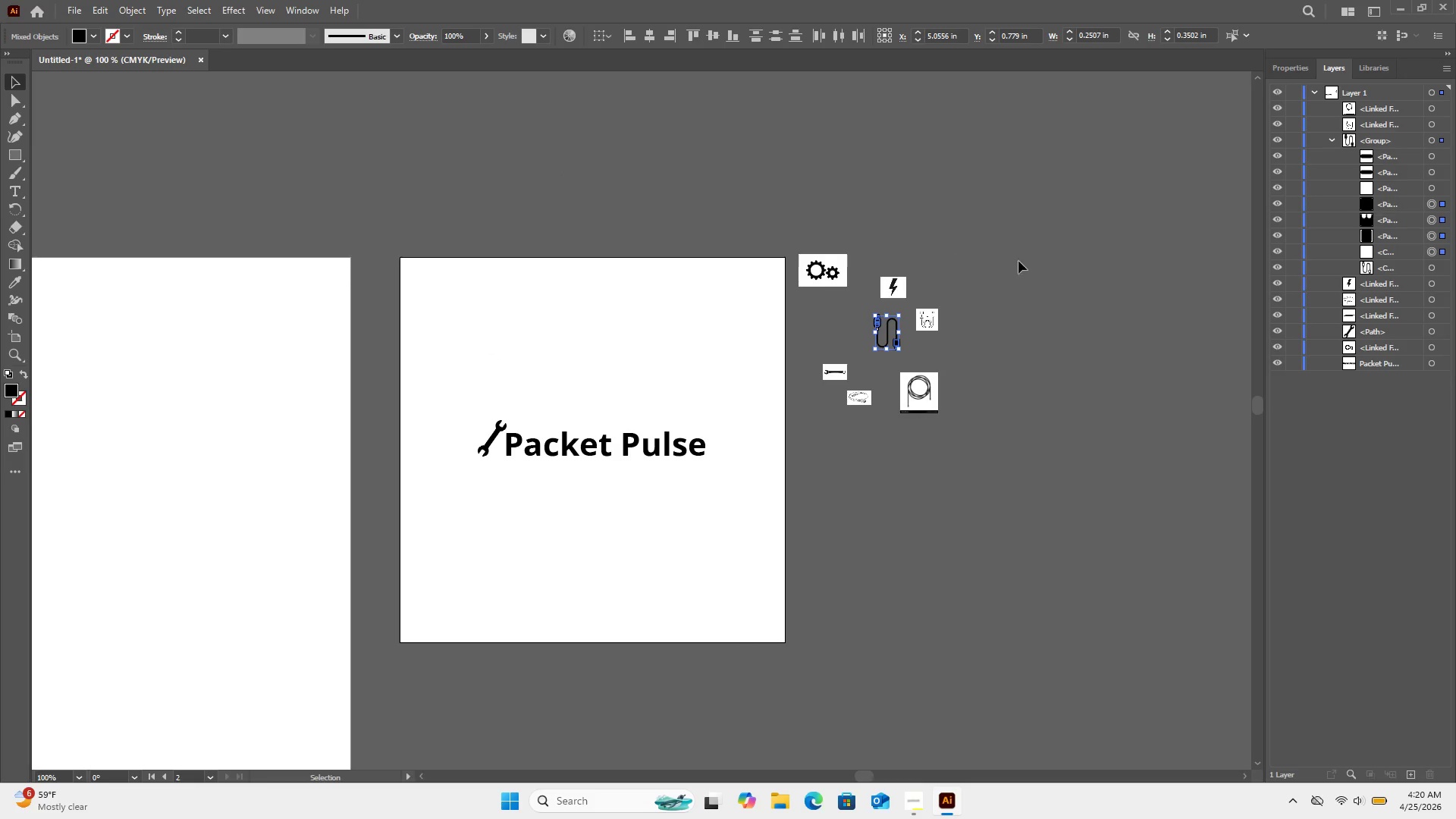 
left_click([945, 331])
 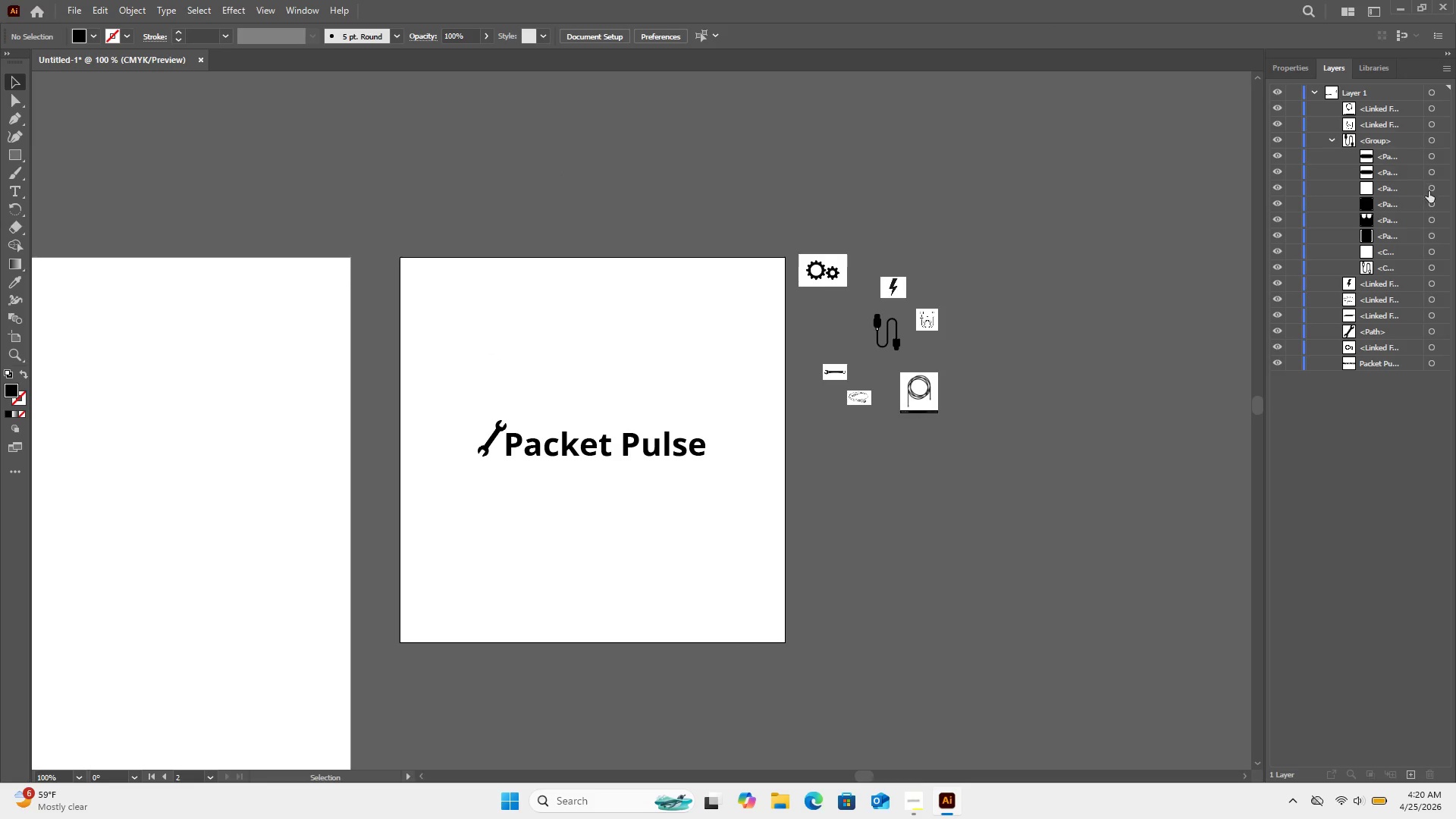 
left_click([1430, 187])
 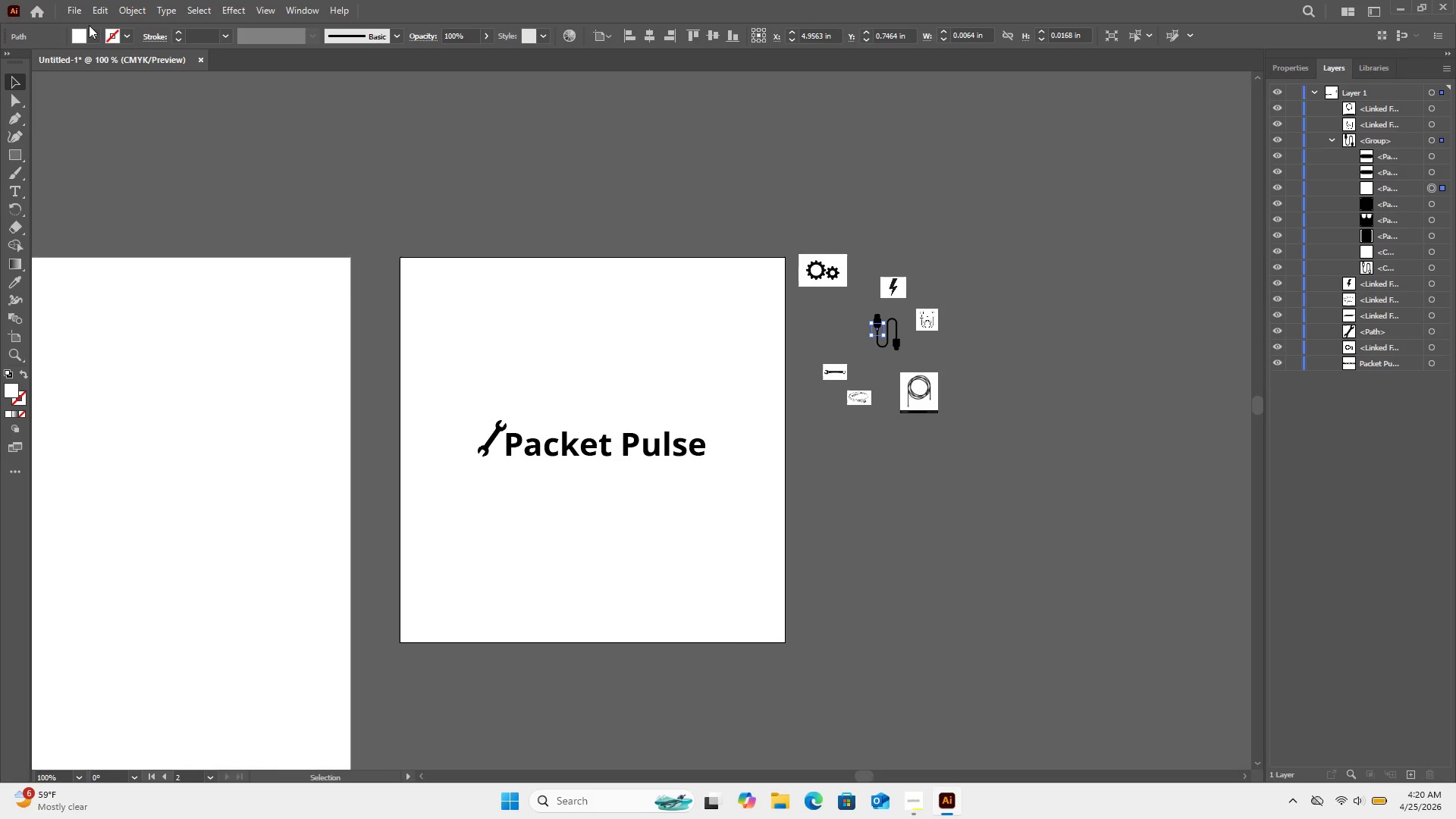 
left_click([89, 30])
 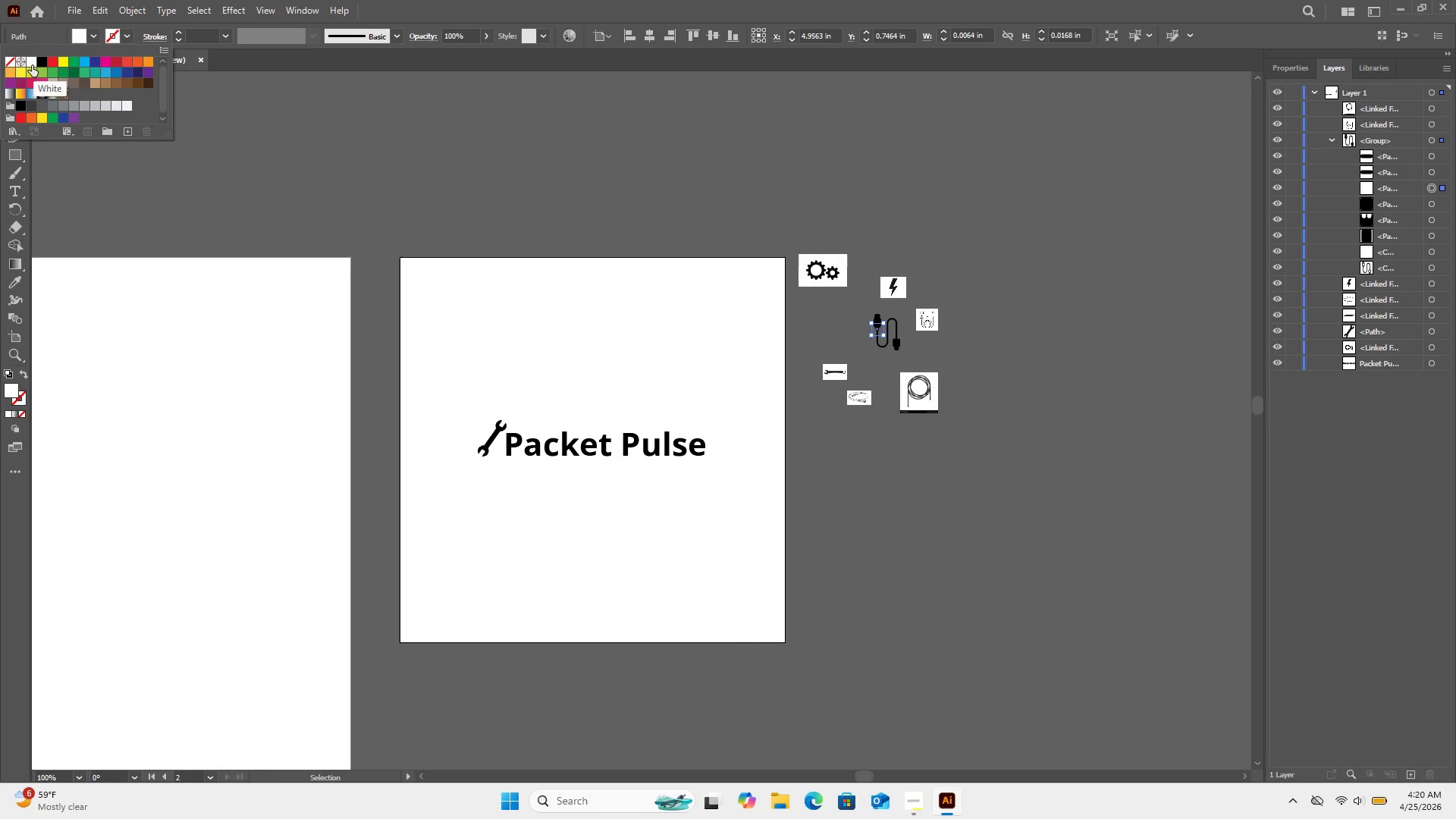 
left_click([32, 65])
 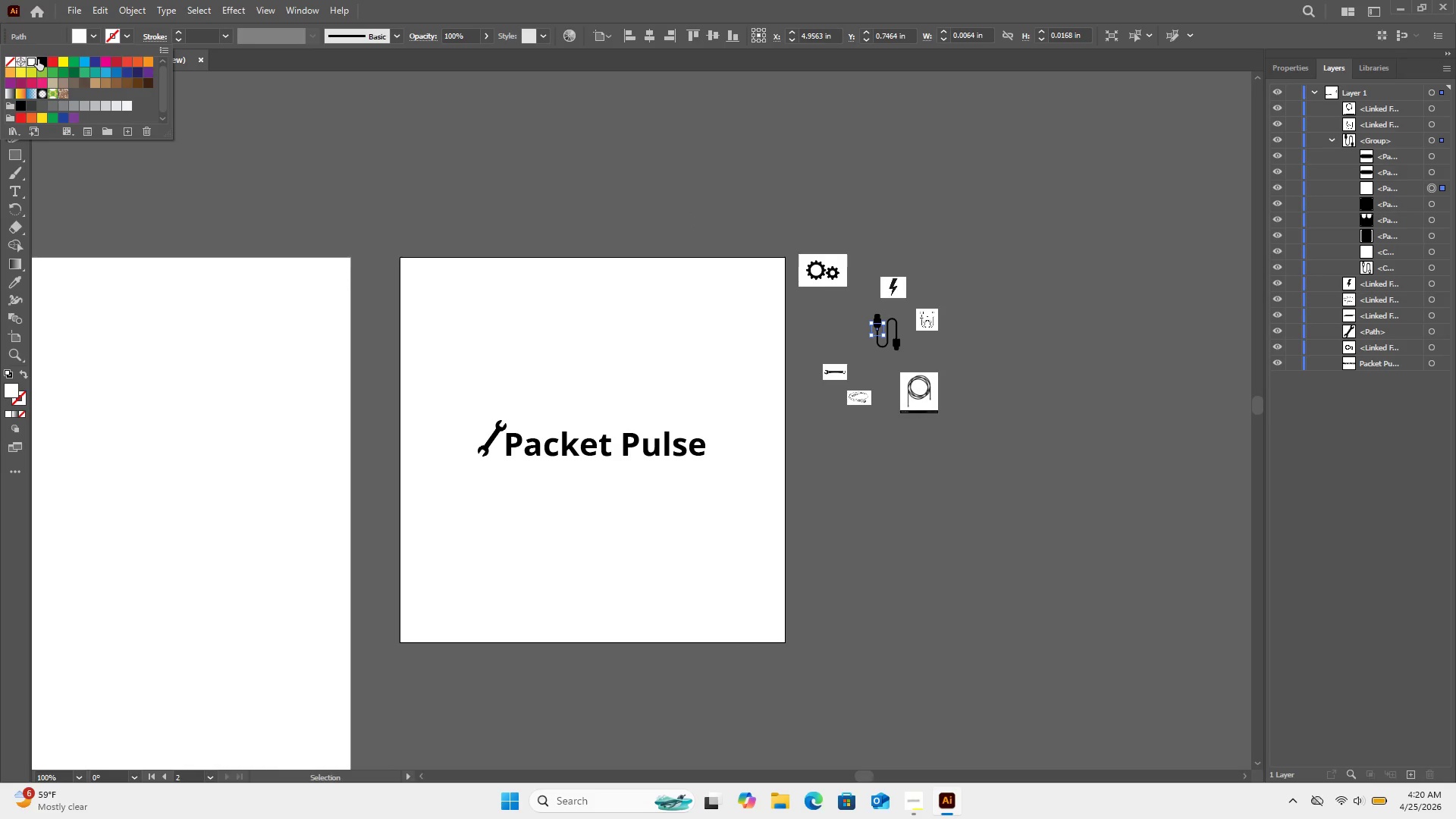 
left_click([38, 59])
 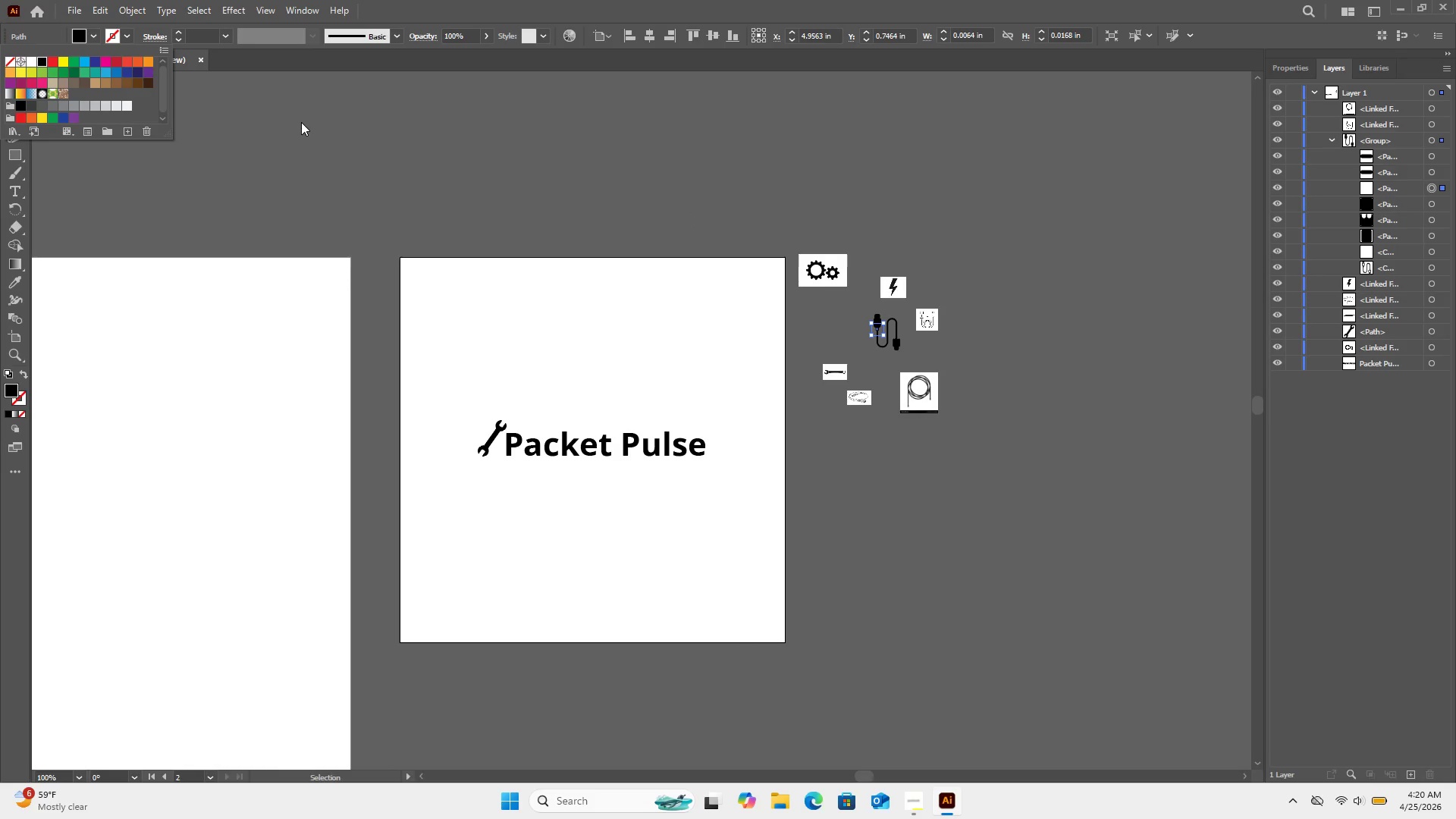 
left_click([301, 122])
 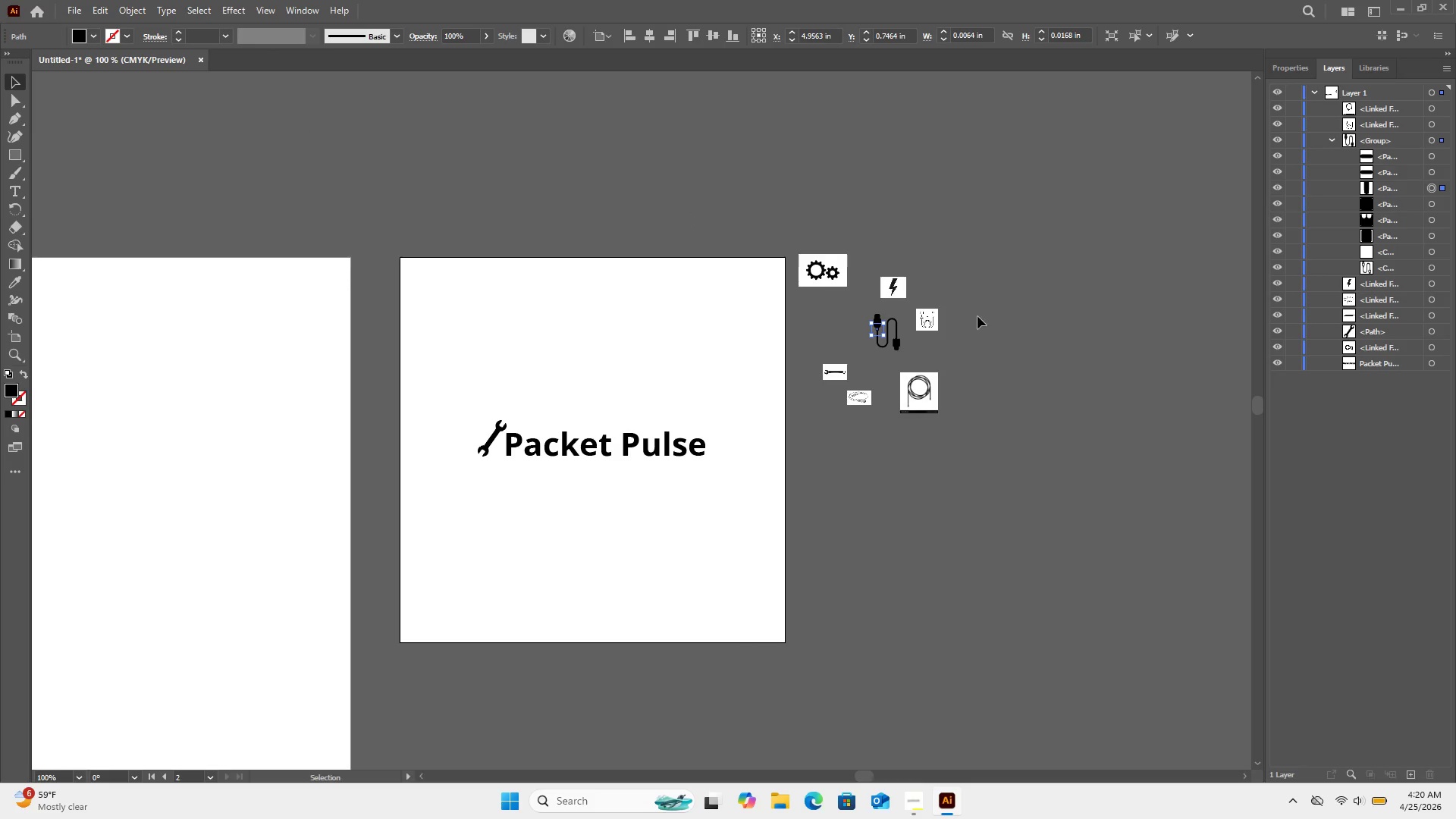 
left_click([982, 325])
 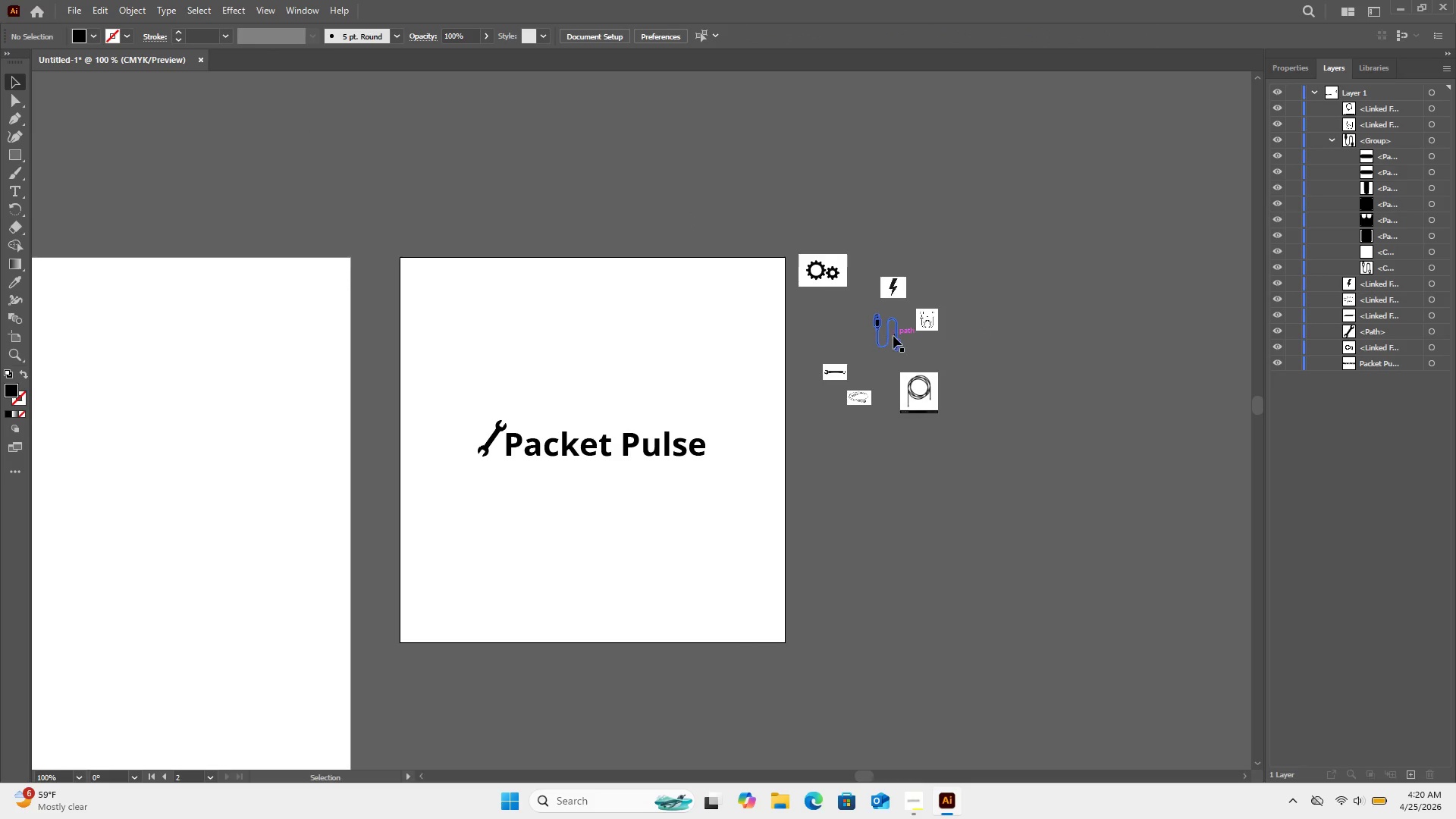 
left_click_drag(start_coordinate=[886, 342], to_coordinate=[714, 406])
 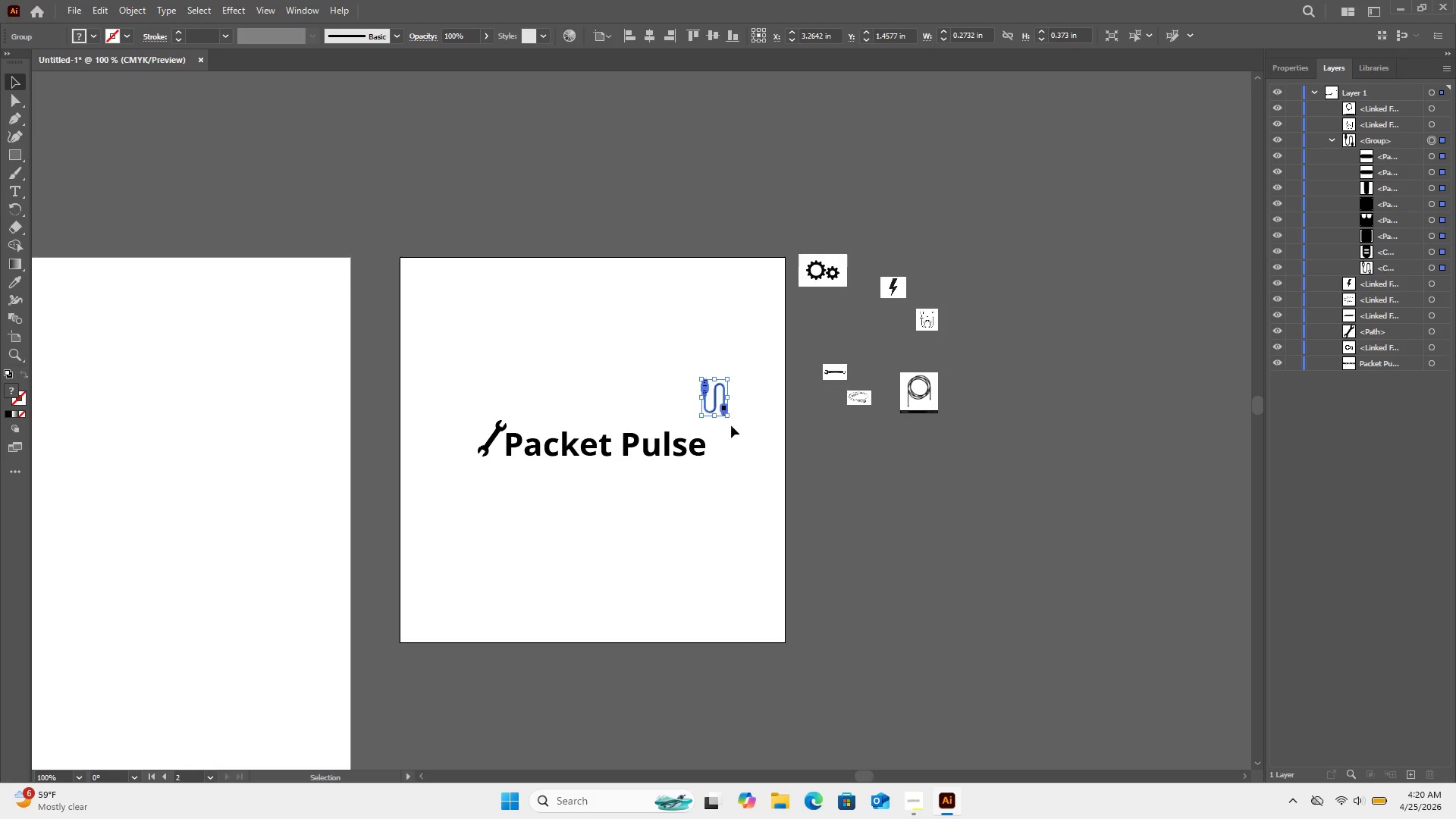 
left_click_drag(start_coordinate=[732, 424], to_coordinate=[730, 391])
 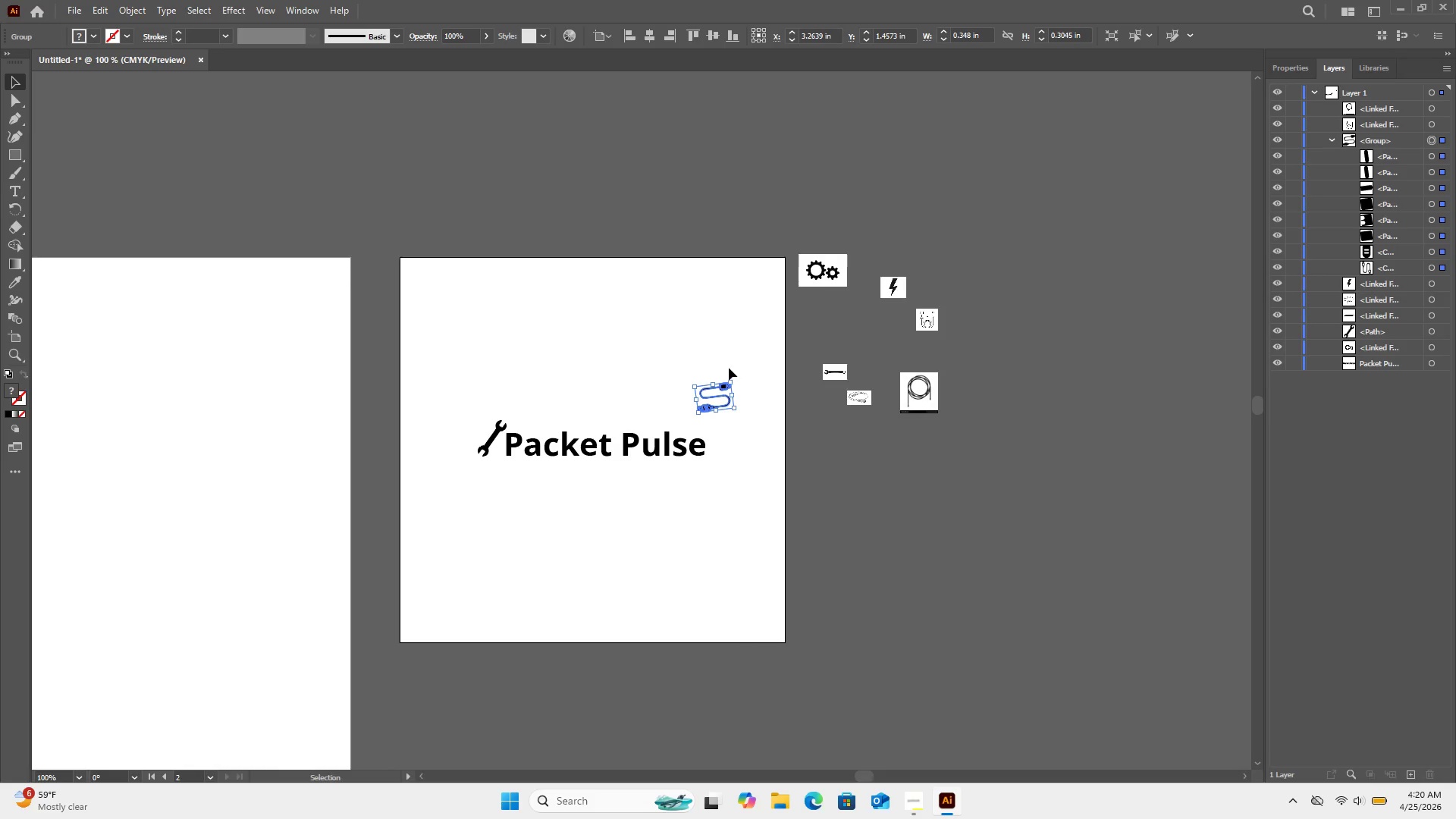 
key(Control+Z)
 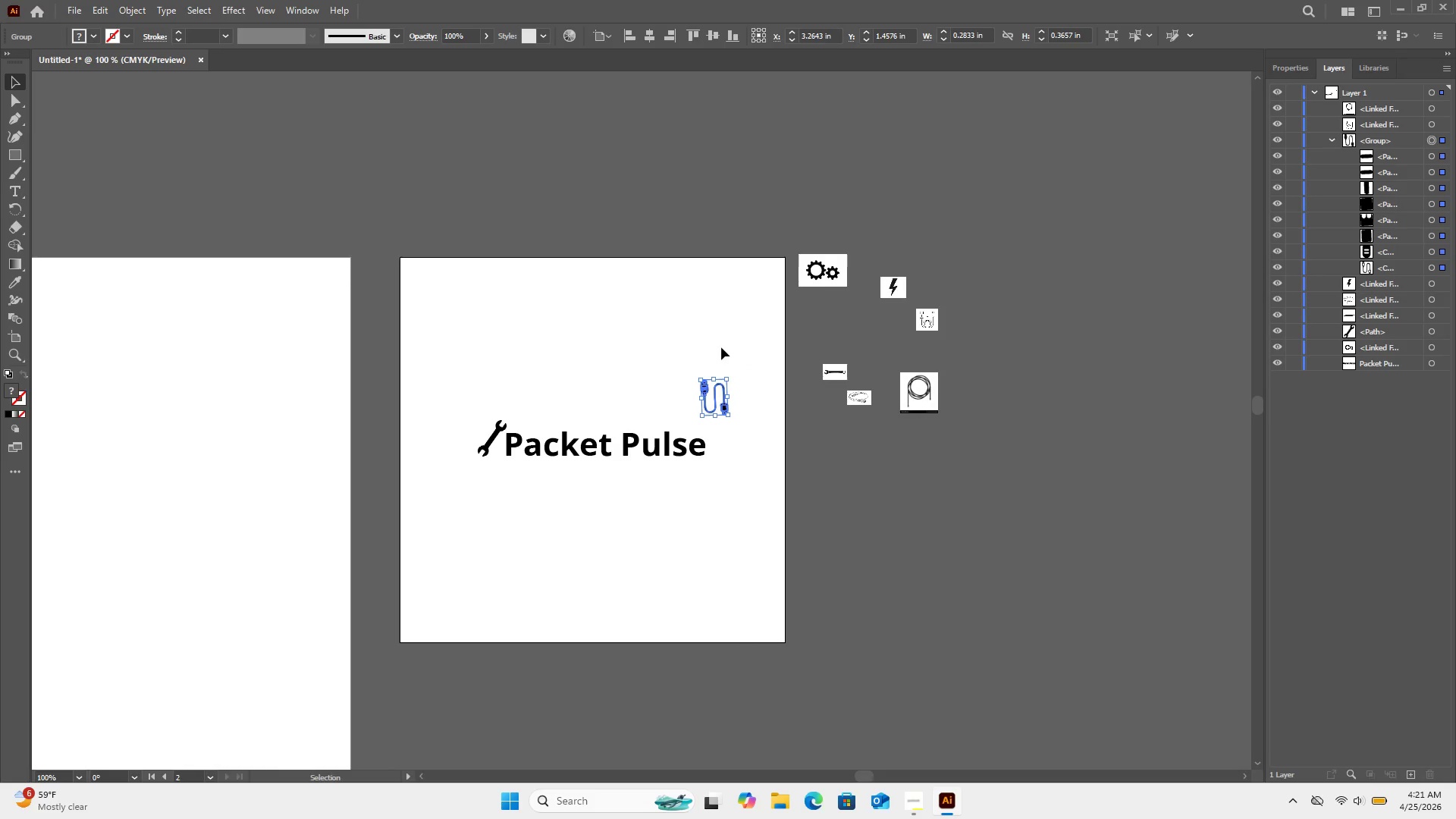 
right_click([720, 347])
 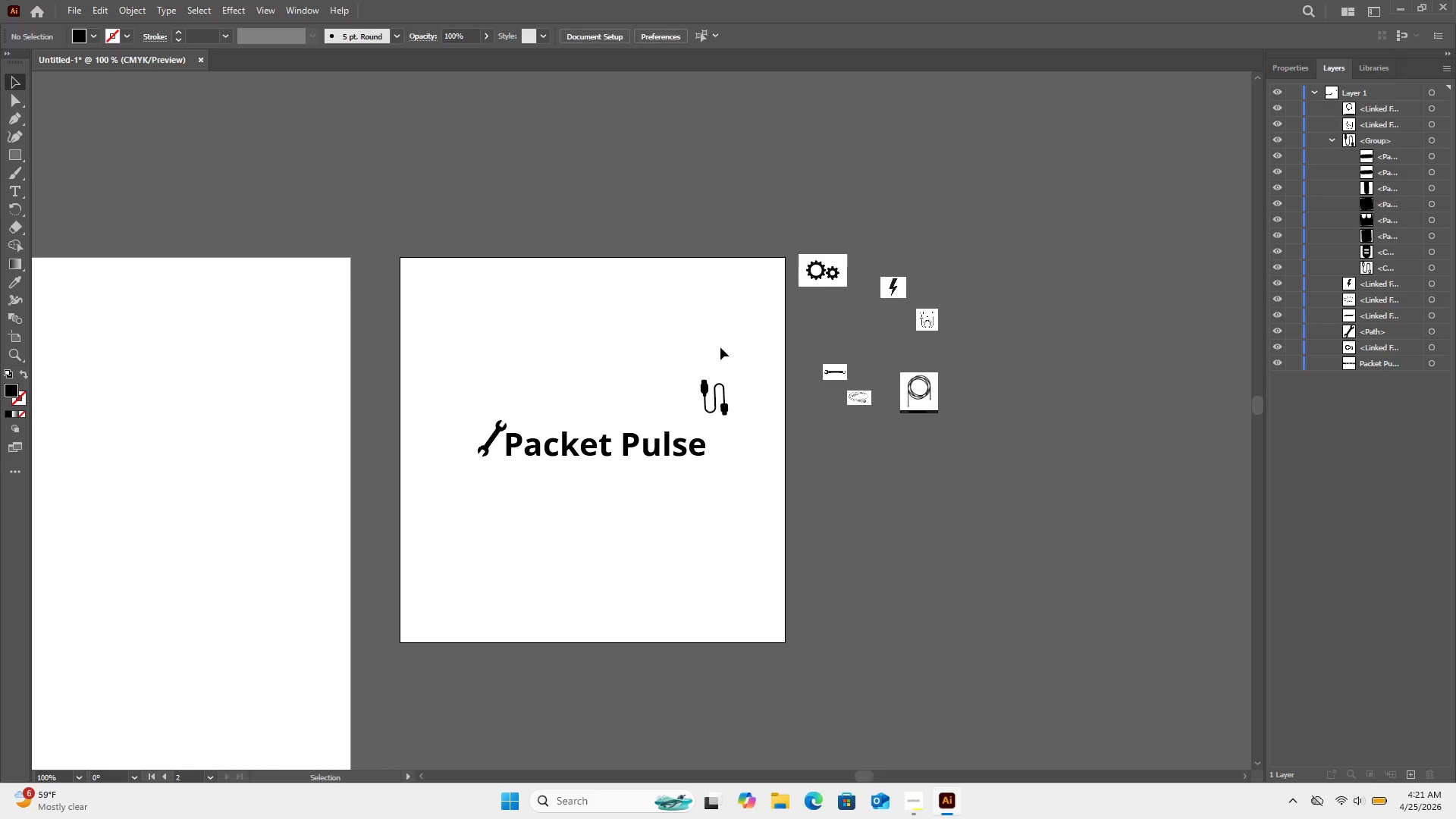 
left_click([720, 347])
 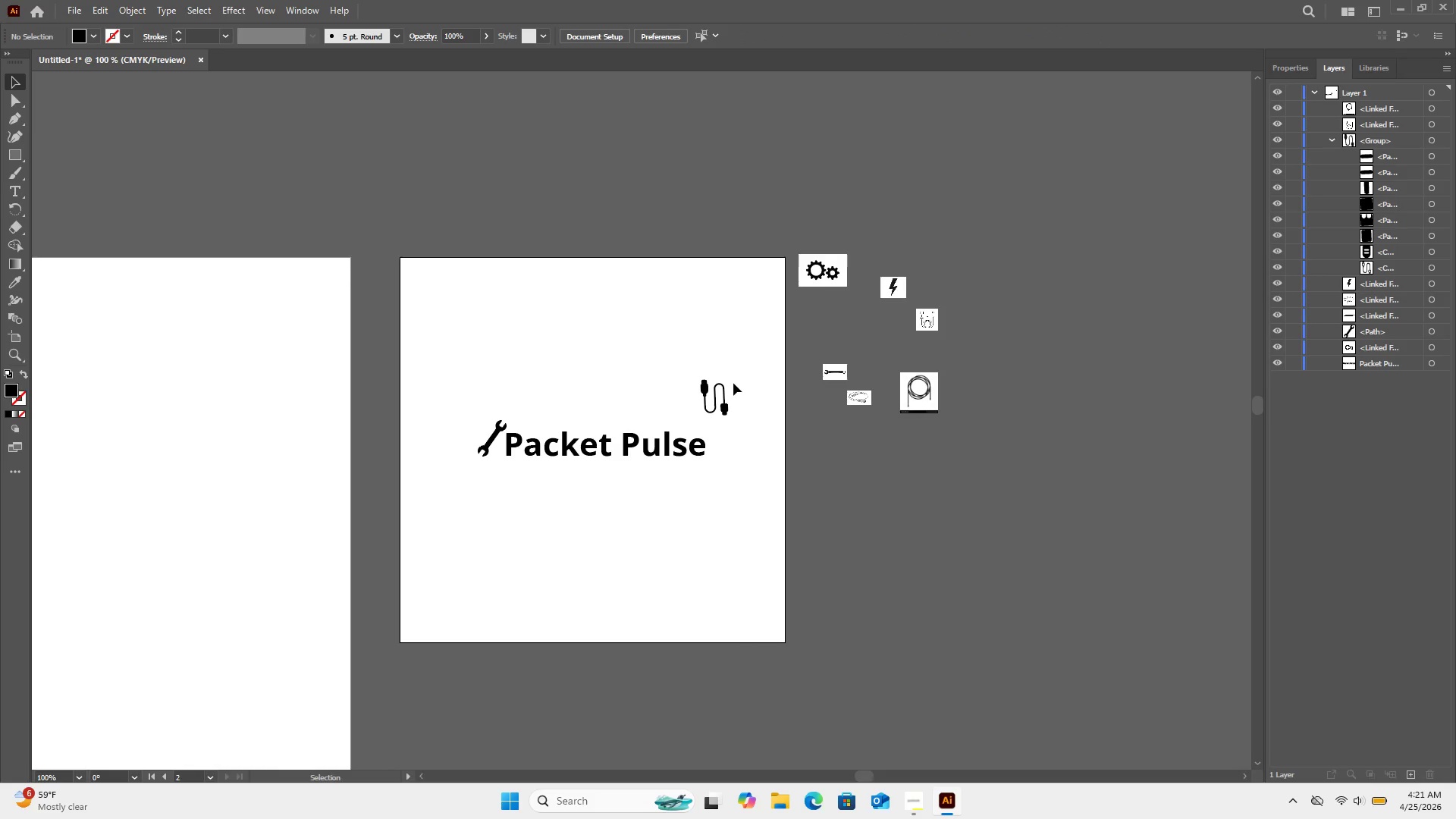 
key(Control+Z)
 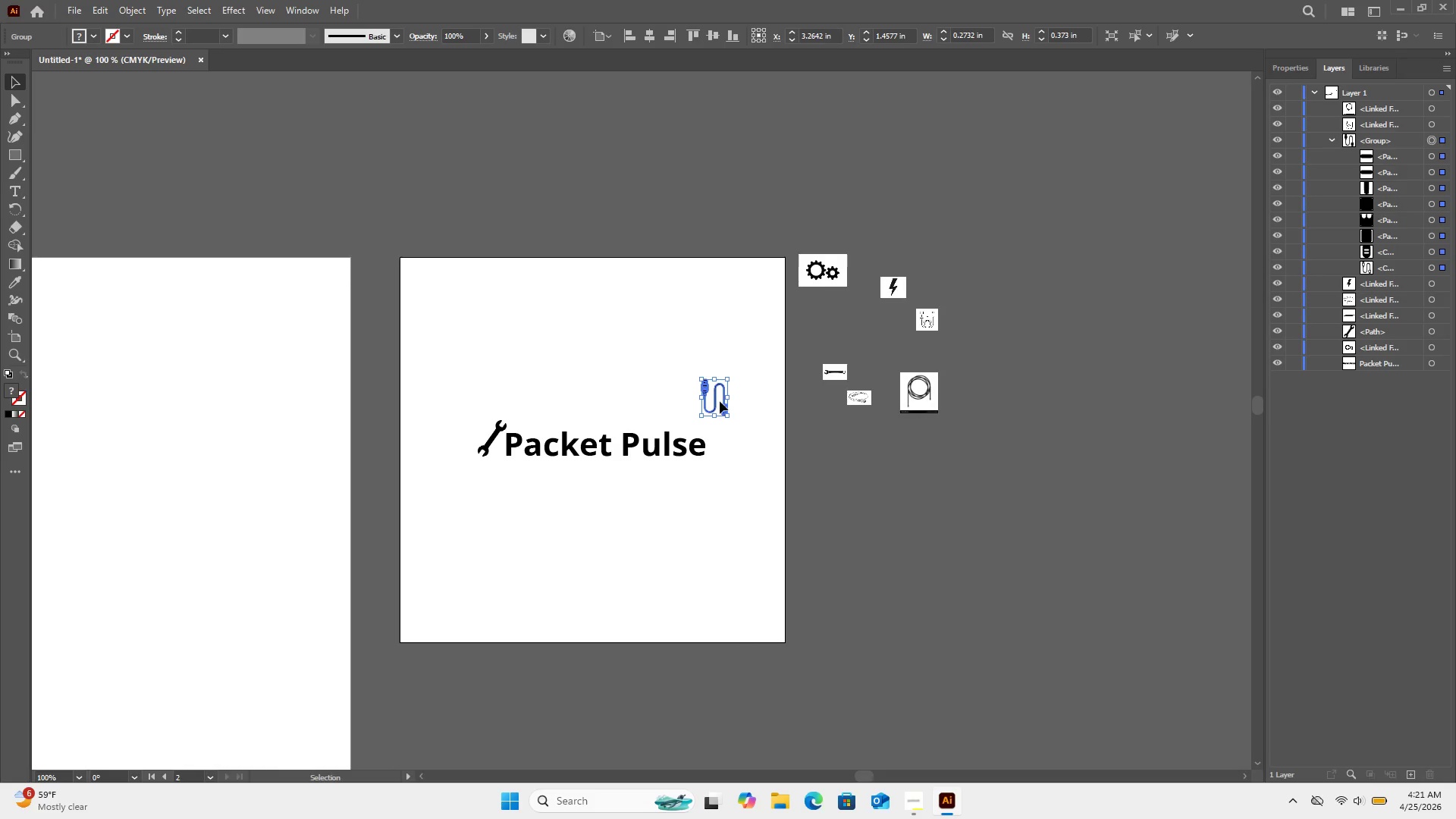 
right_click([717, 403])
 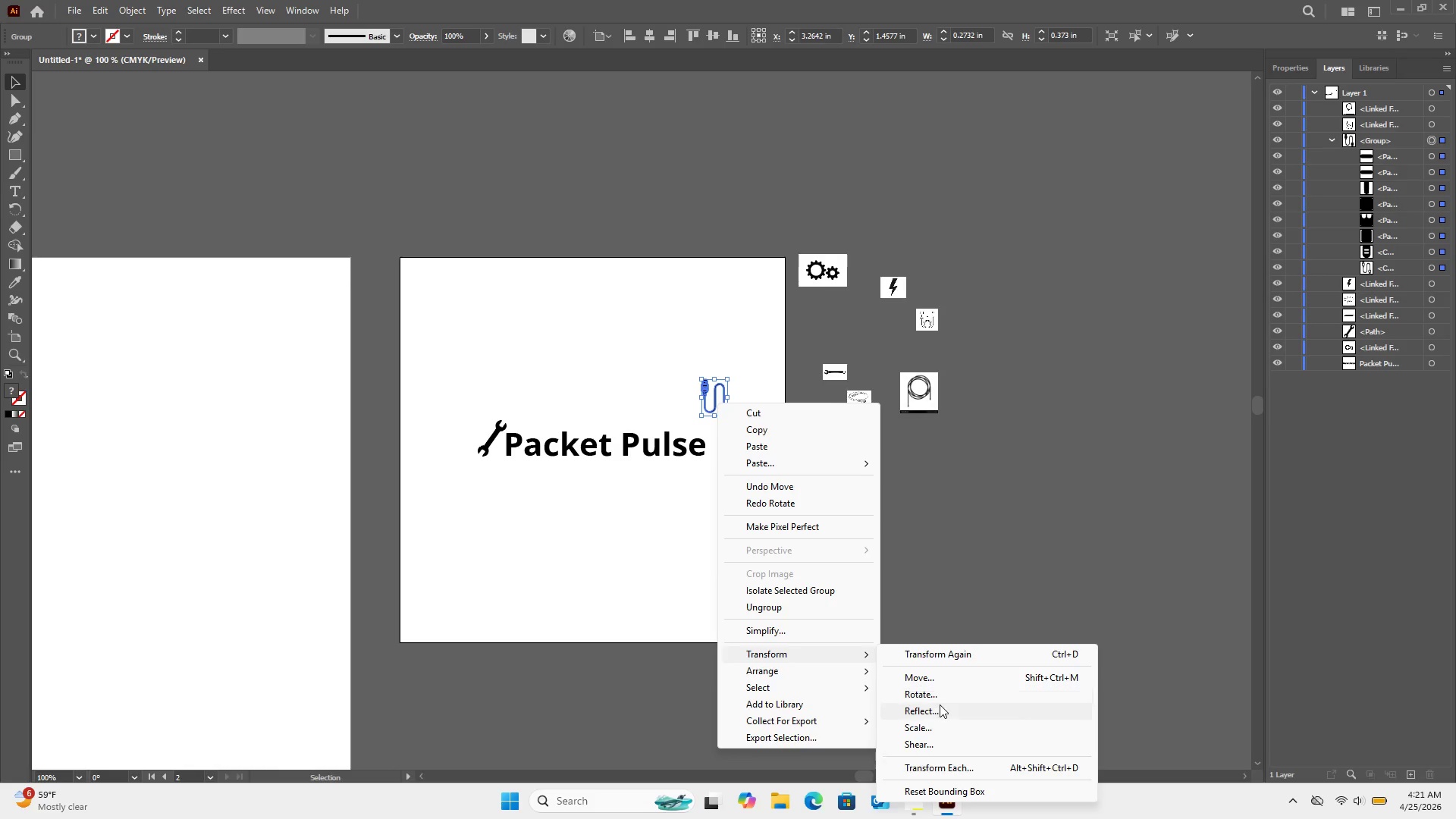 
left_click([936, 694])
 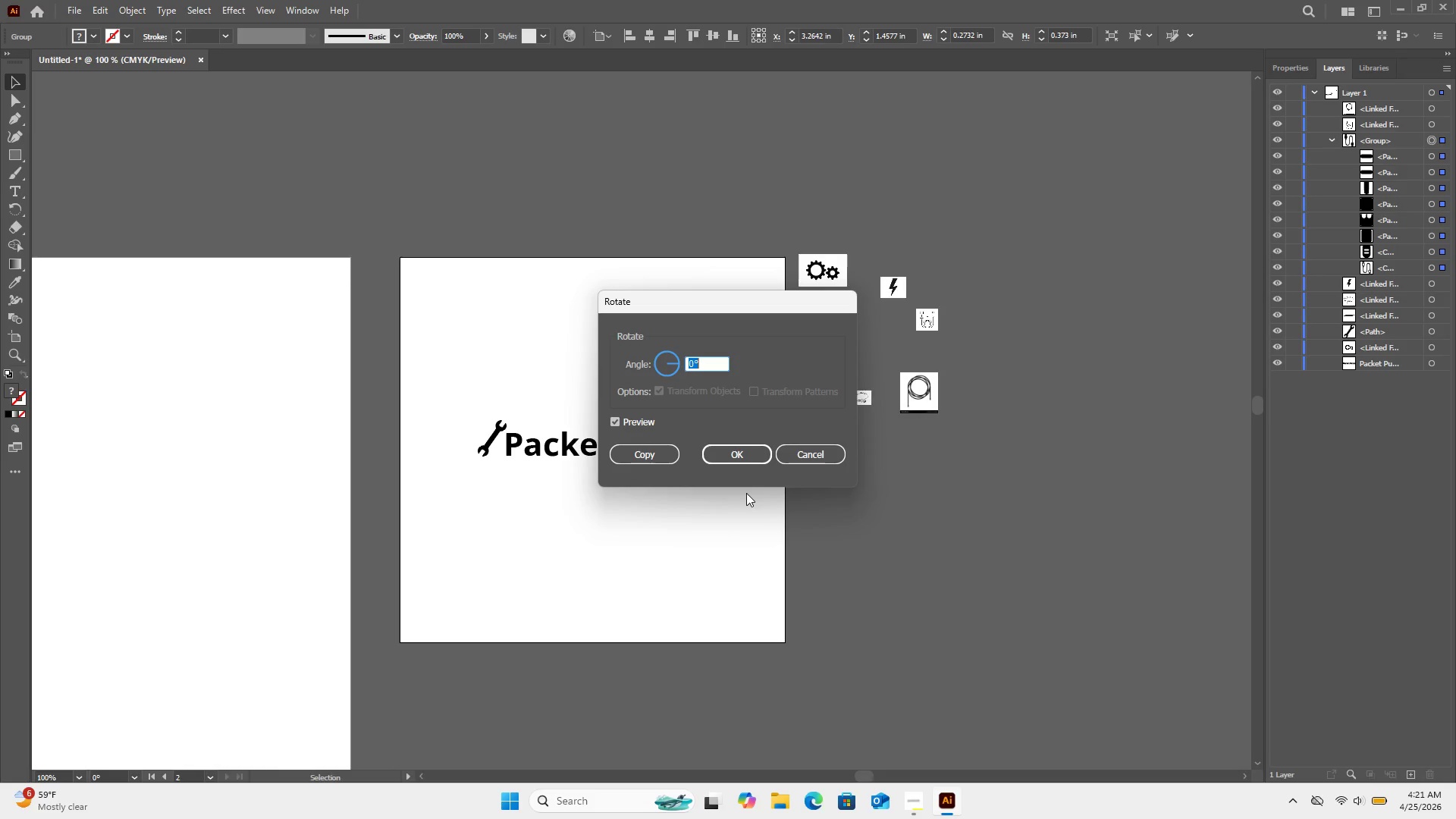 
key(Numpad9)
 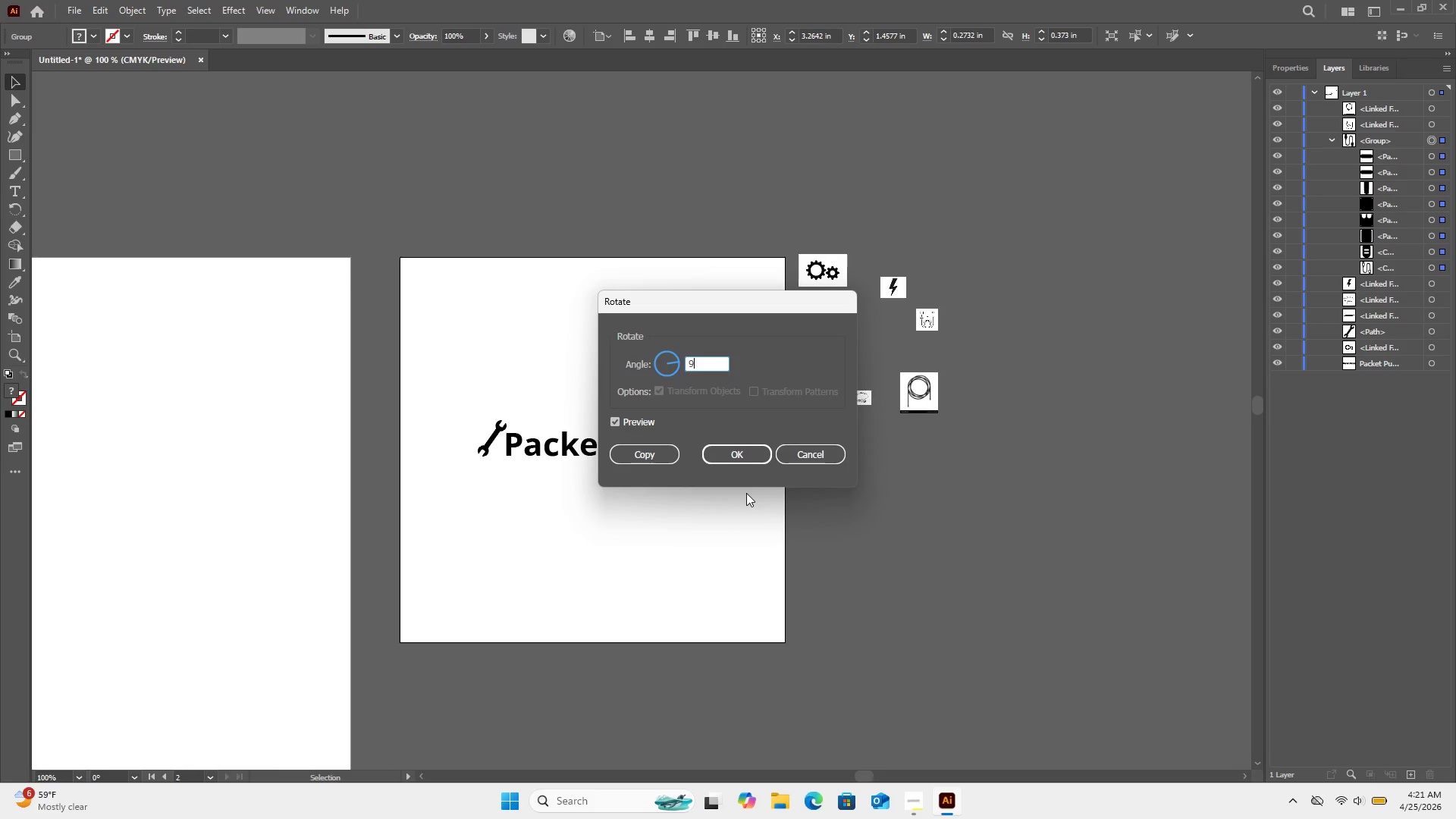 
key(Numpad0)
 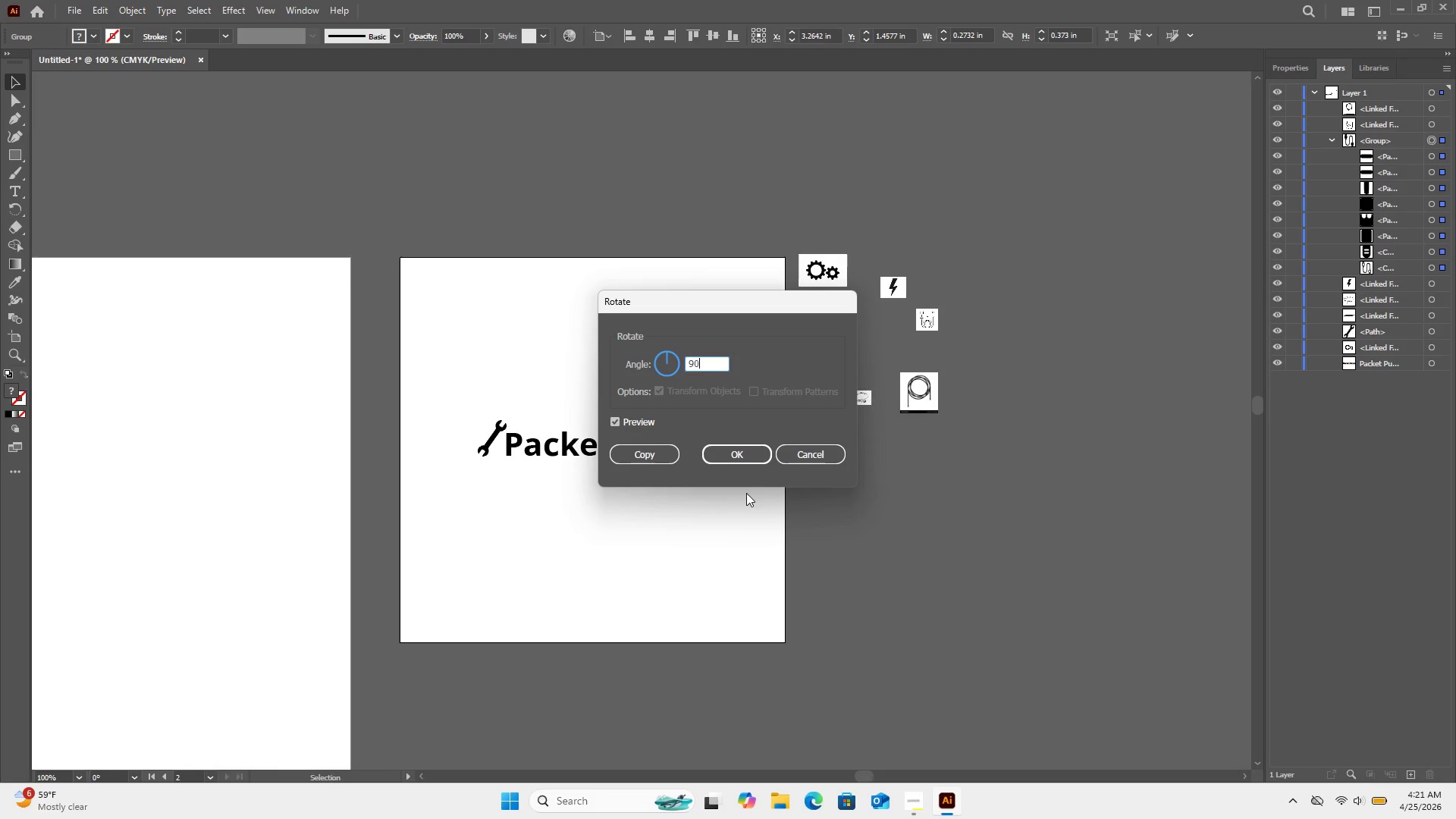 
key(Enter)
 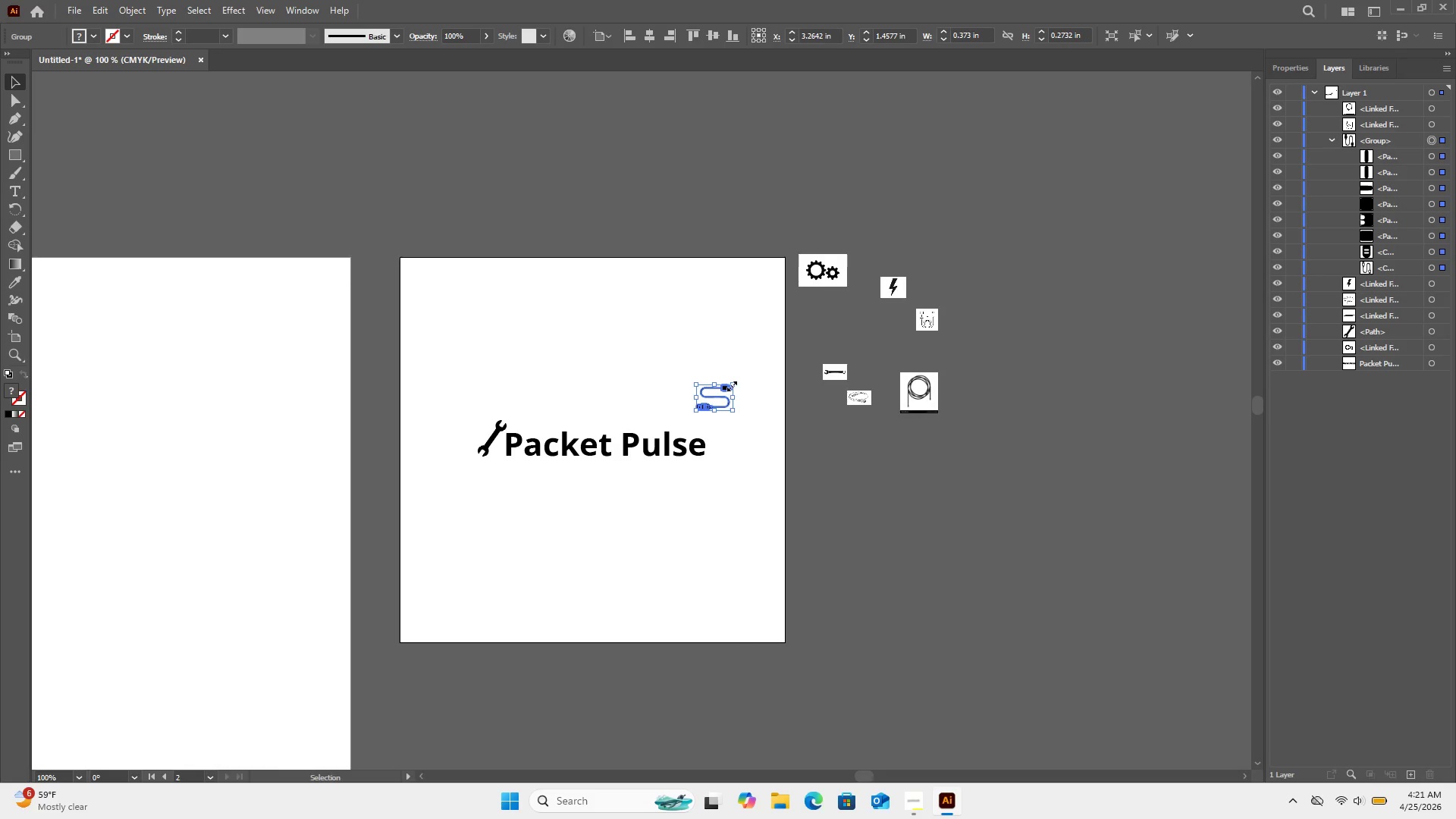 
wait(5.24)
 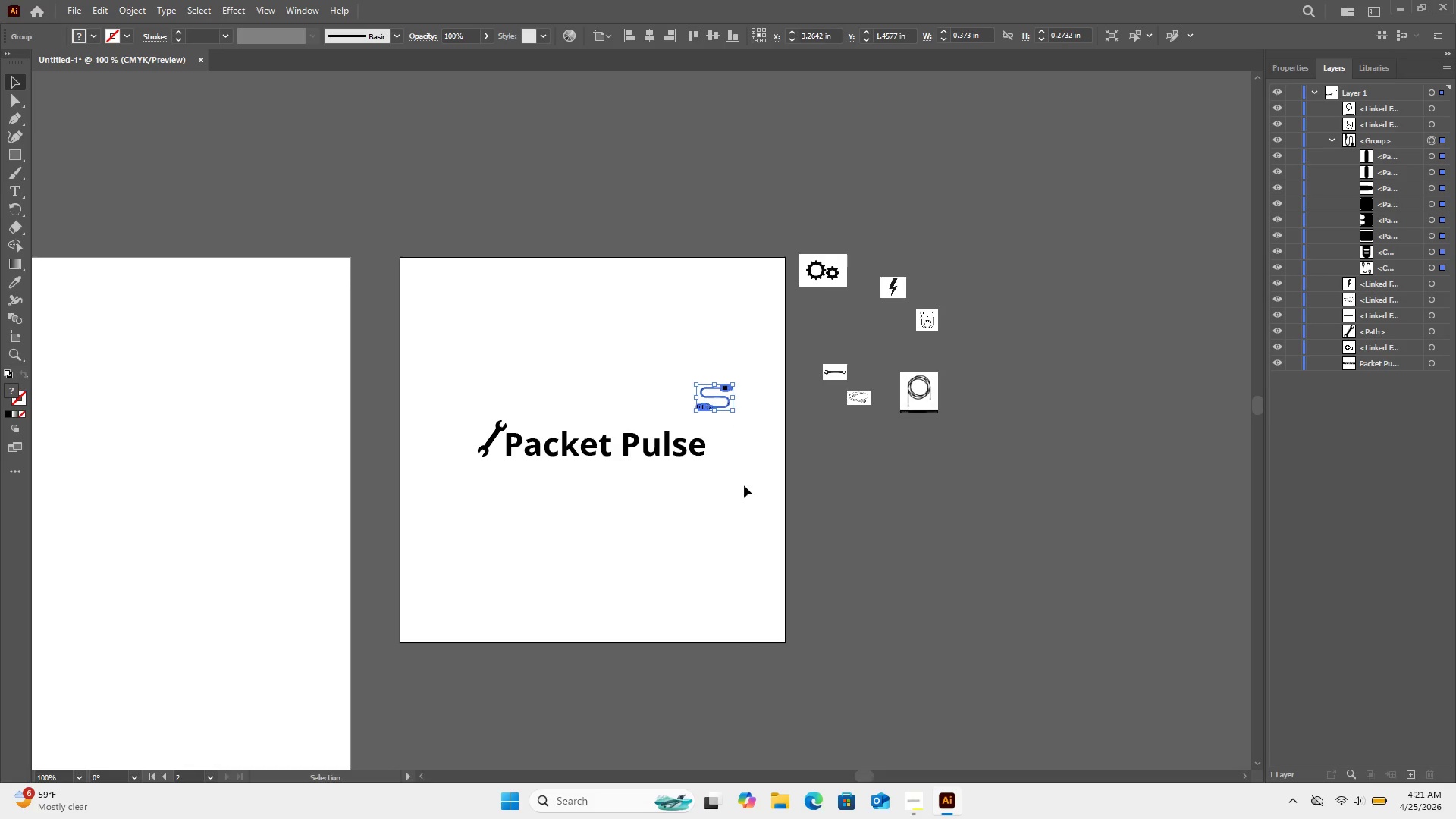 
hold_key(key=ShiftLeft, duration=1.41)
left_click_drag(start_coordinate=[730, 385], to_coordinate=[720, 396])
 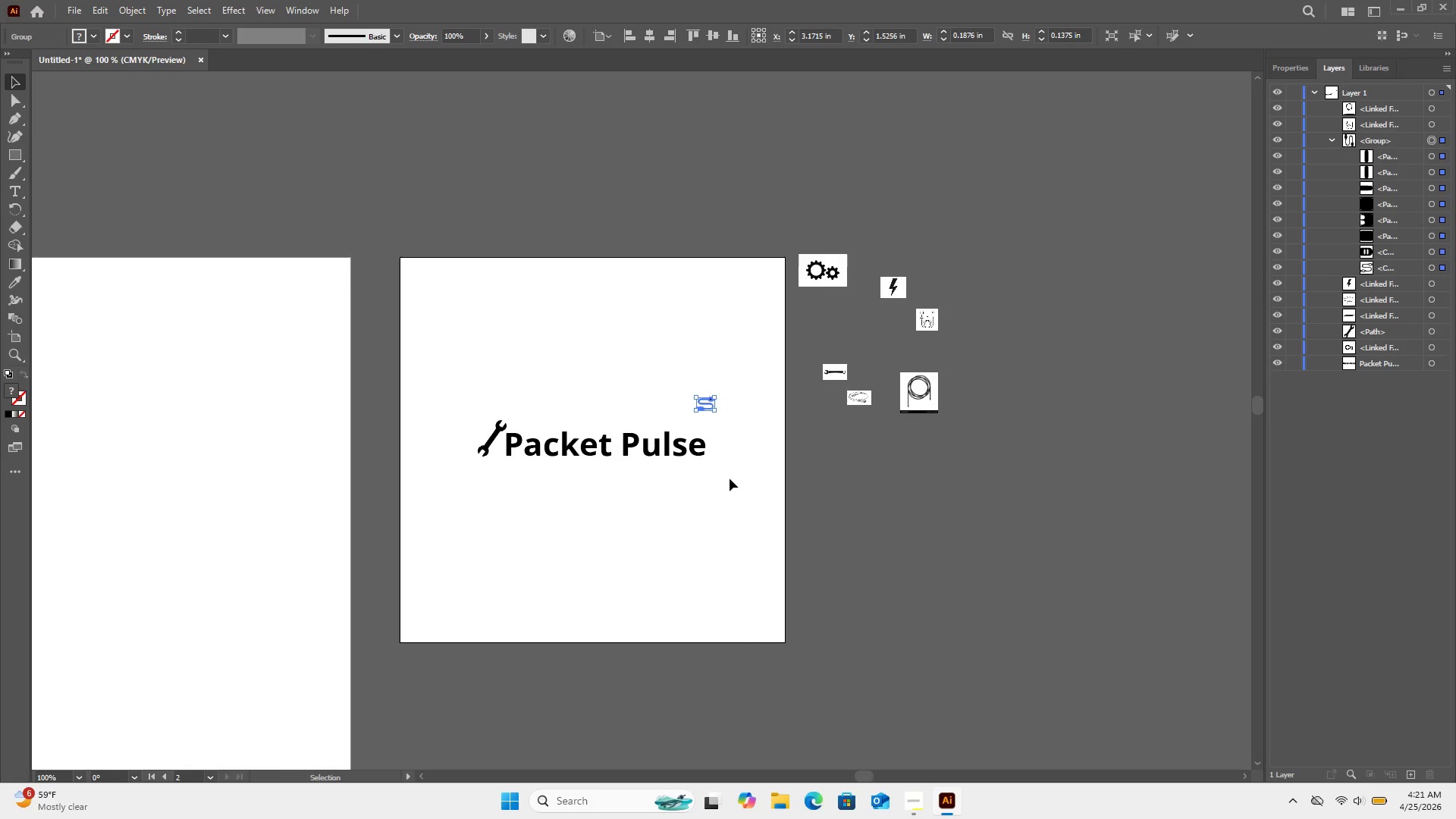 
left_click([730, 479])
 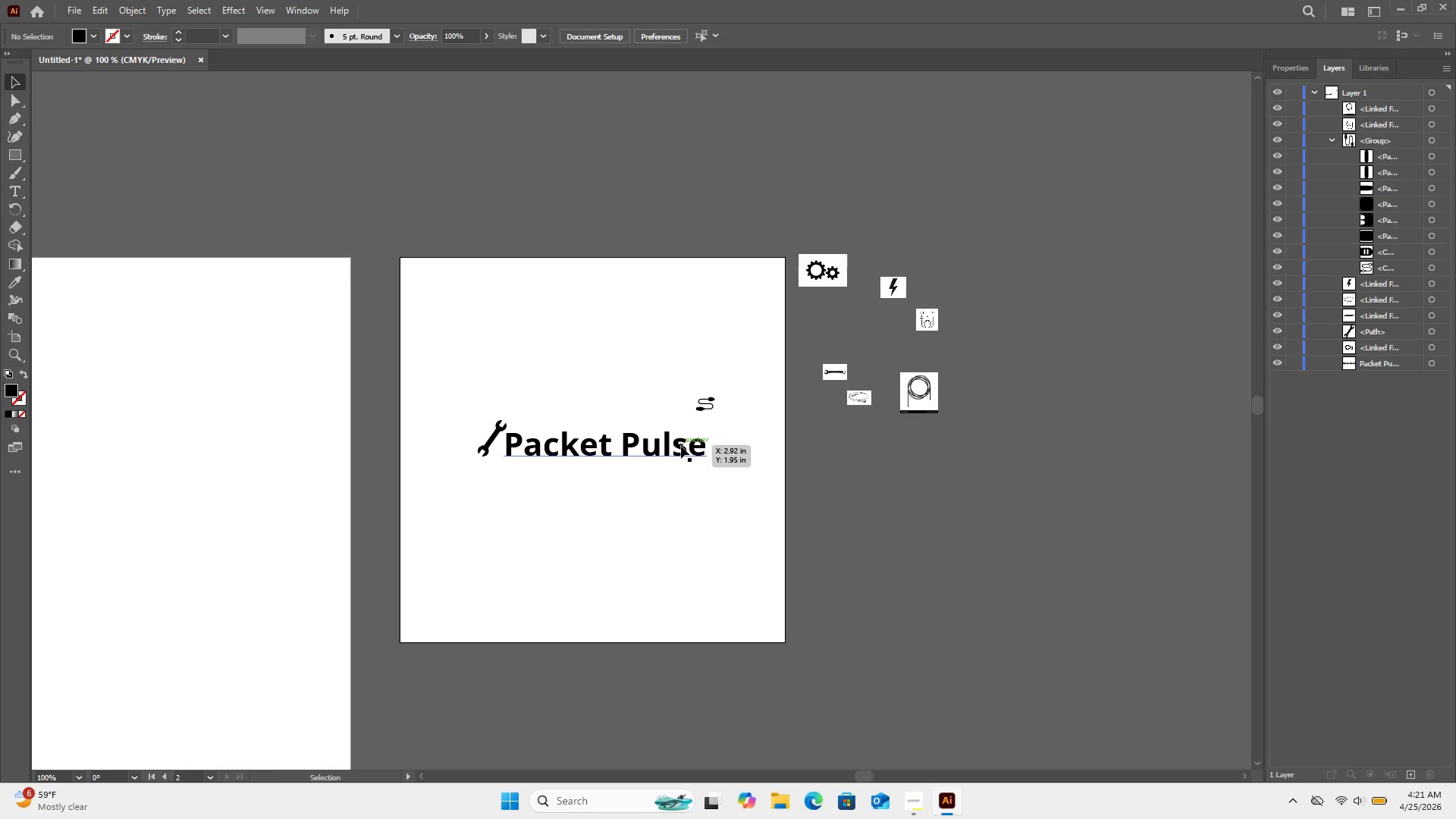 
double_click([681, 446])
 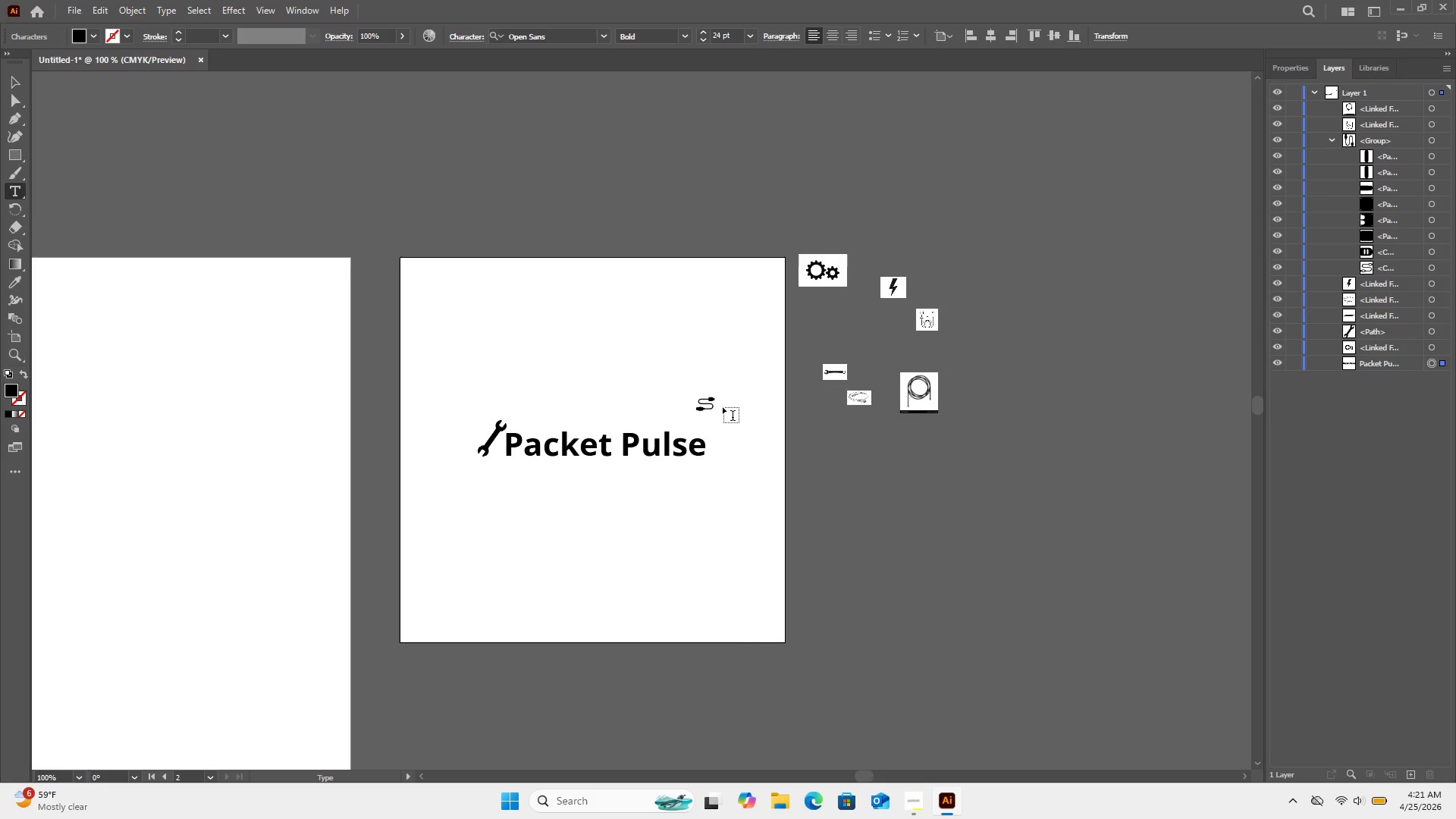 
key(Backspace)
 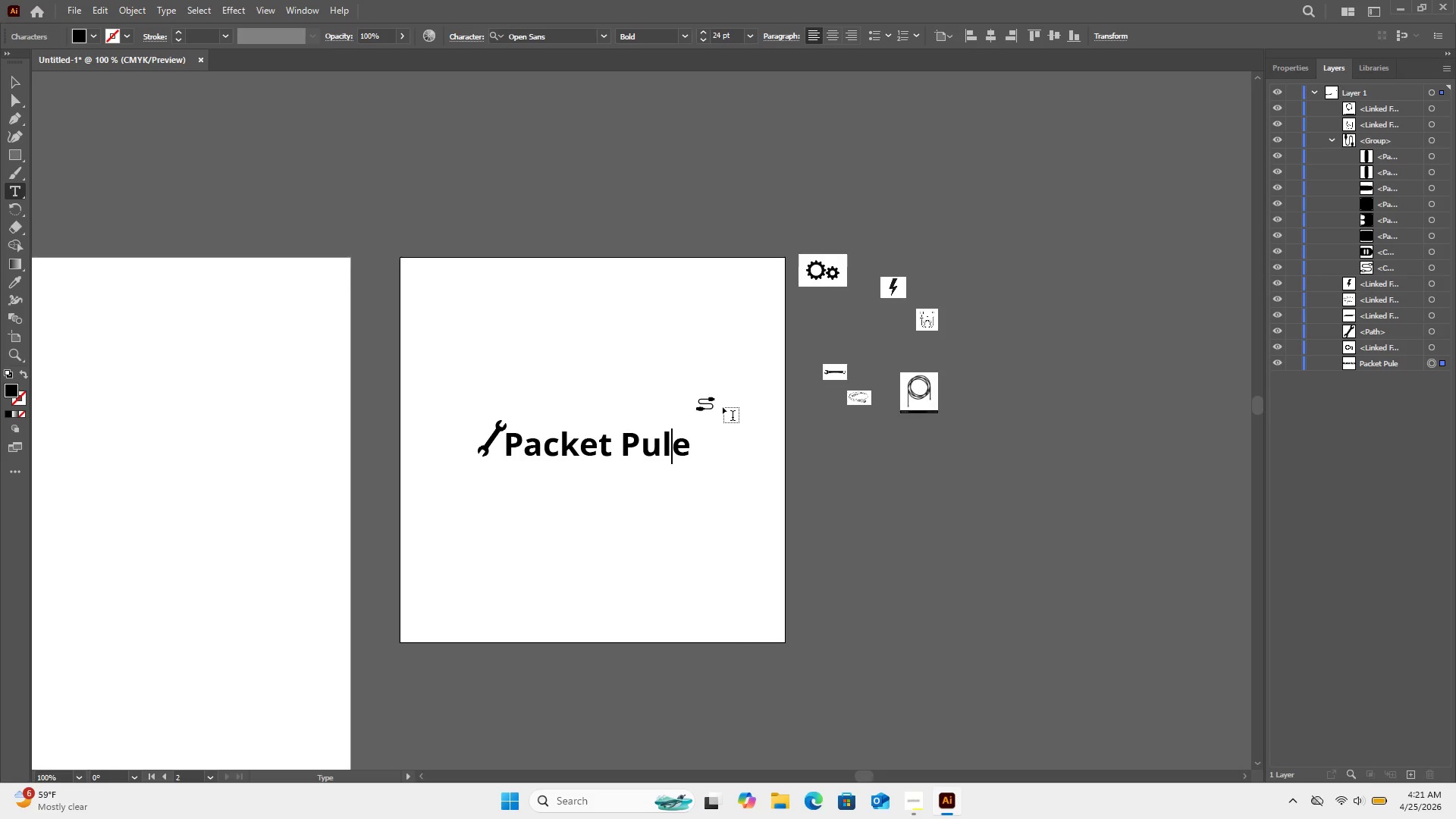 
key(Space)
 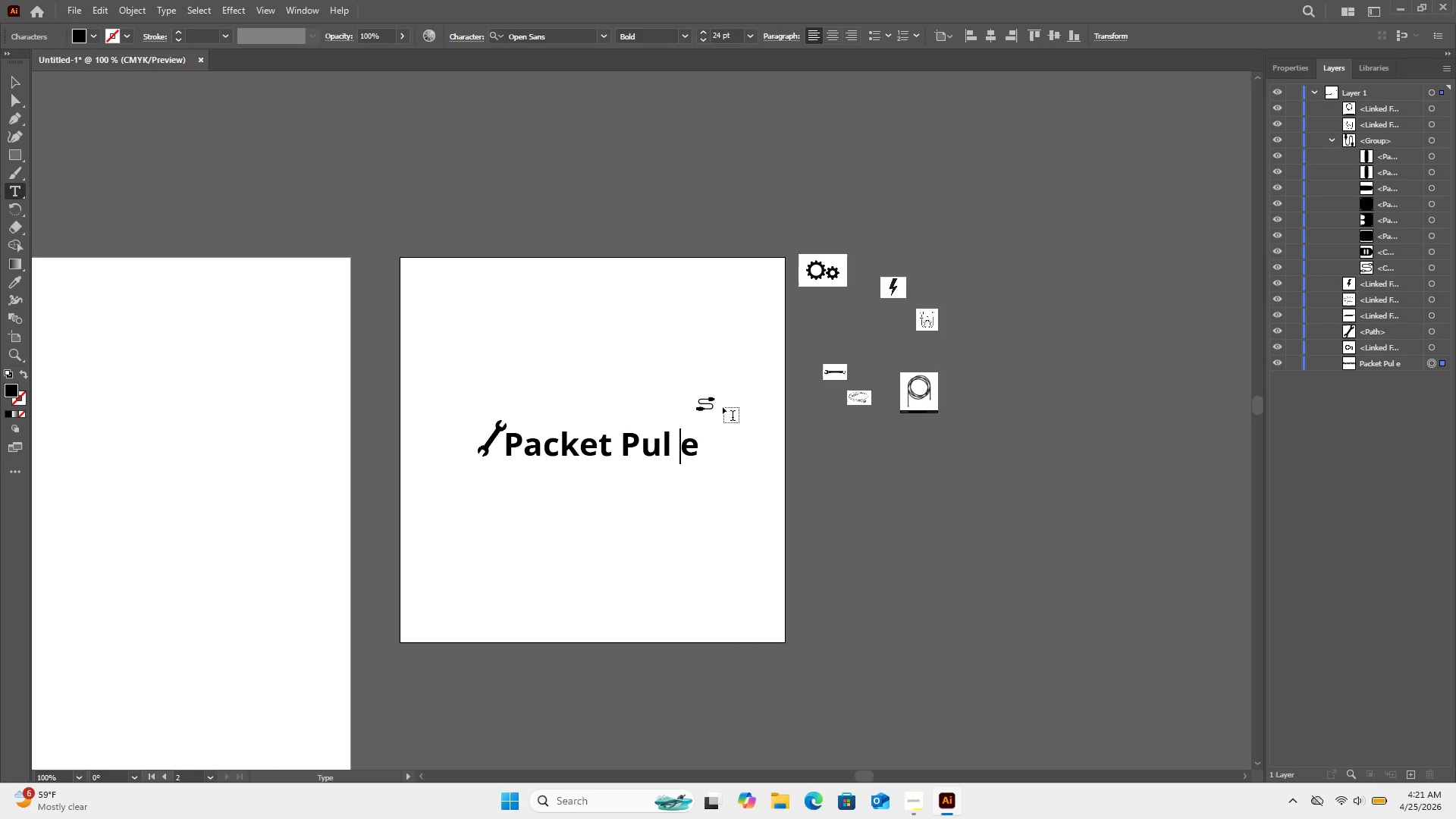 
key(Space)
 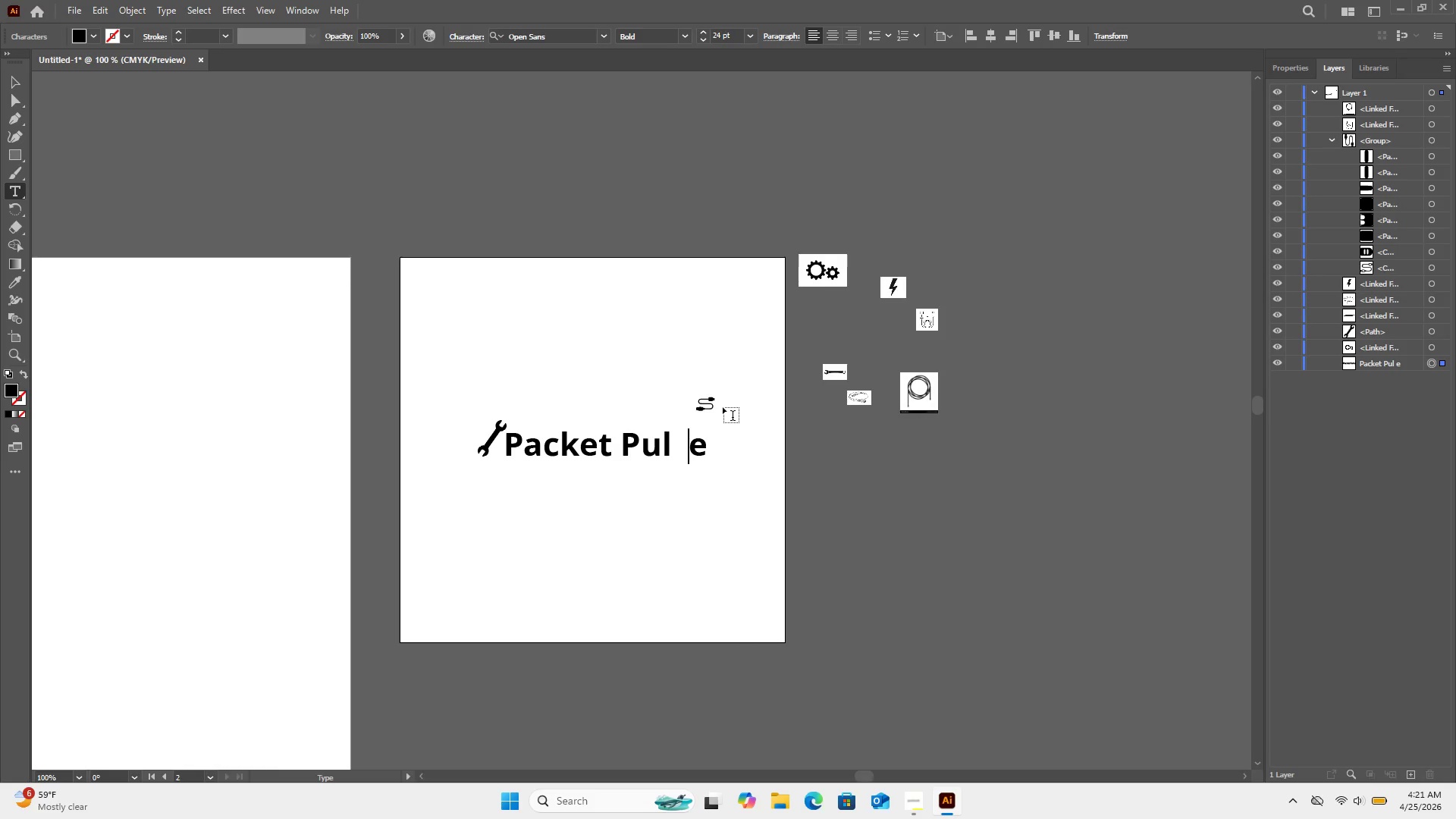 
key(Space)
 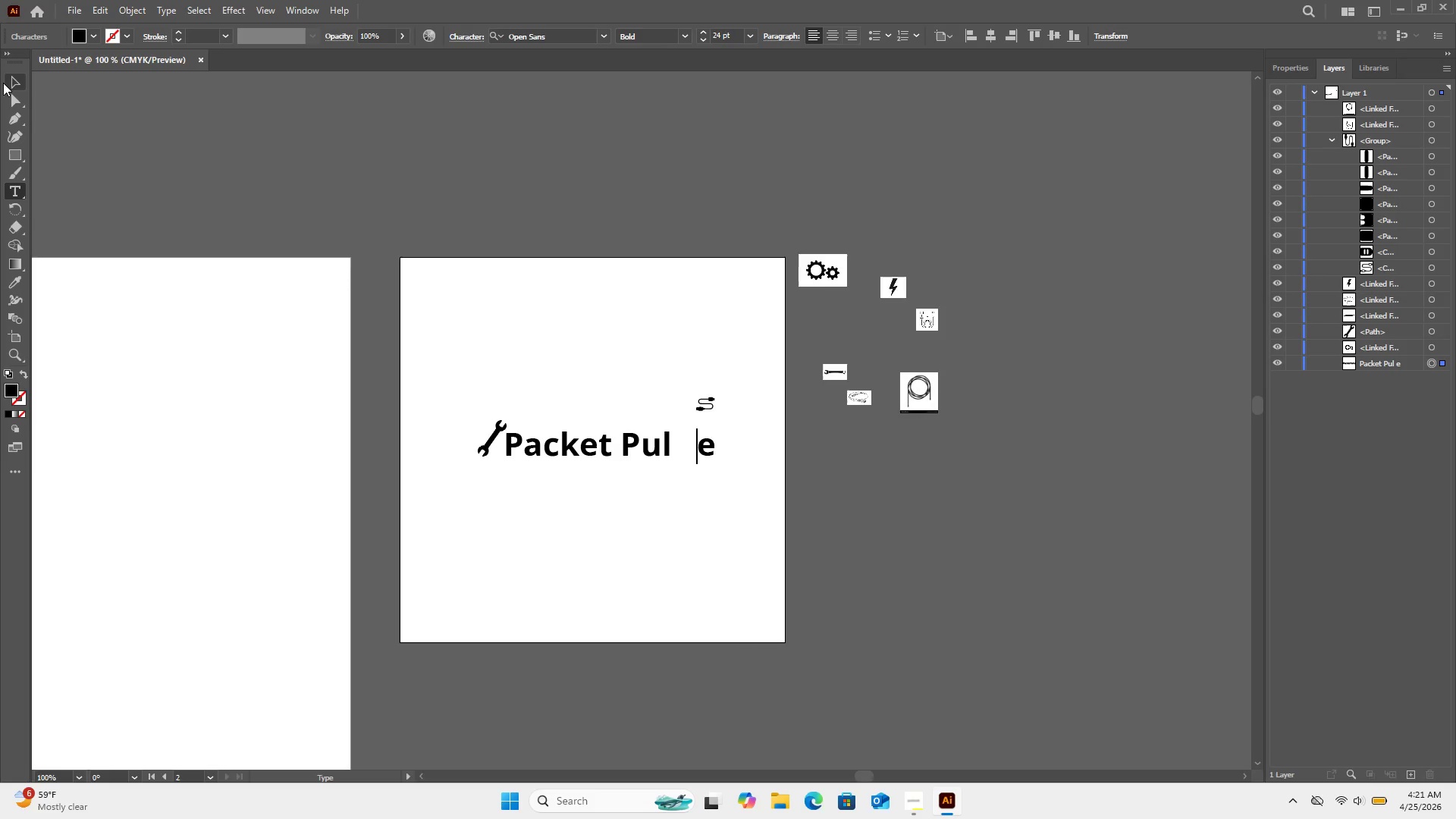 
left_click_drag(start_coordinate=[5, 81], to_coordinate=[5, 87])
 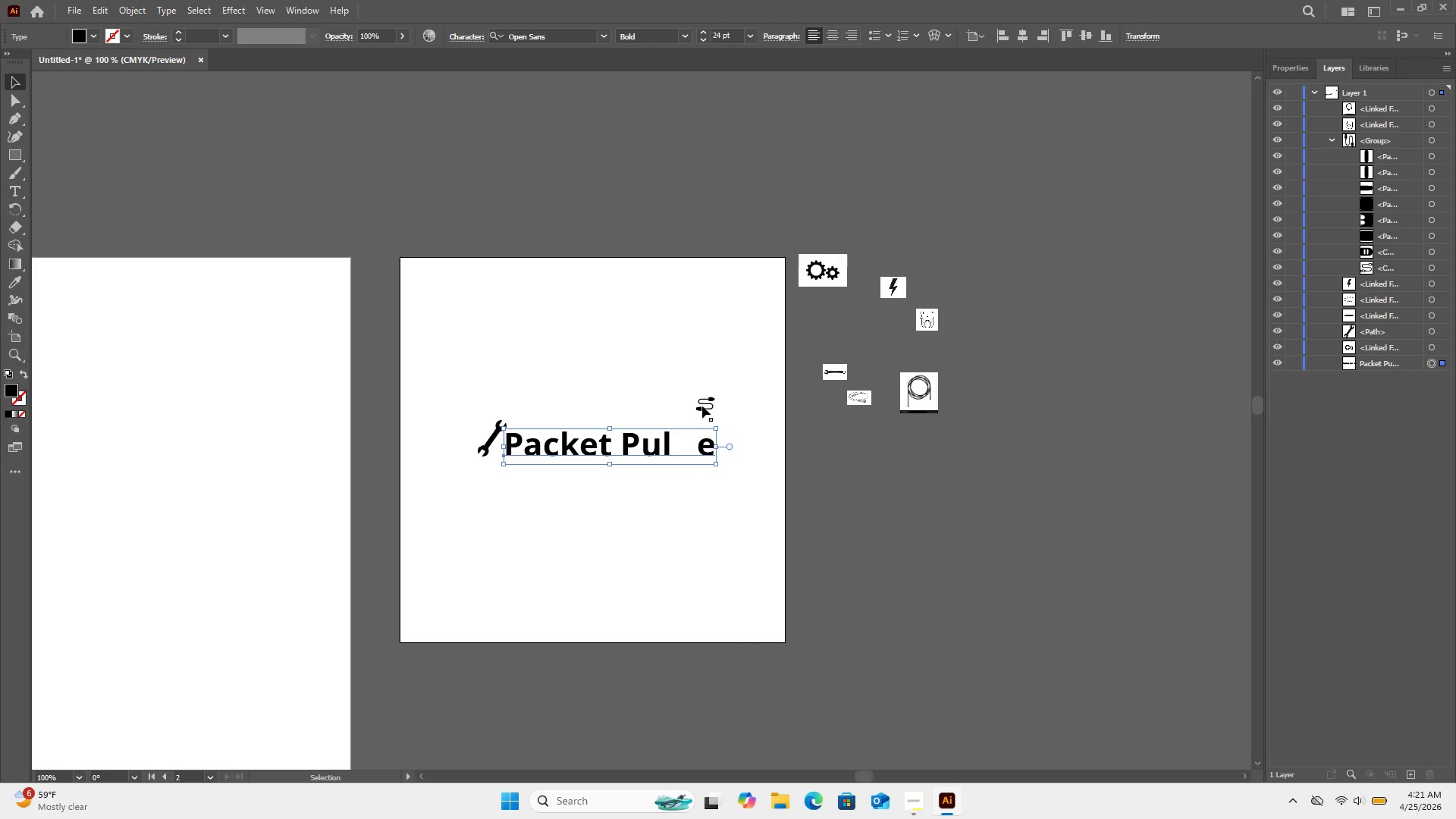 
left_click_drag(start_coordinate=[702, 405], to_coordinate=[680, 442])
 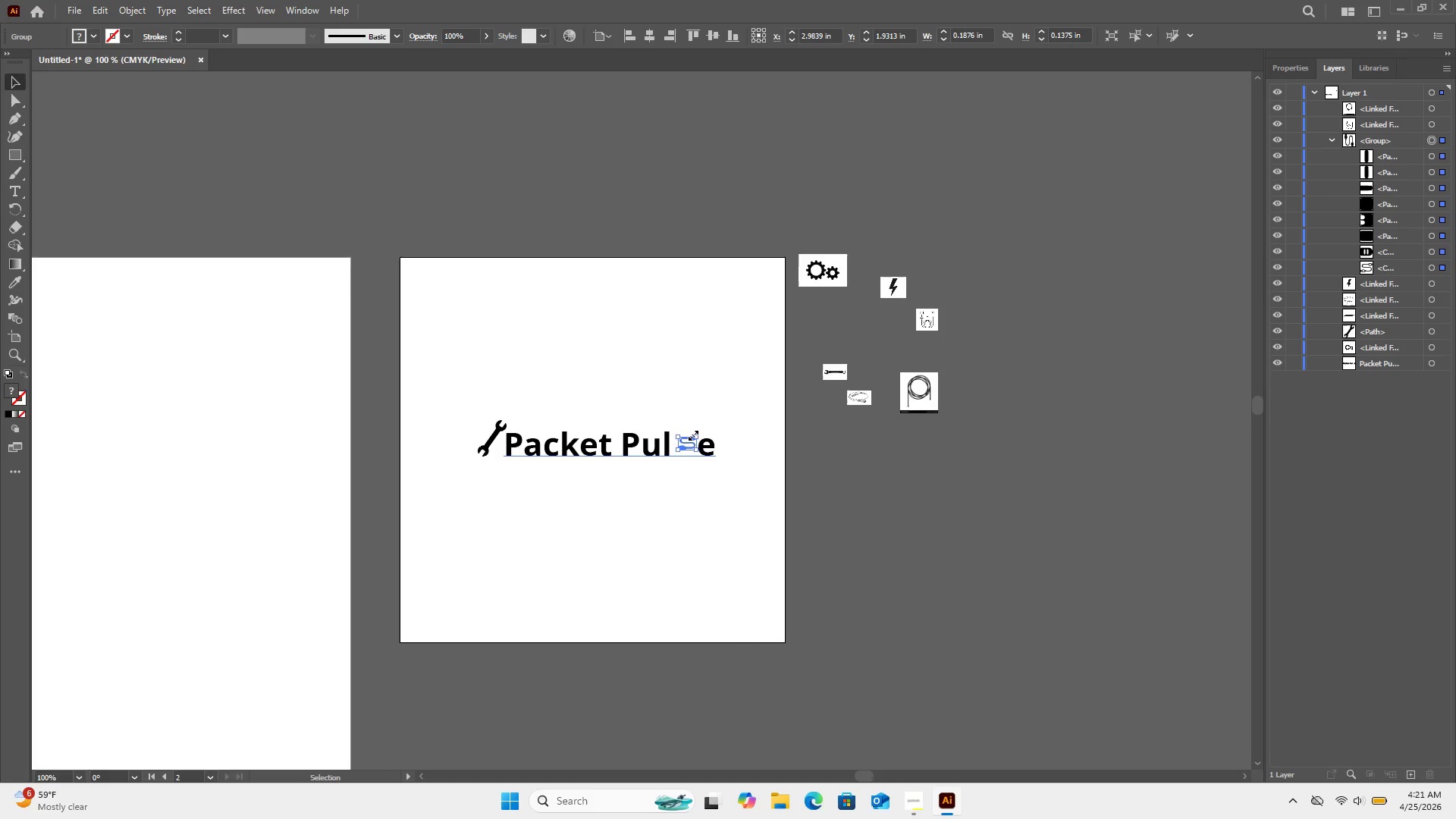 
hold_key(key=ShiftLeft, duration=2.42)
left_click_drag(start_coordinate=[692, 434], to_coordinate=[712, 419])
 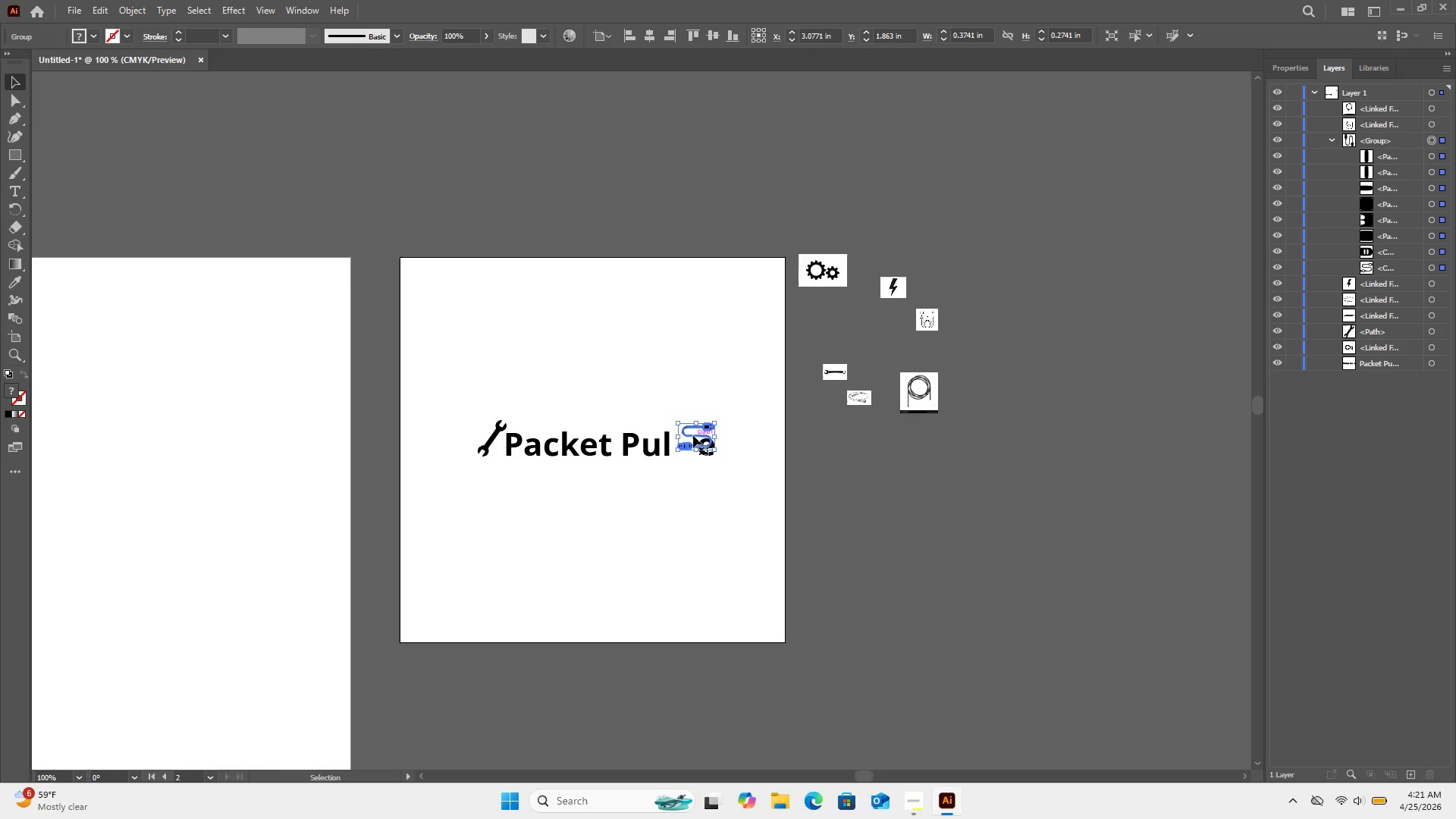 
left_click_drag(start_coordinate=[693, 435], to_coordinate=[682, 440])
 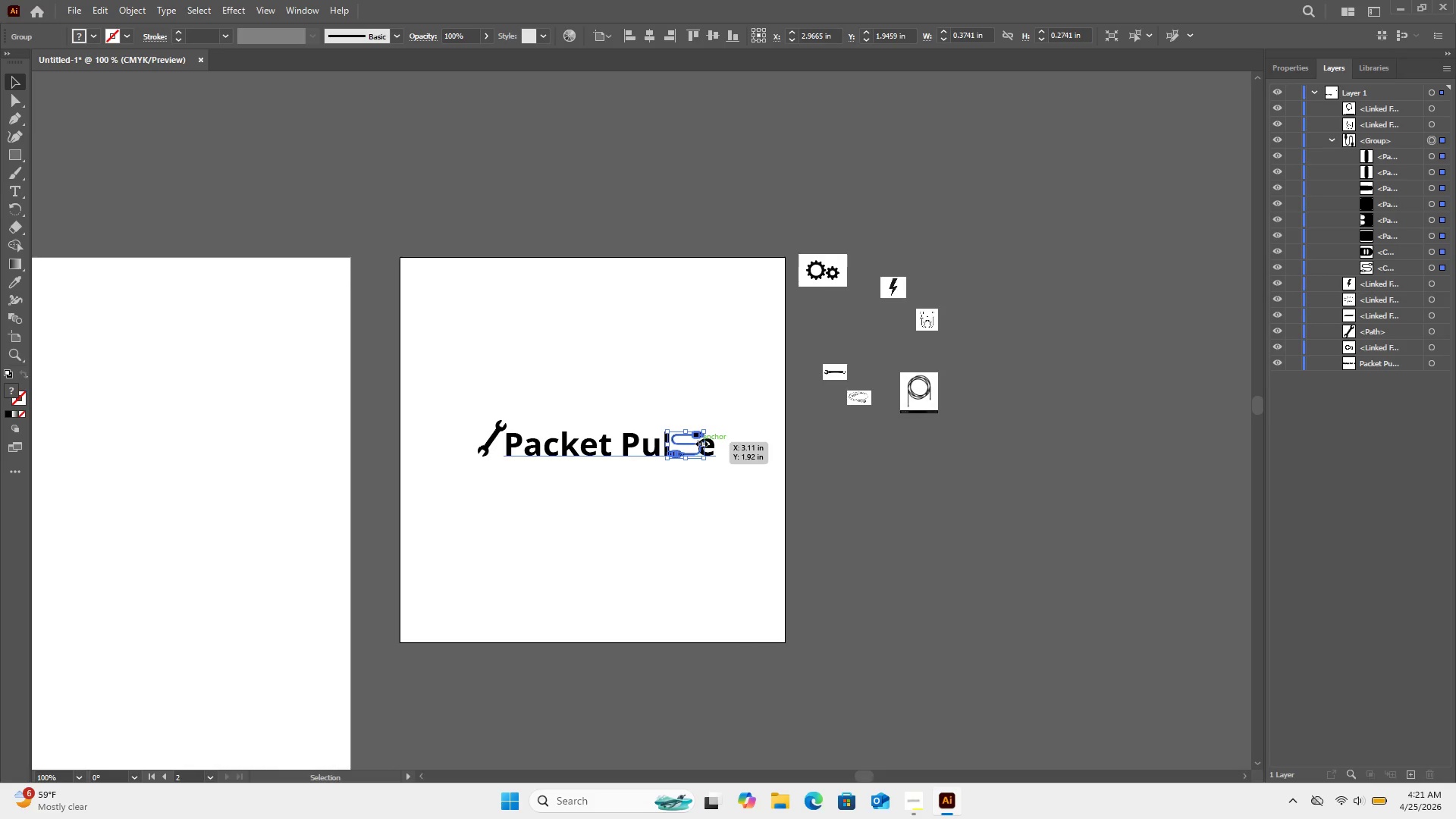 
left_click_drag(start_coordinate=[700, 442], to_coordinate=[689, 443])
 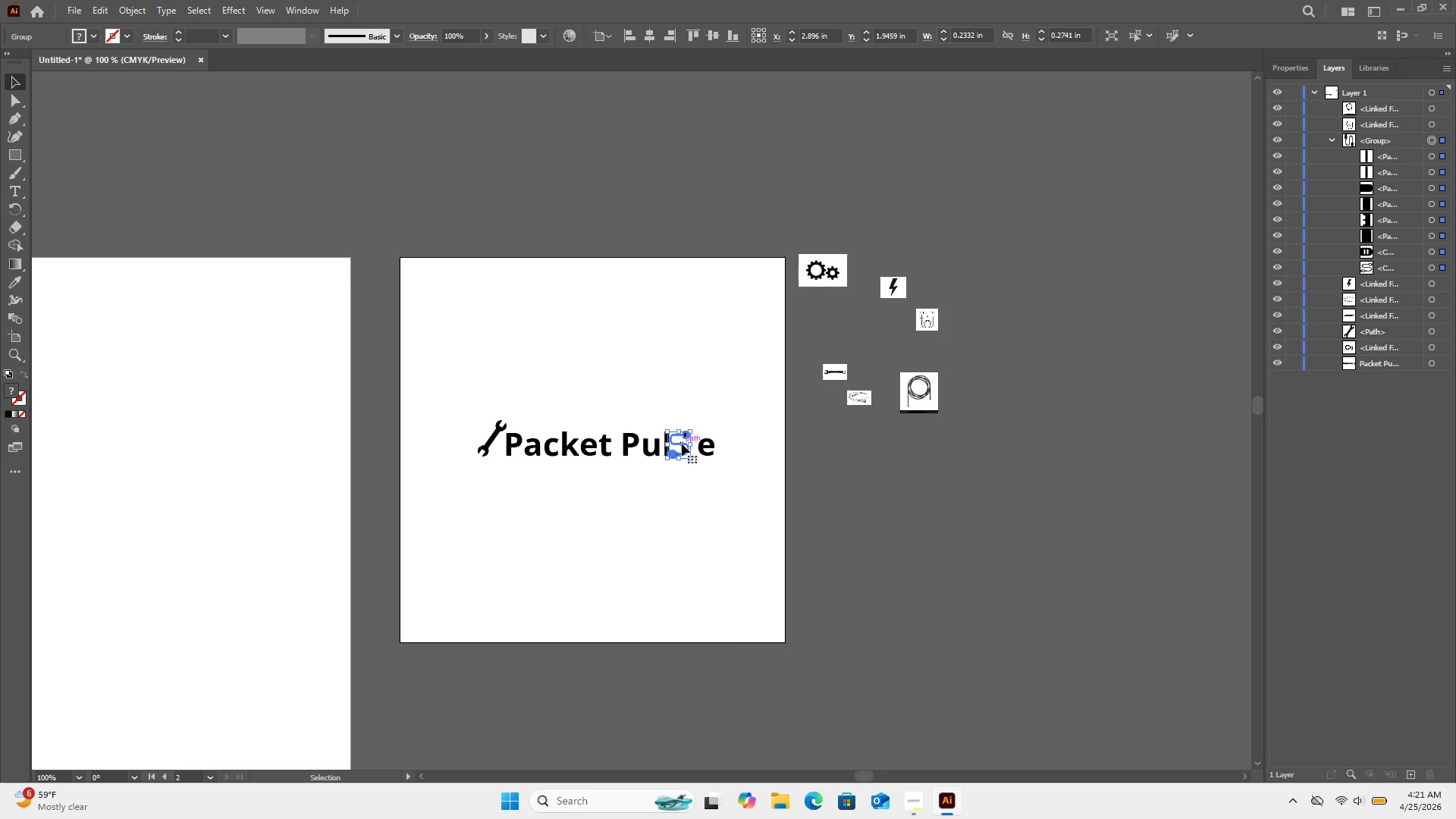 
left_click_drag(start_coordinate=[682, 444], to_coordinate=[686, 444])
 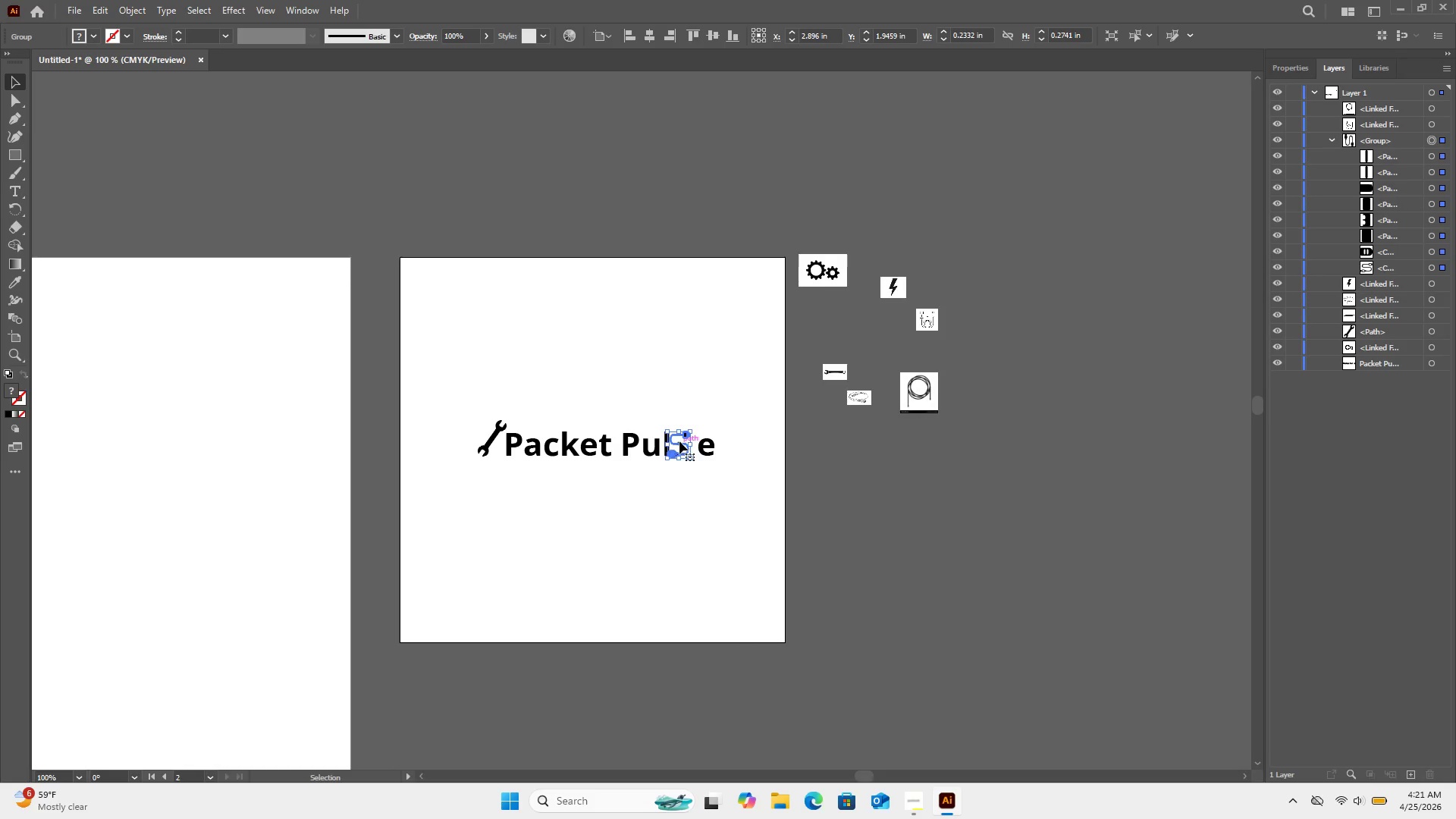 
left_click_drag(start_coordinate=[679, 441], to_coordinate=[686, 444])
 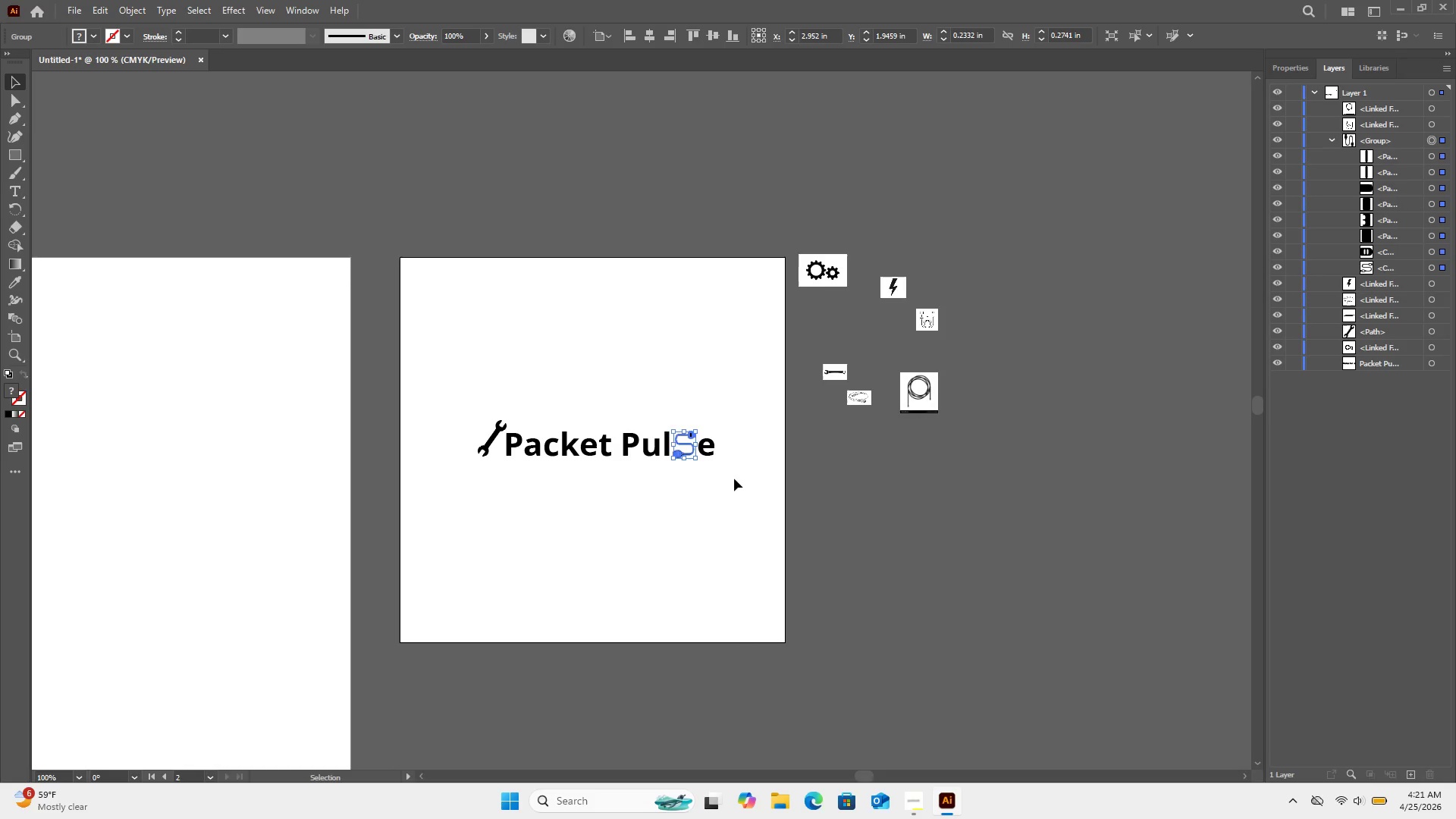 
left_click([734, 481])
 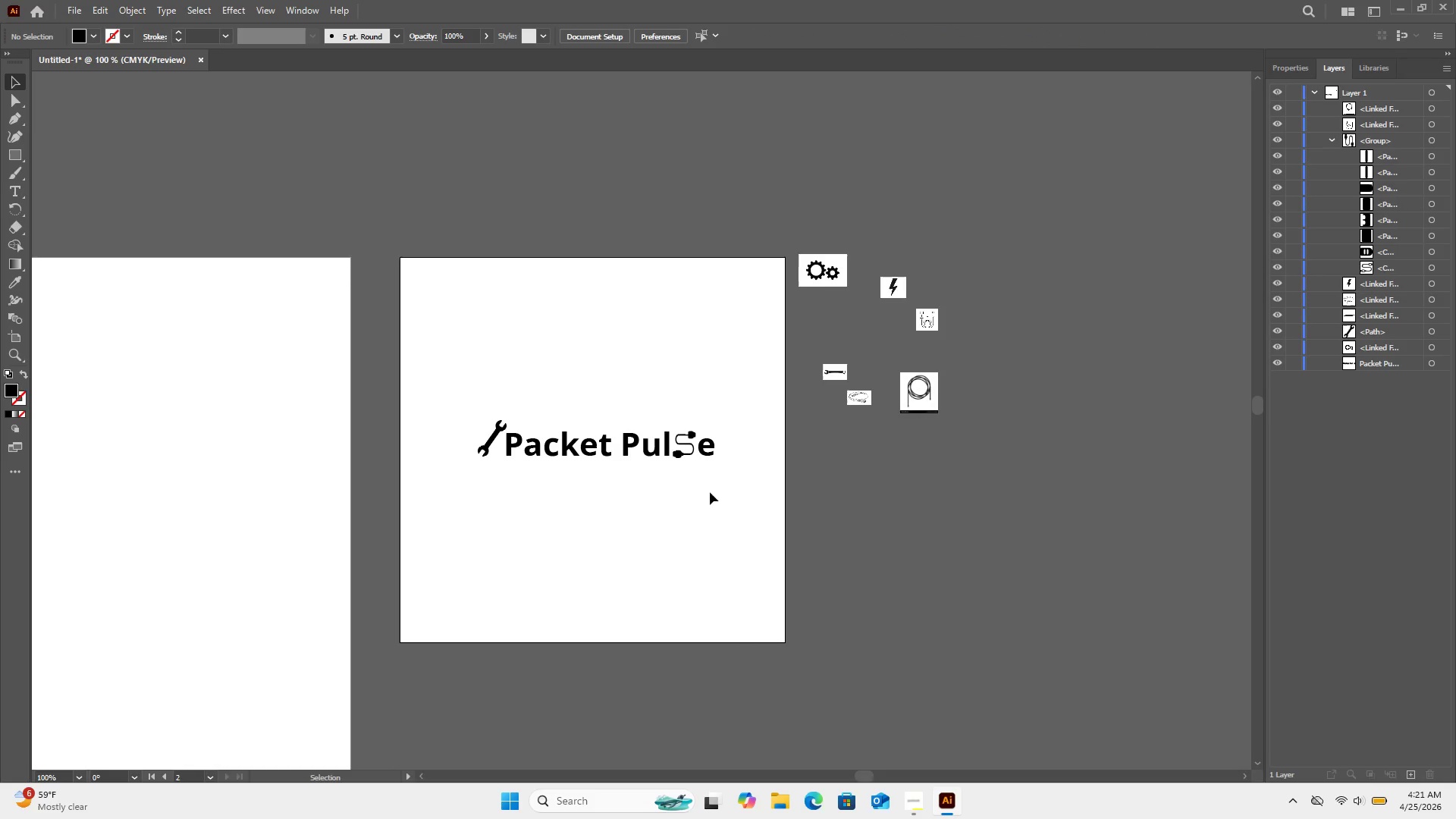 
left_click([710, 492])
 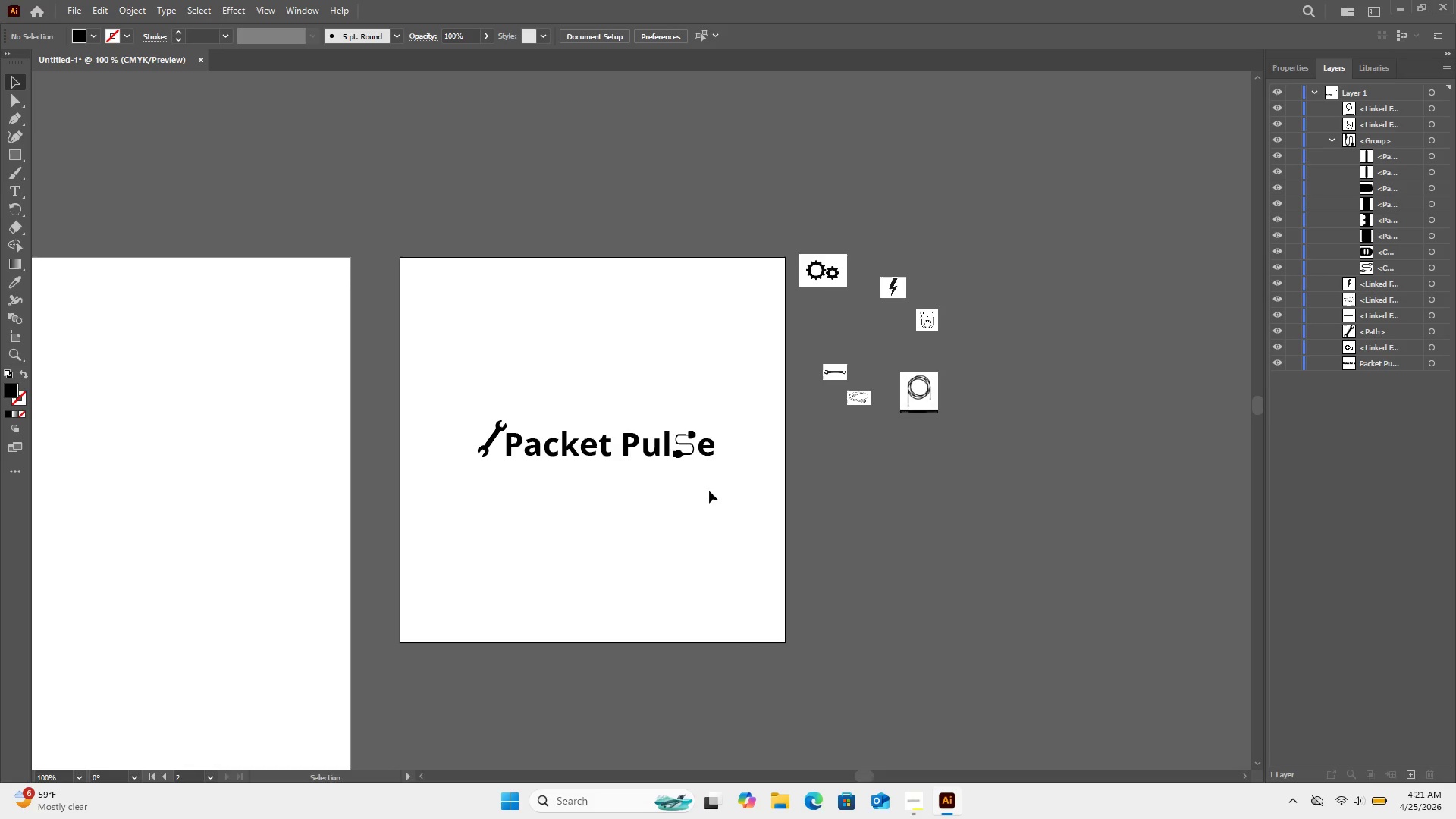 
wait(6.88)
 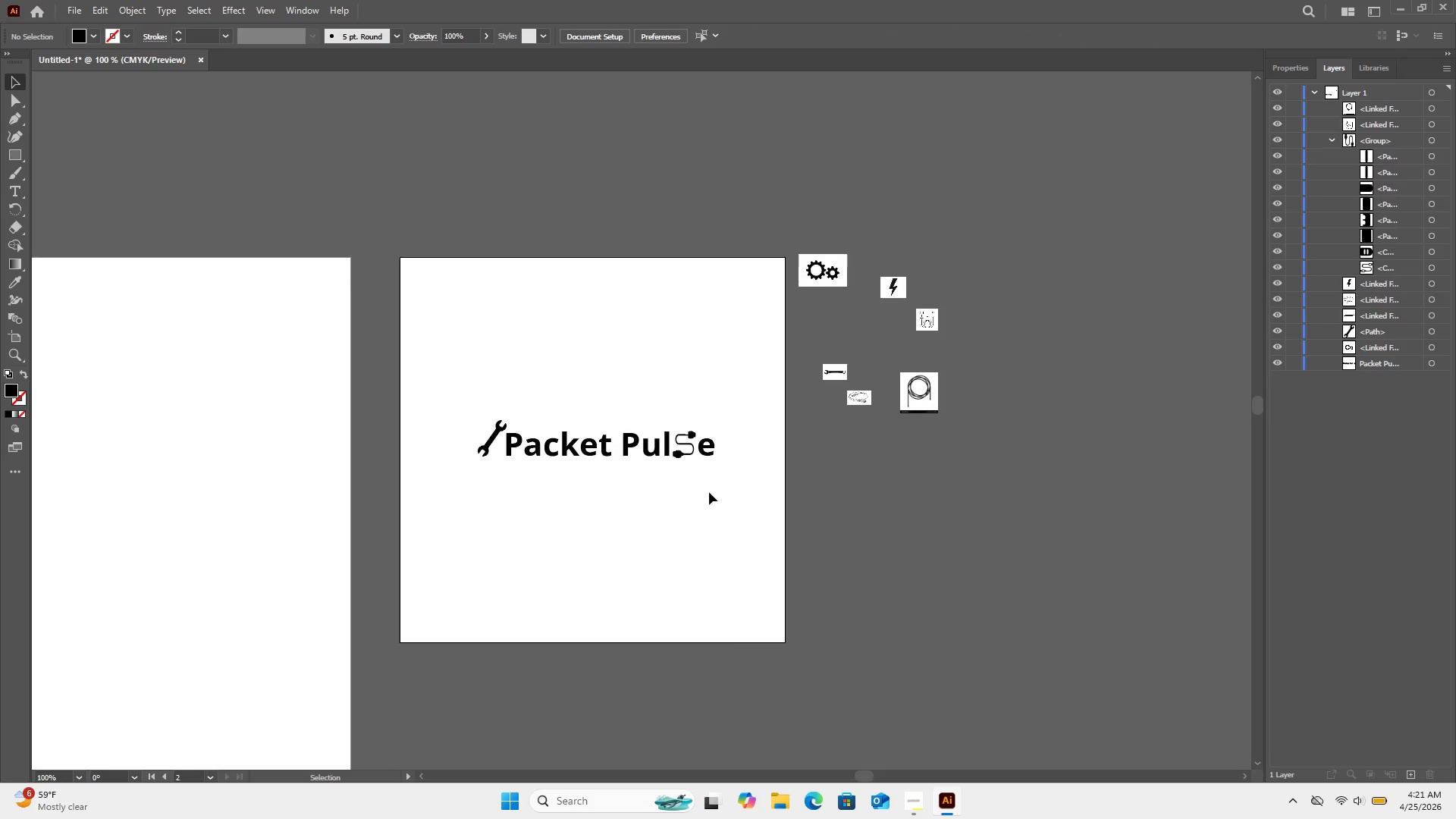 
left_click([709, 490])
 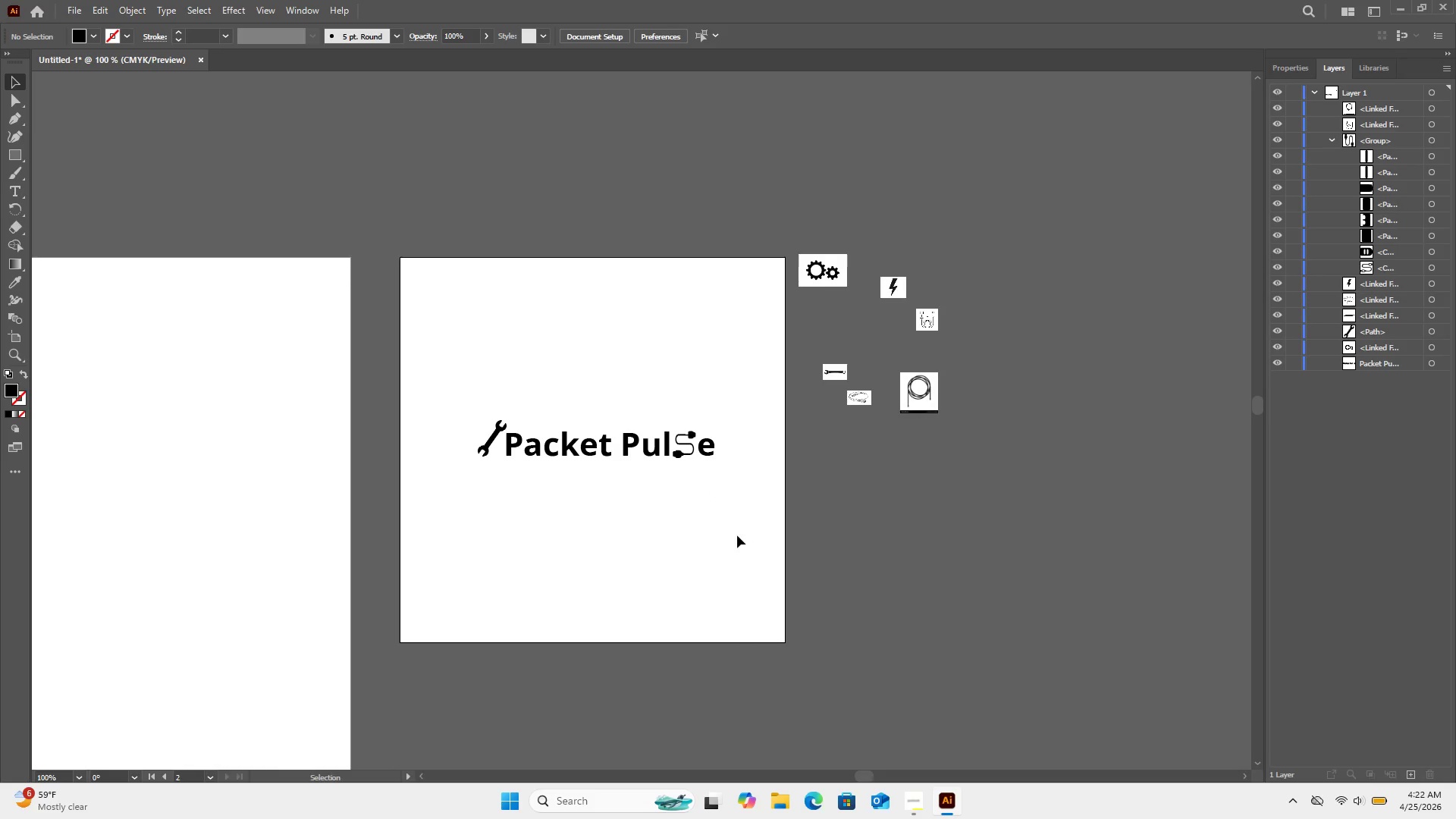 
left_click_drag(start_coordinate=[737, 535], to_coordinate=[440, 413])
 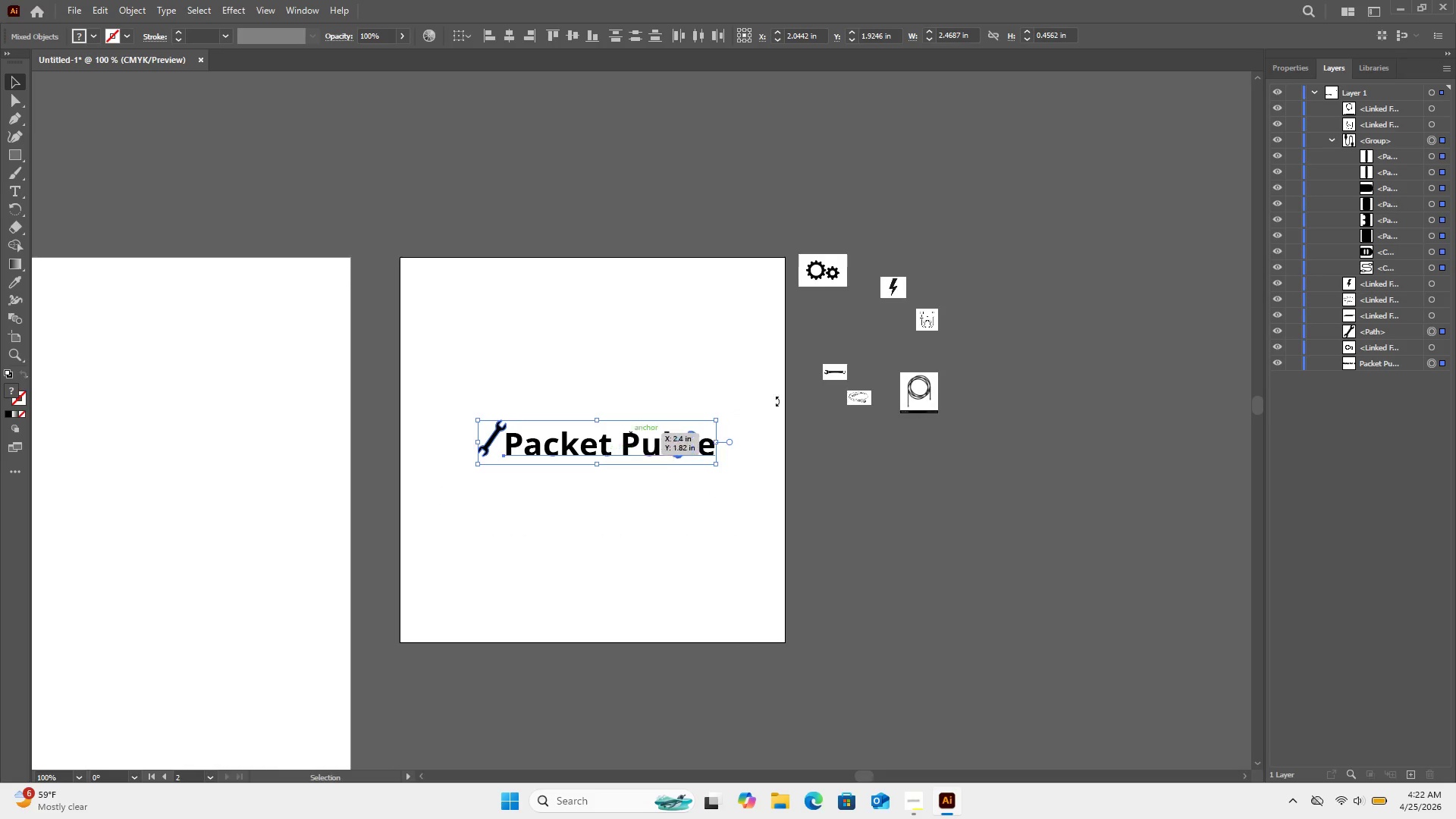 
left_click([864, 391])
 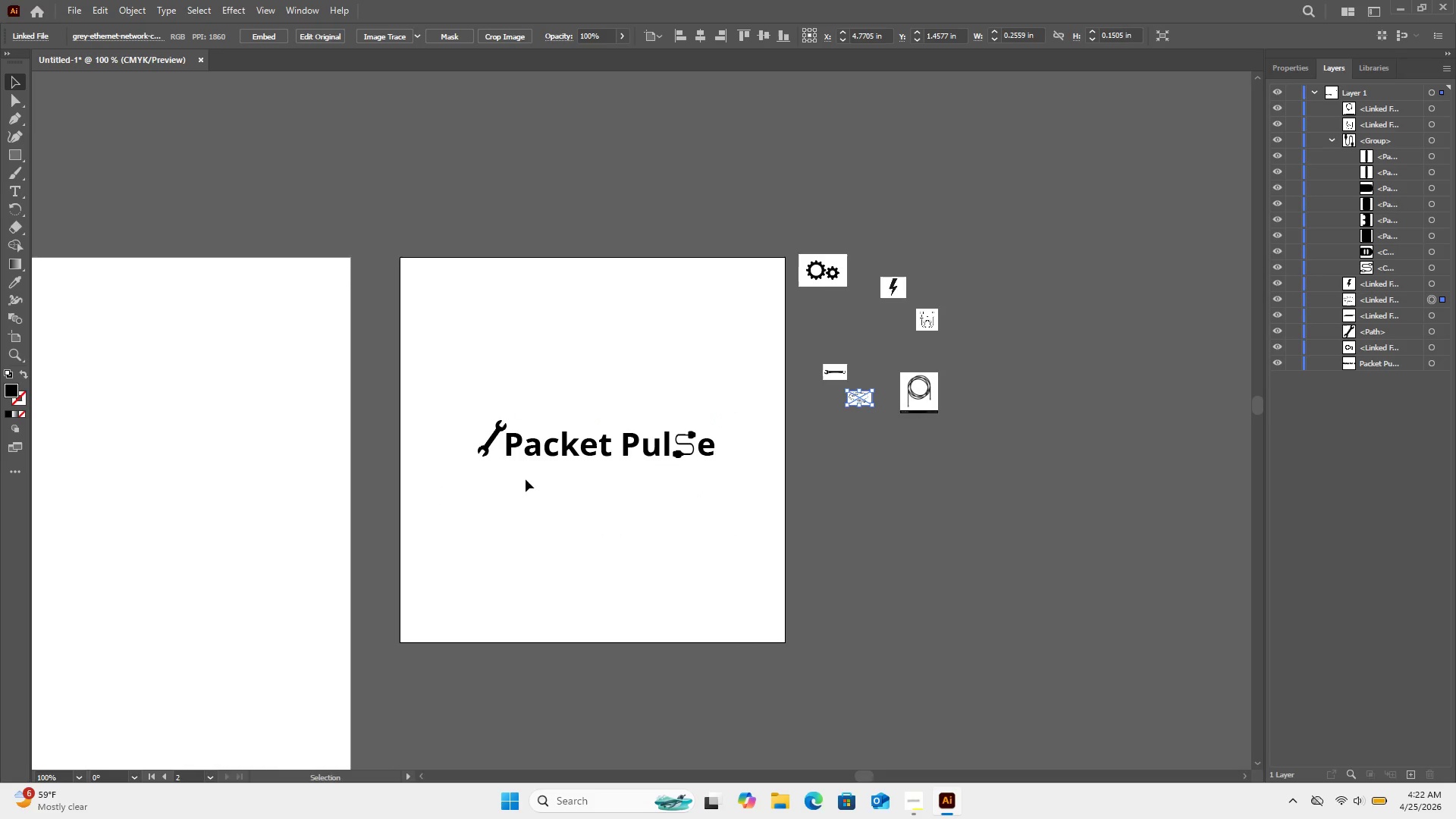 
scroll: coordinate [526, 479], scroll_direction: up, amount: 5.0
 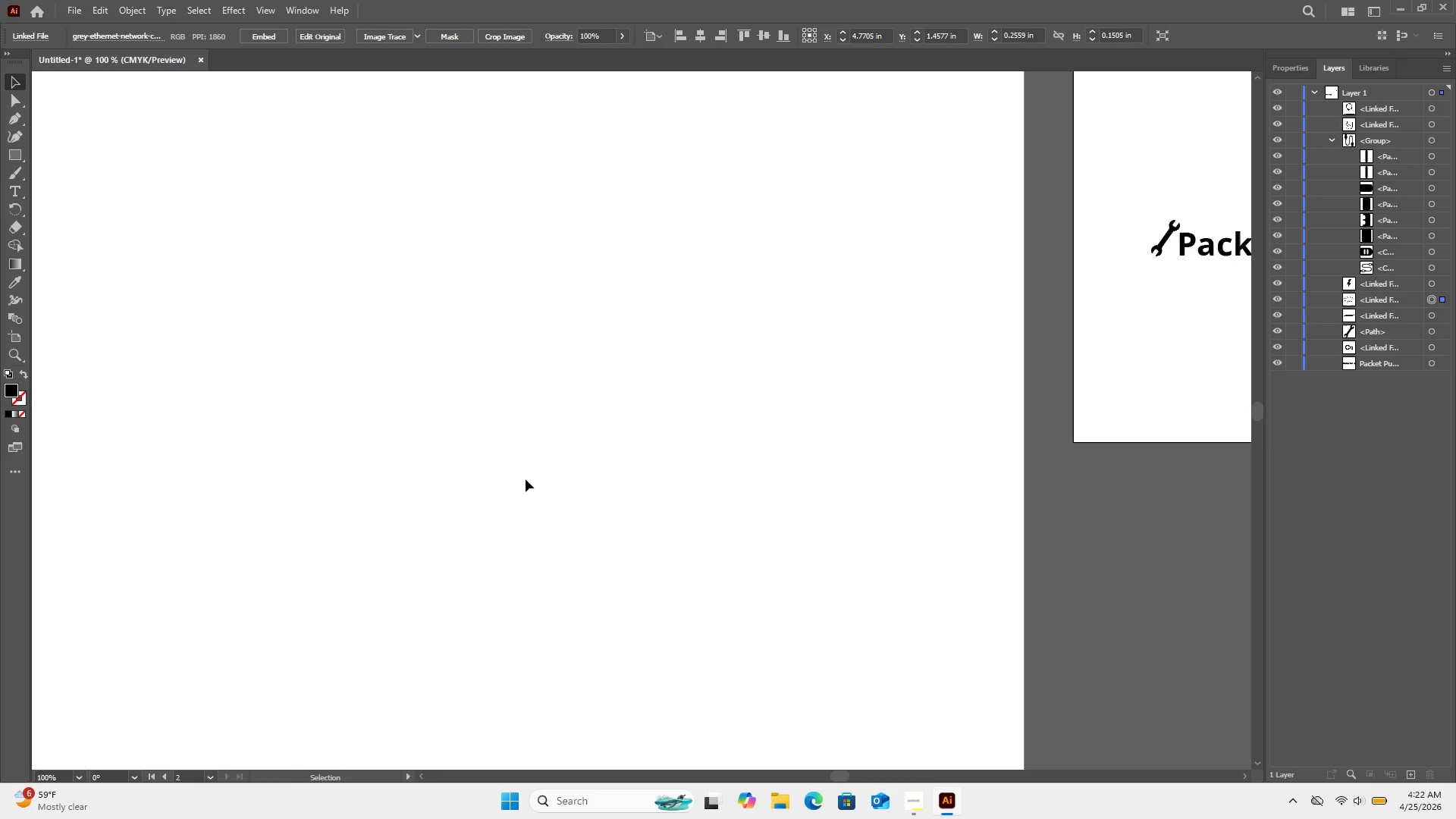 
key(Control+Minus)
 